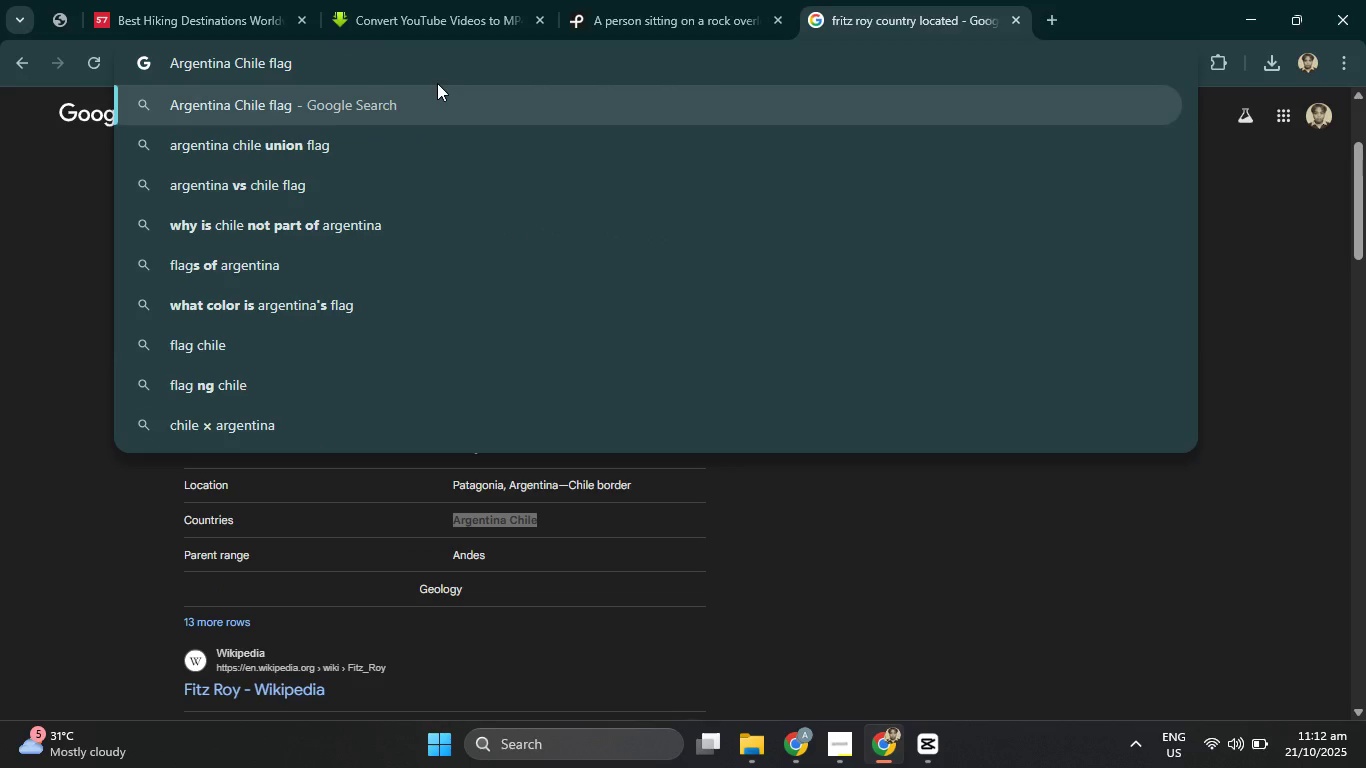 
key(Enter)
 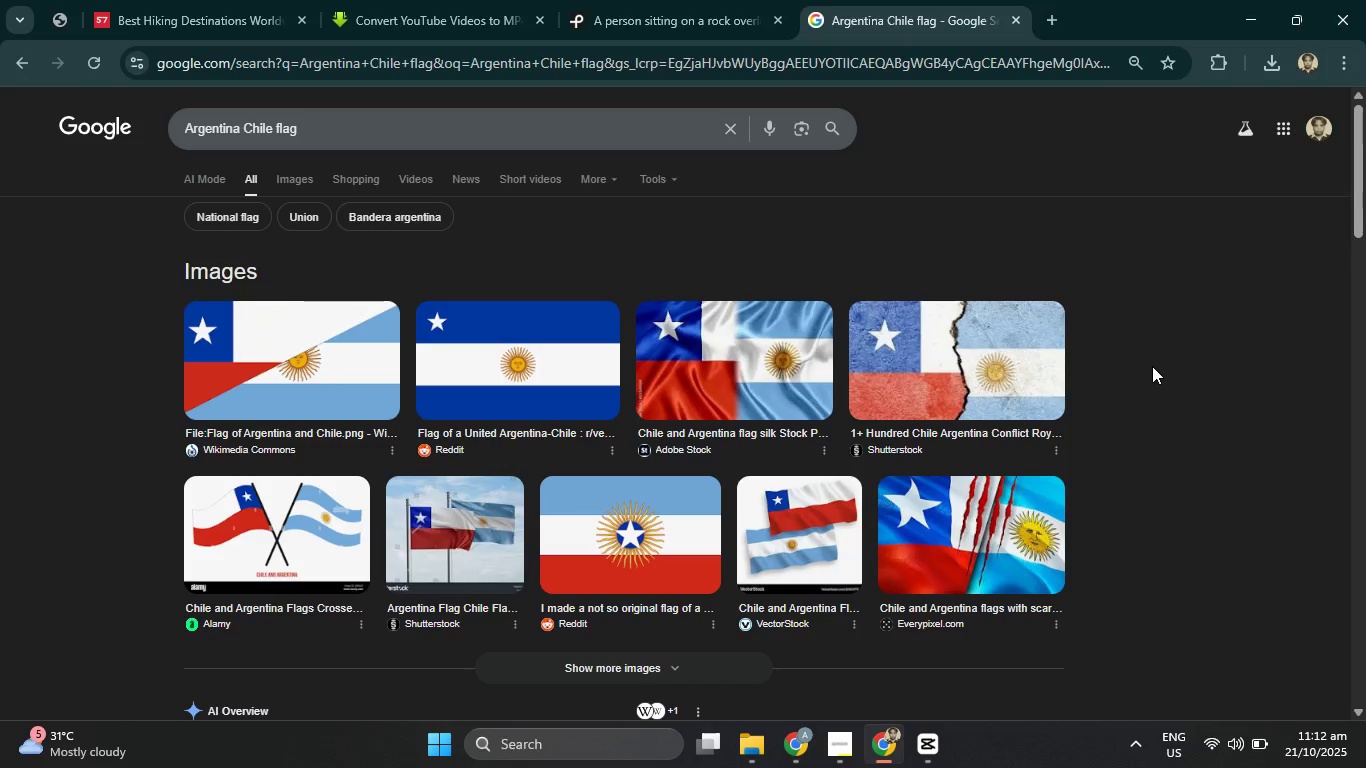 
wait(17.02)
 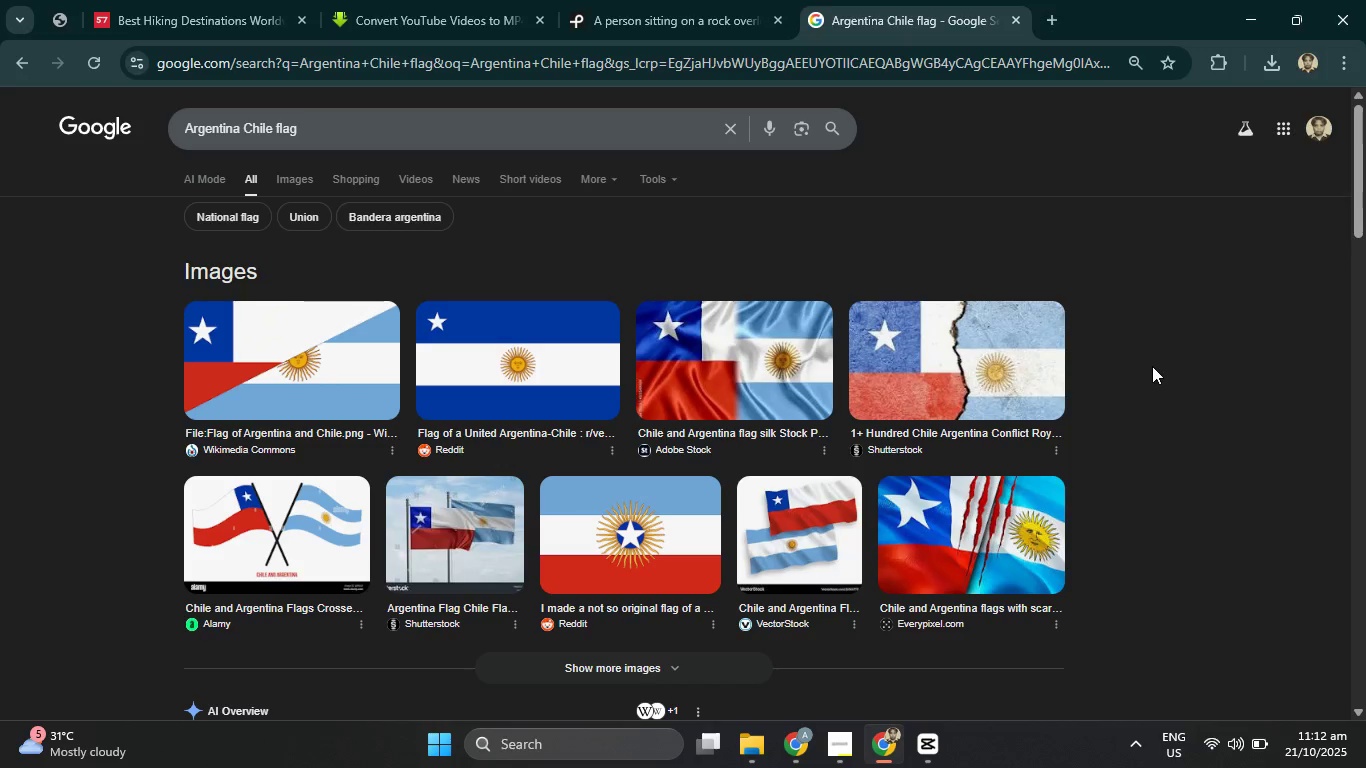 
scroll: coordinate [1267, 333], scroll_direction: down, amount: 3.0
 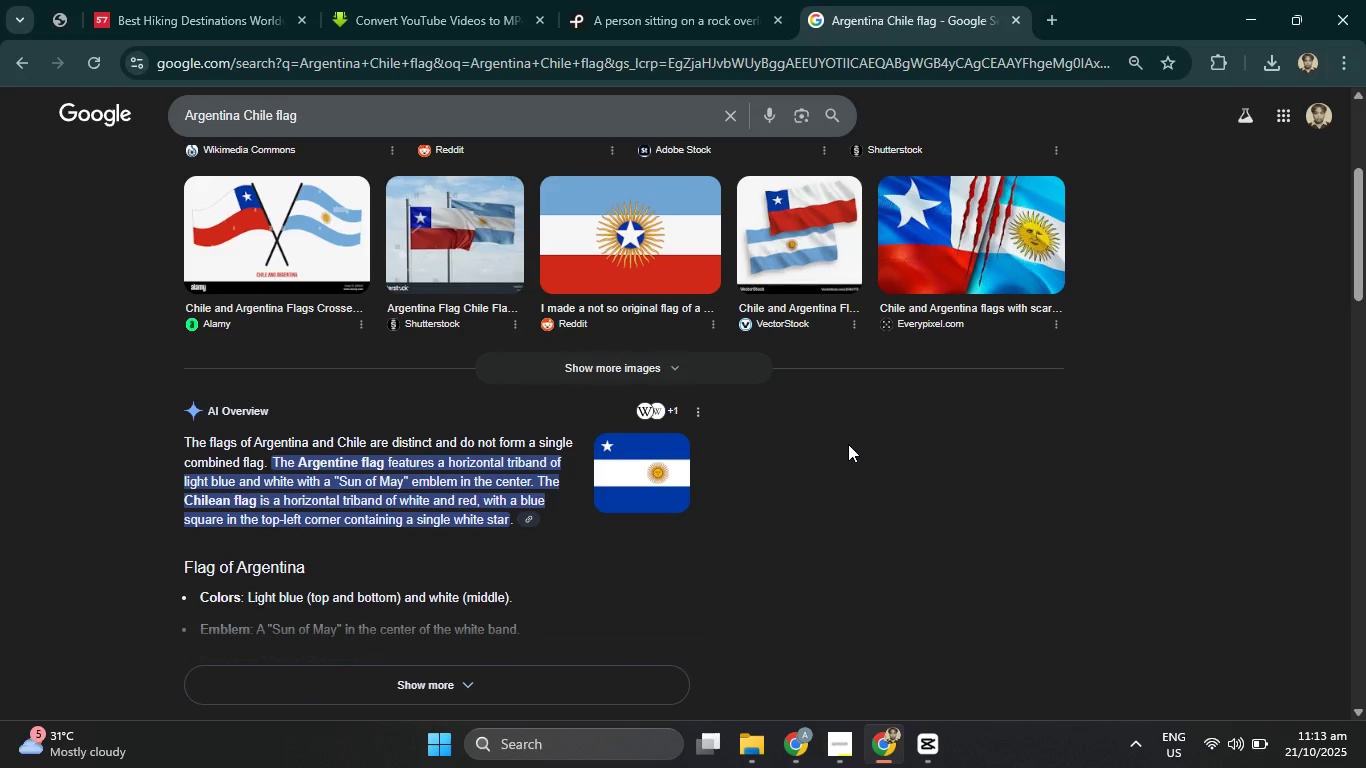 
scroll: coordinate [884, 429], scroll_direction: up, amount: 4.0
 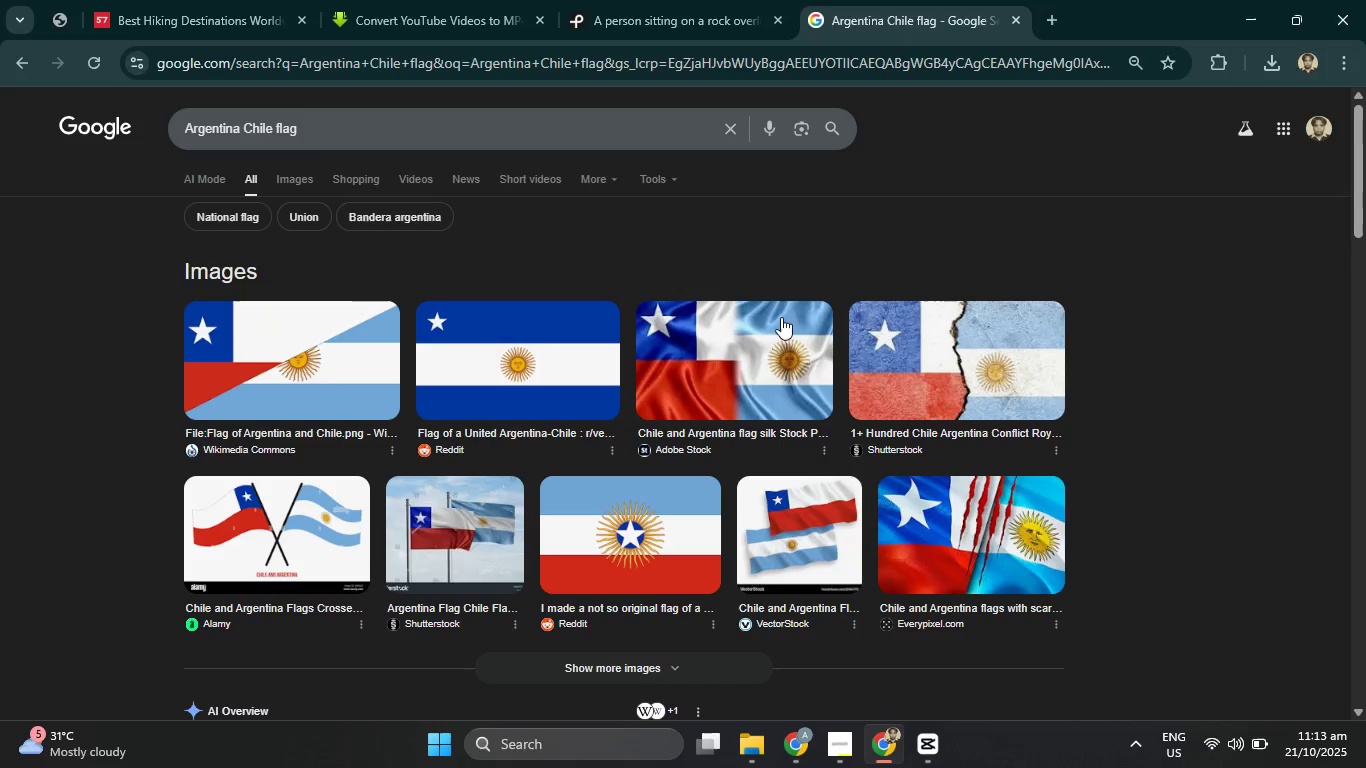 
wait(19.86)
 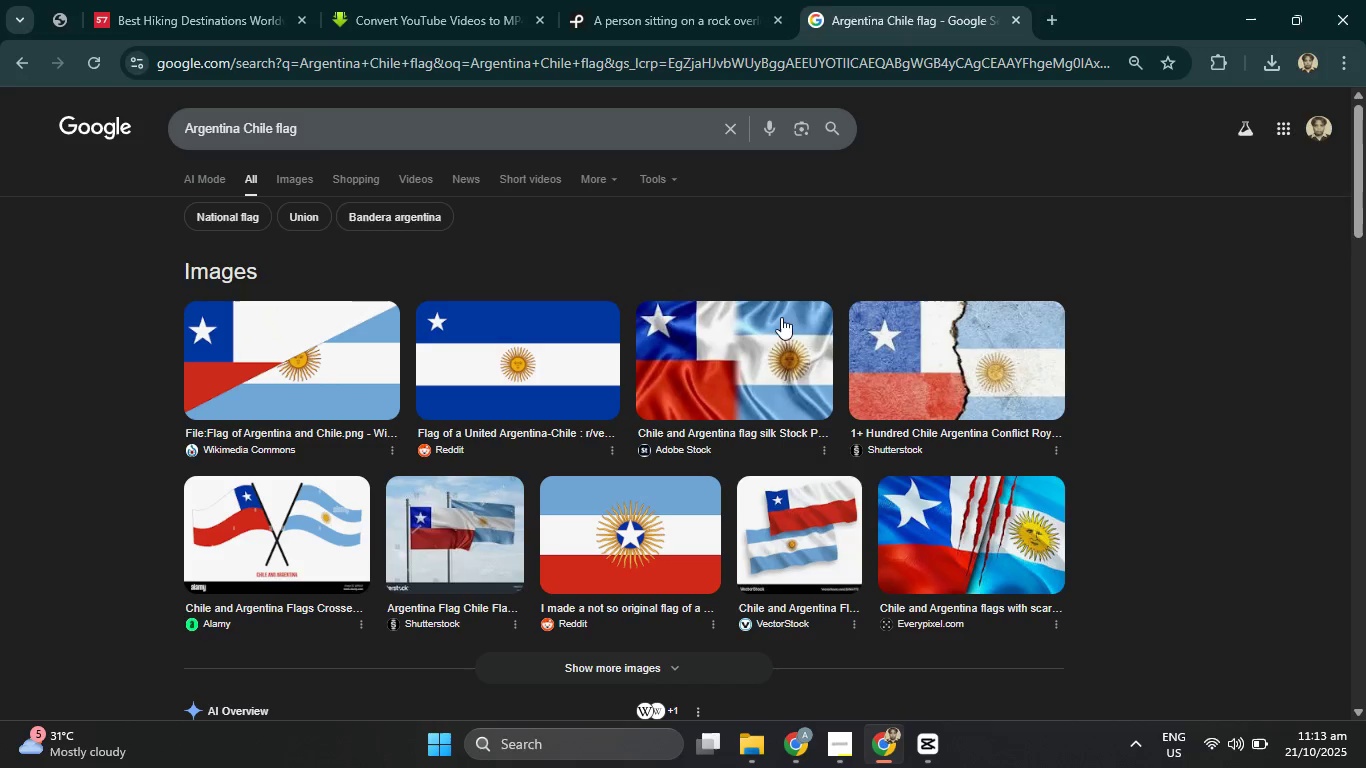 
left_click_drag(start_coordinate=[1122, 24], to_coordinate=[1029, 243])
 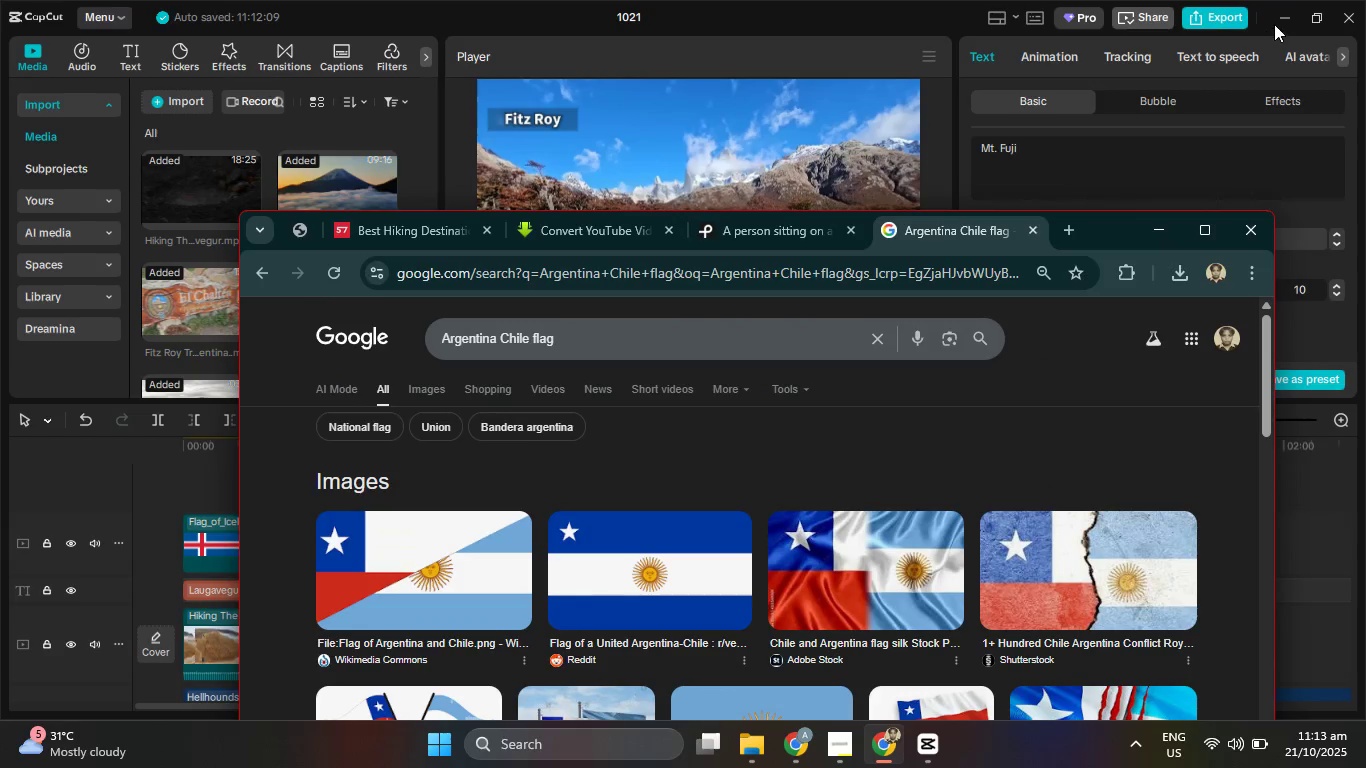 
left_click([1275, 23])
 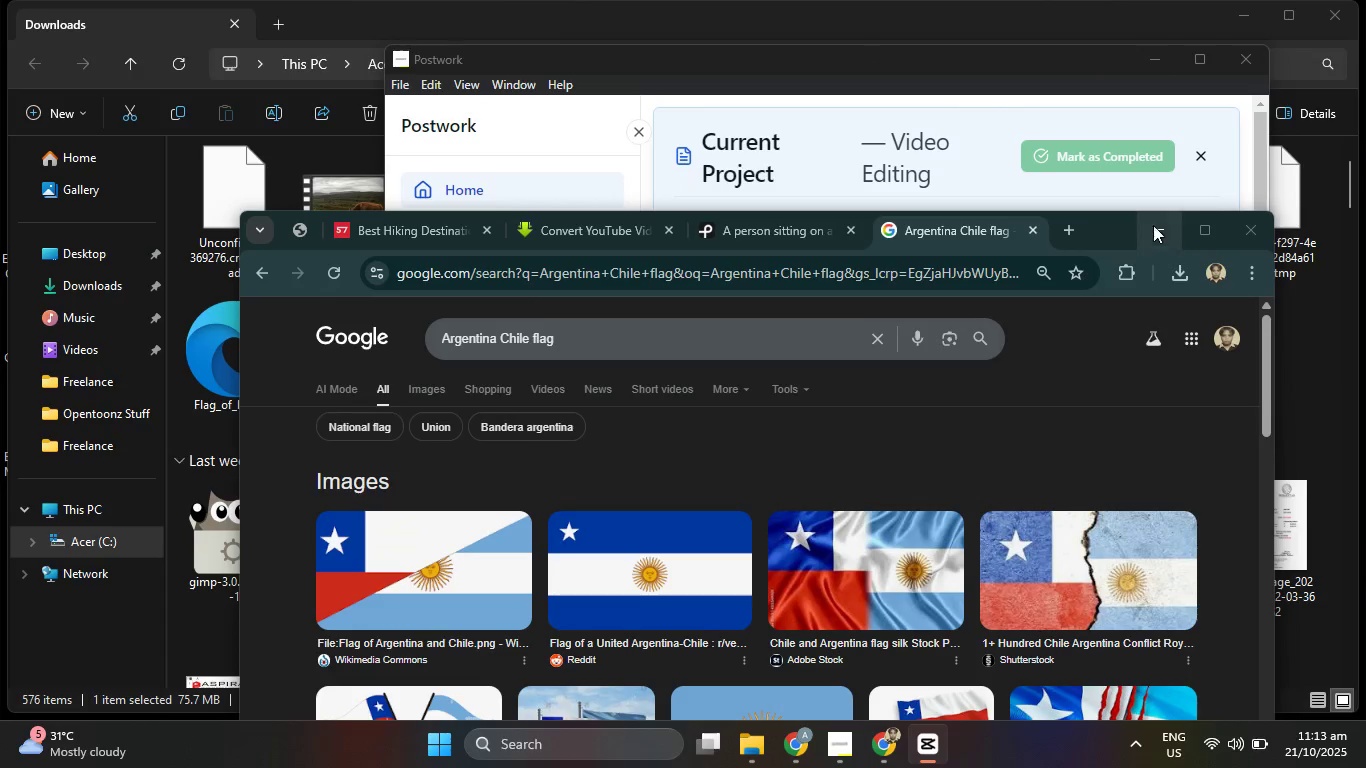 
left_click([1202, 226])
 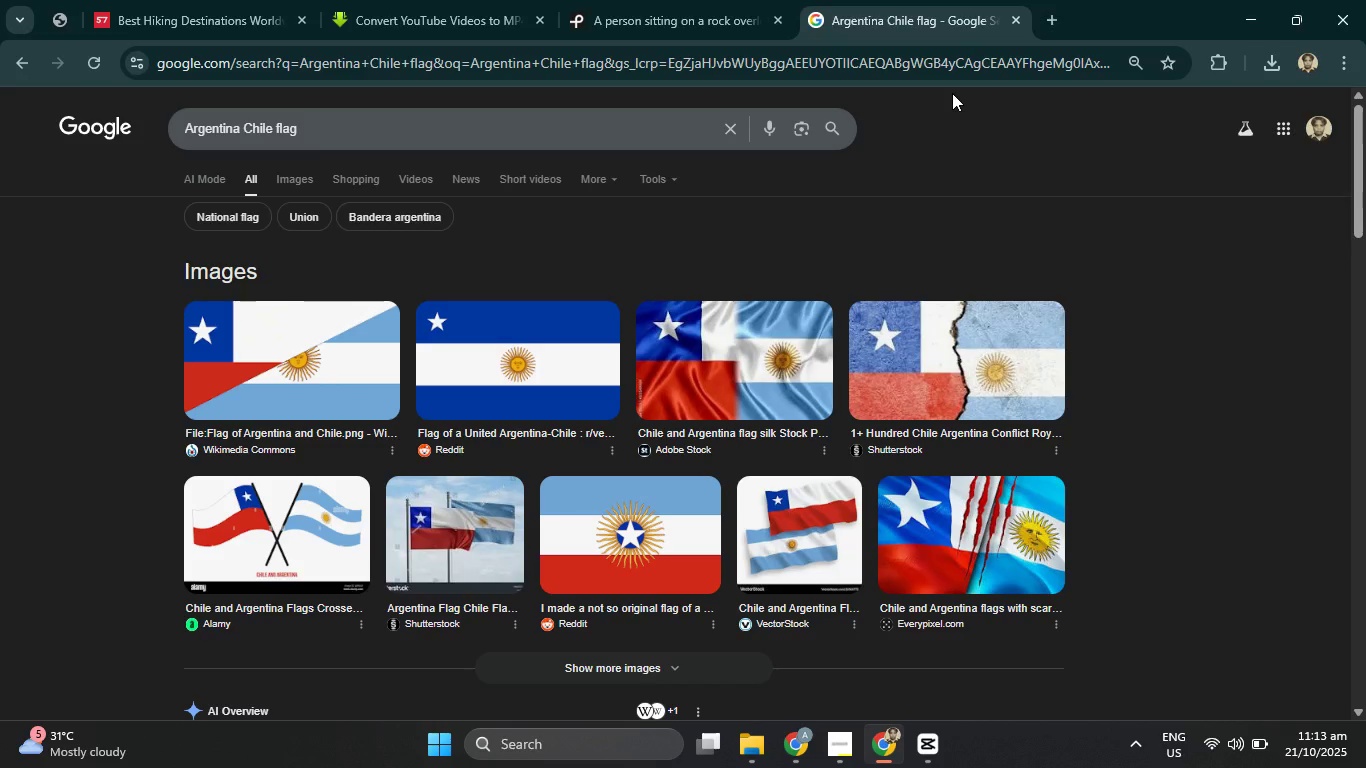 
wait(17.62)
 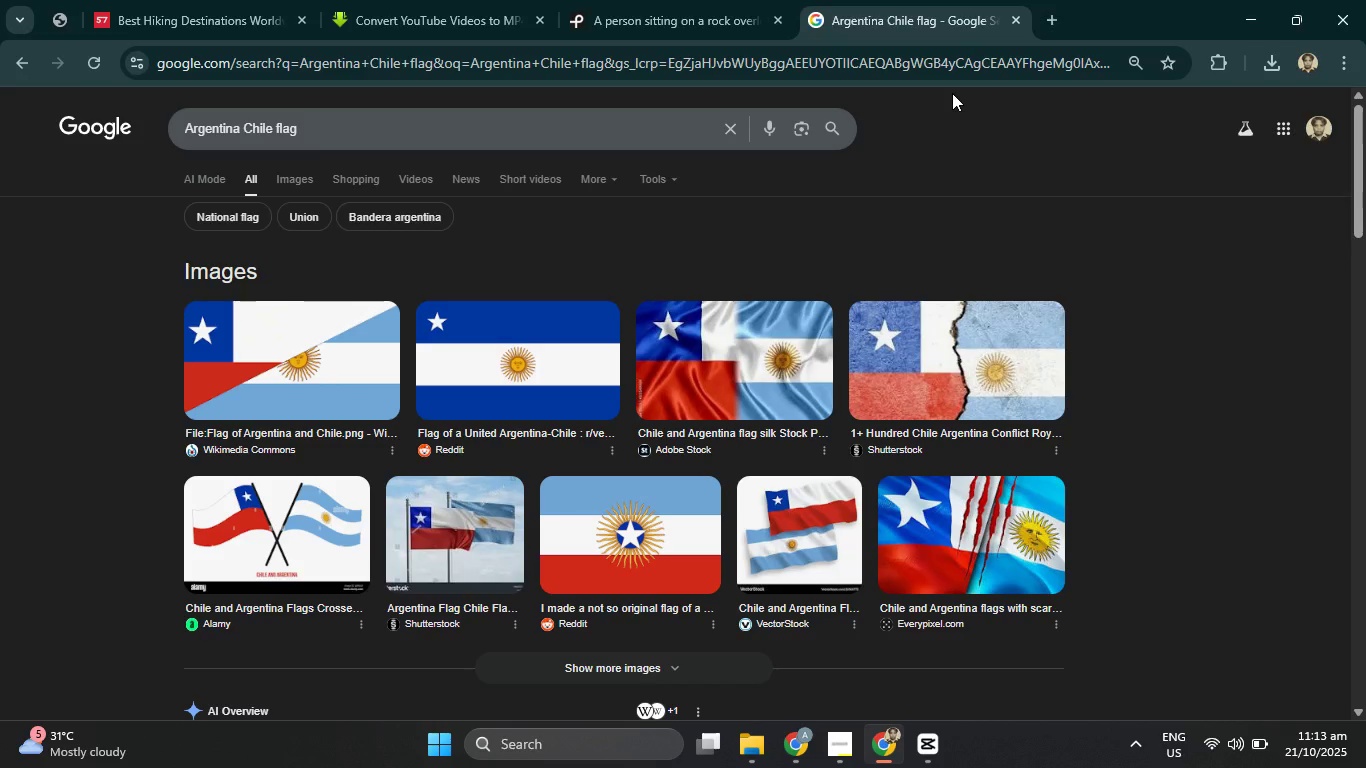 
mouse_move([723, 7])
 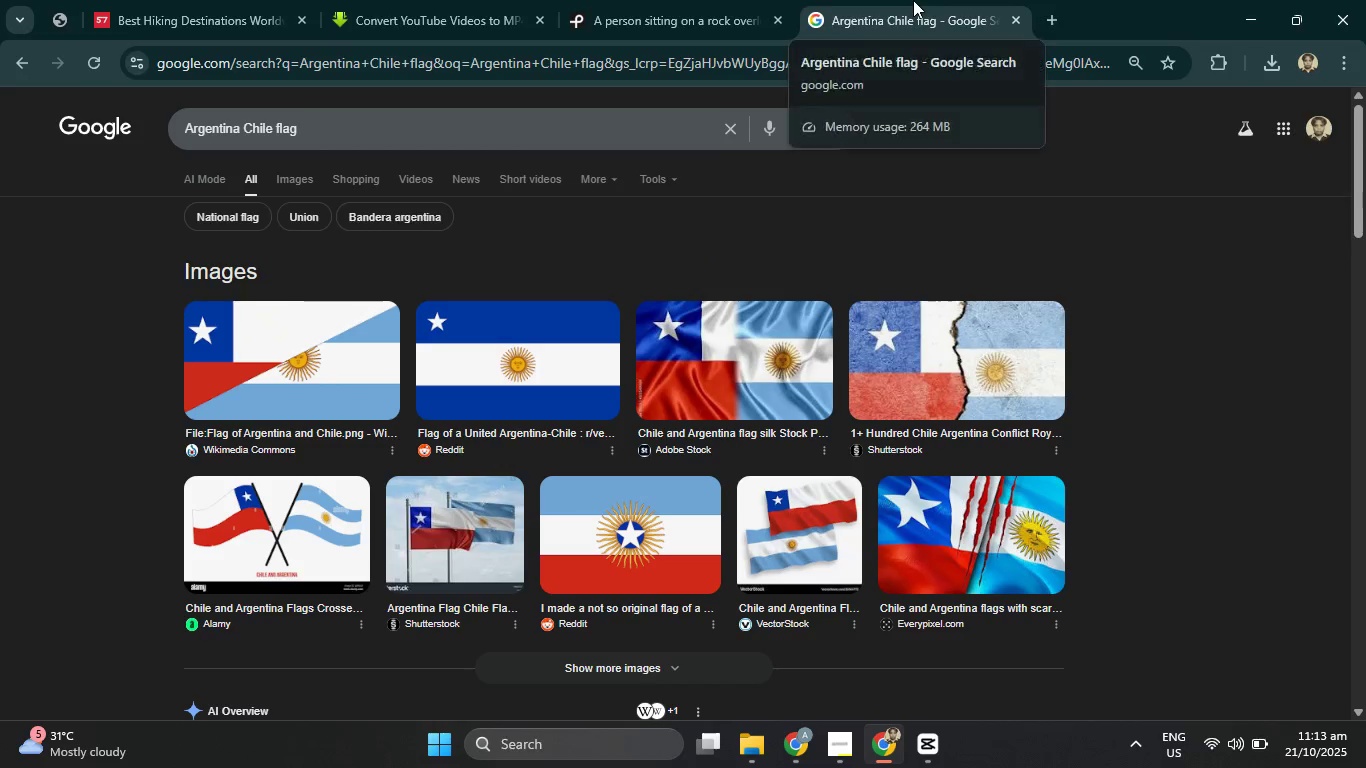 
left_click([913, 0])
 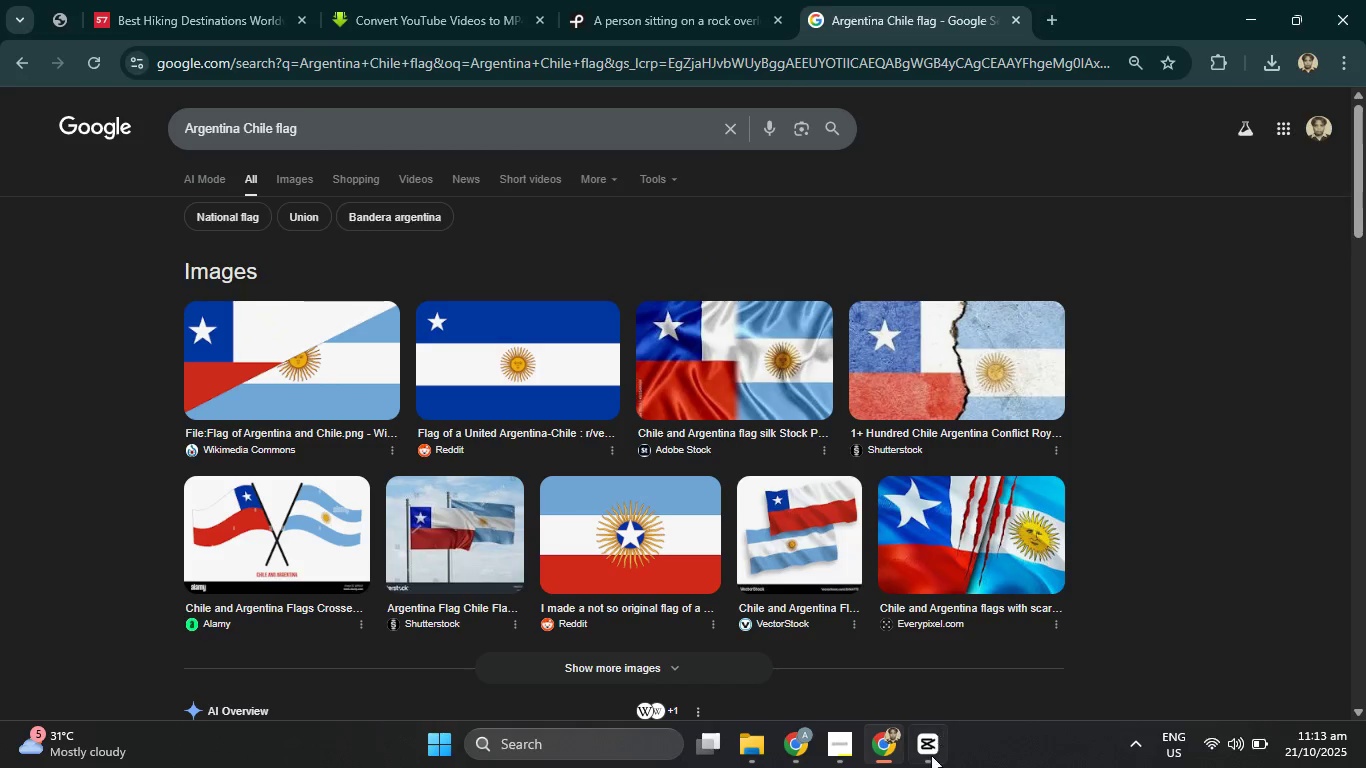 
left_click([929, 760])
 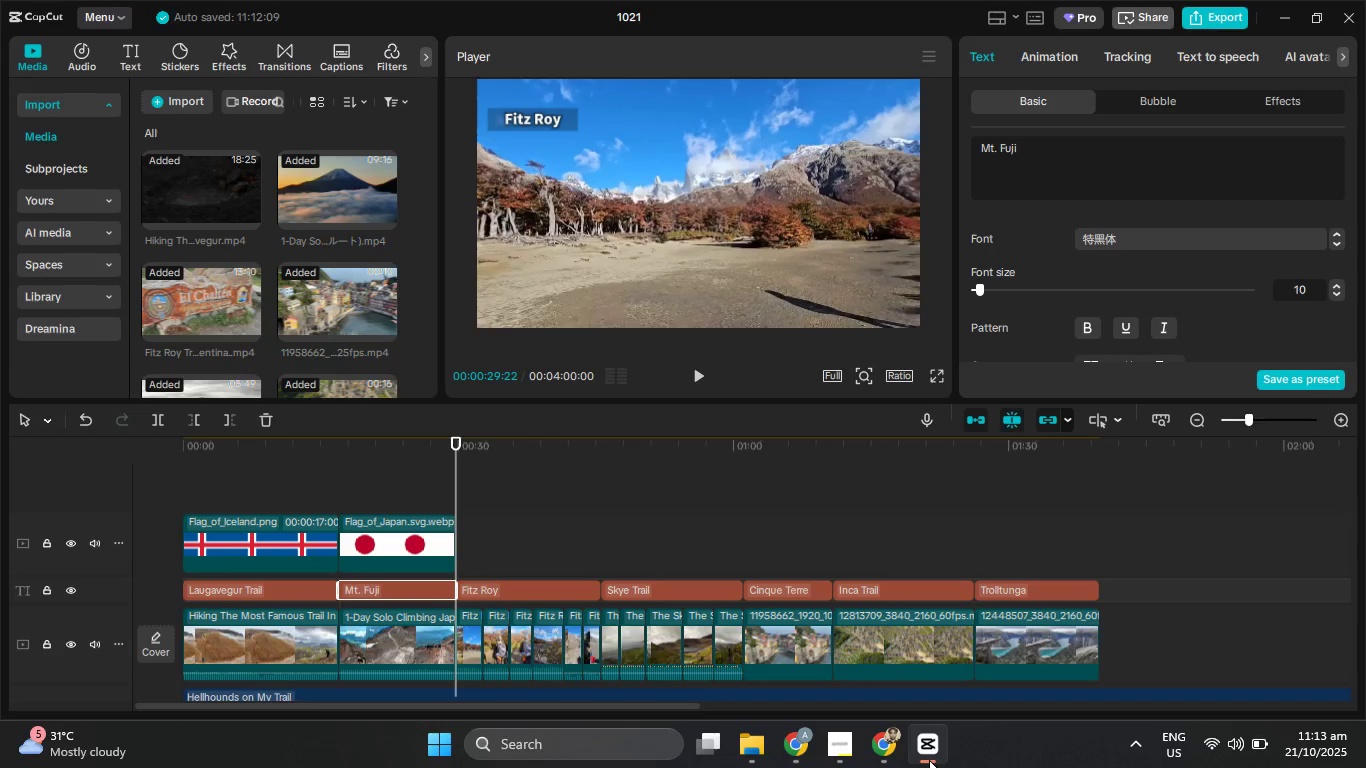 
left_click([929, 760])
 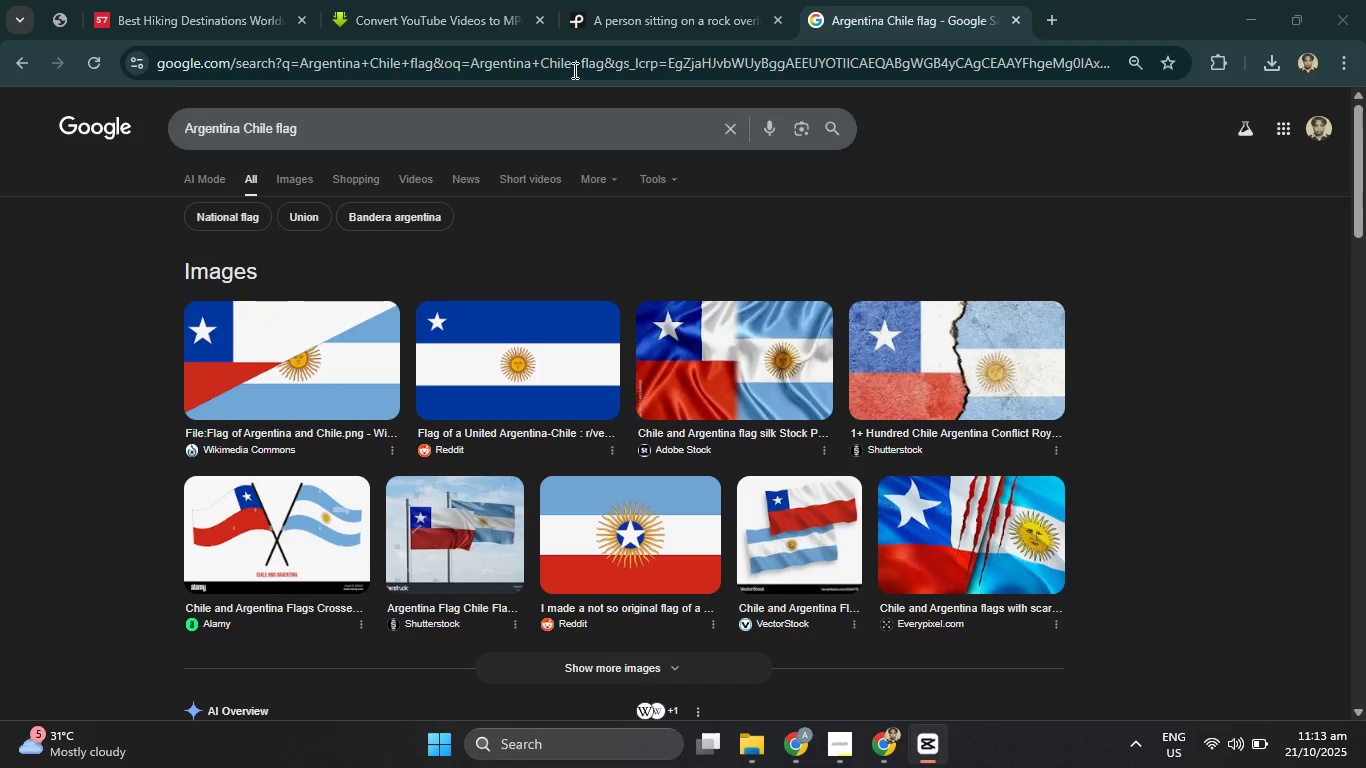 
left_click([571, 67])
 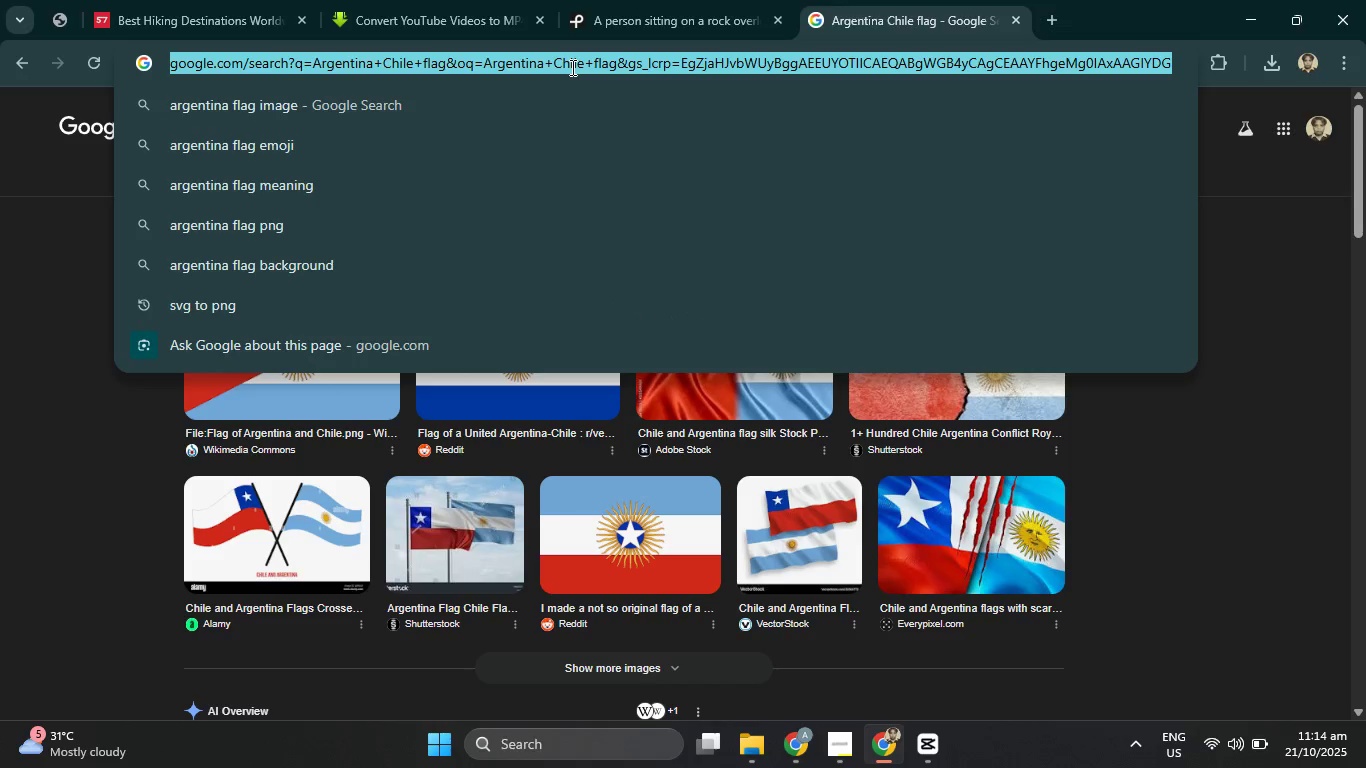 
type(fitz roy county flag)
 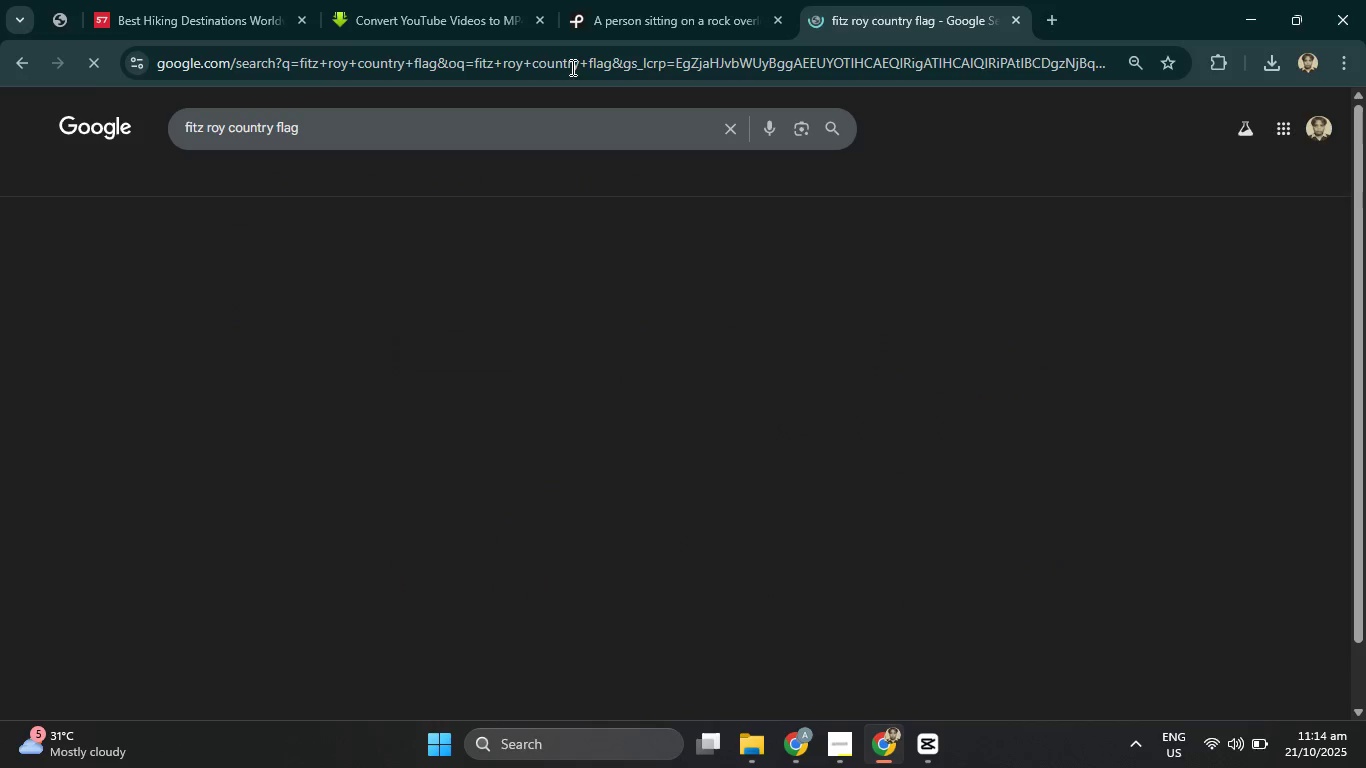 
key(Enter)
 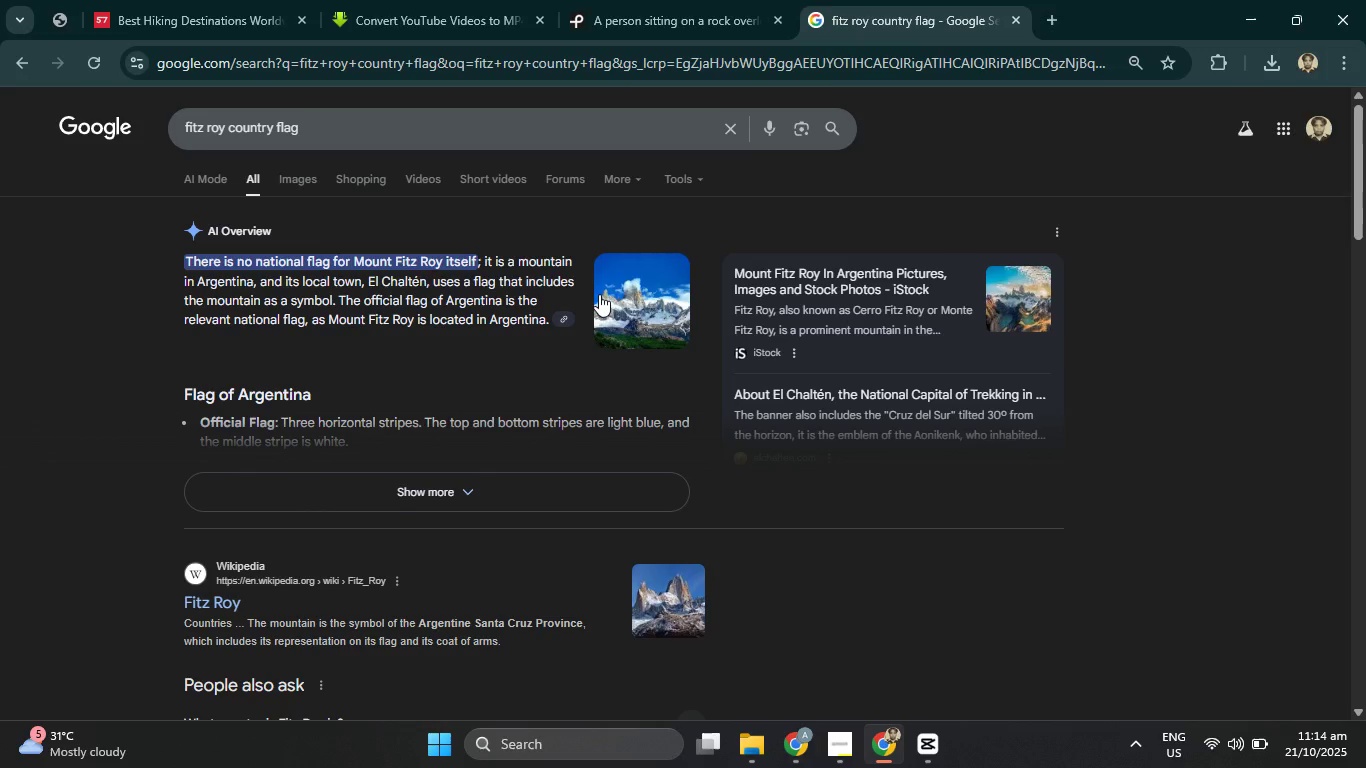 
wait(21.04)
 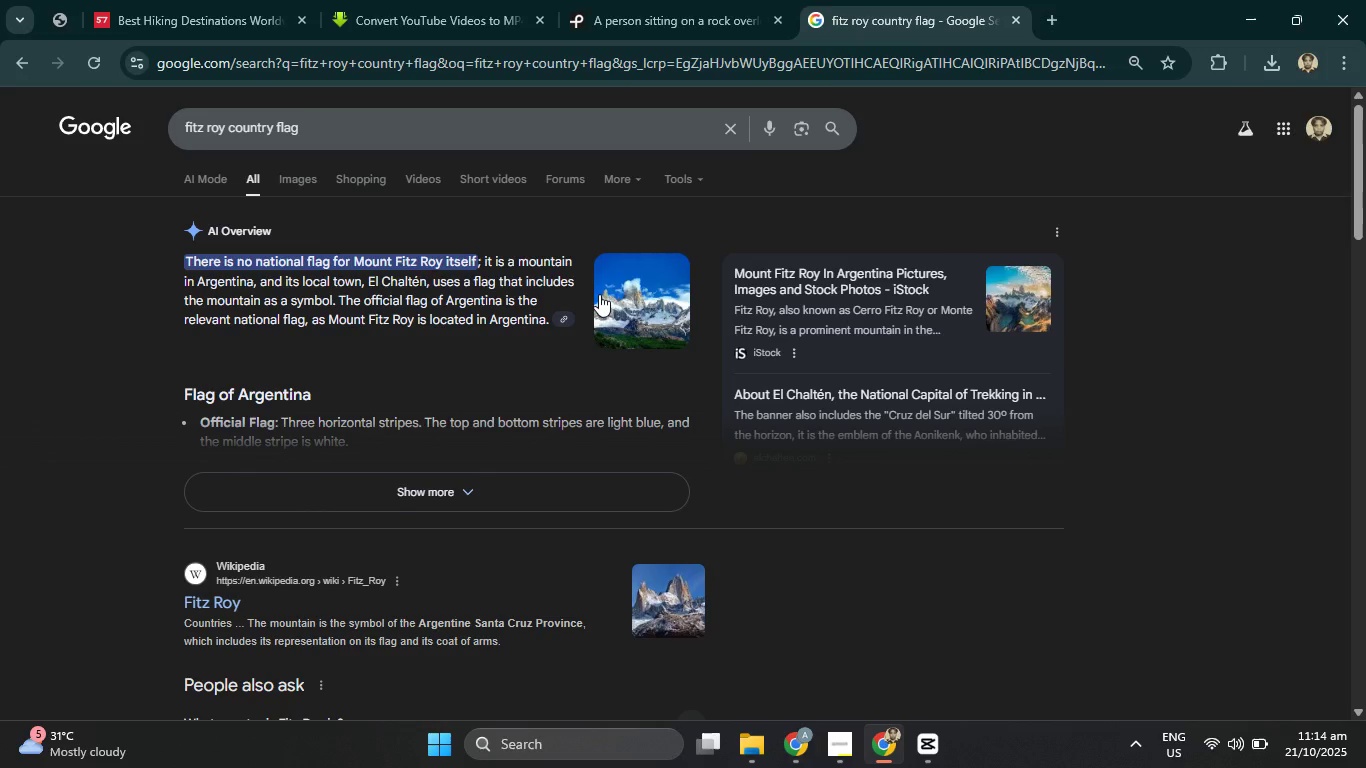 
left_click([491, 478])
 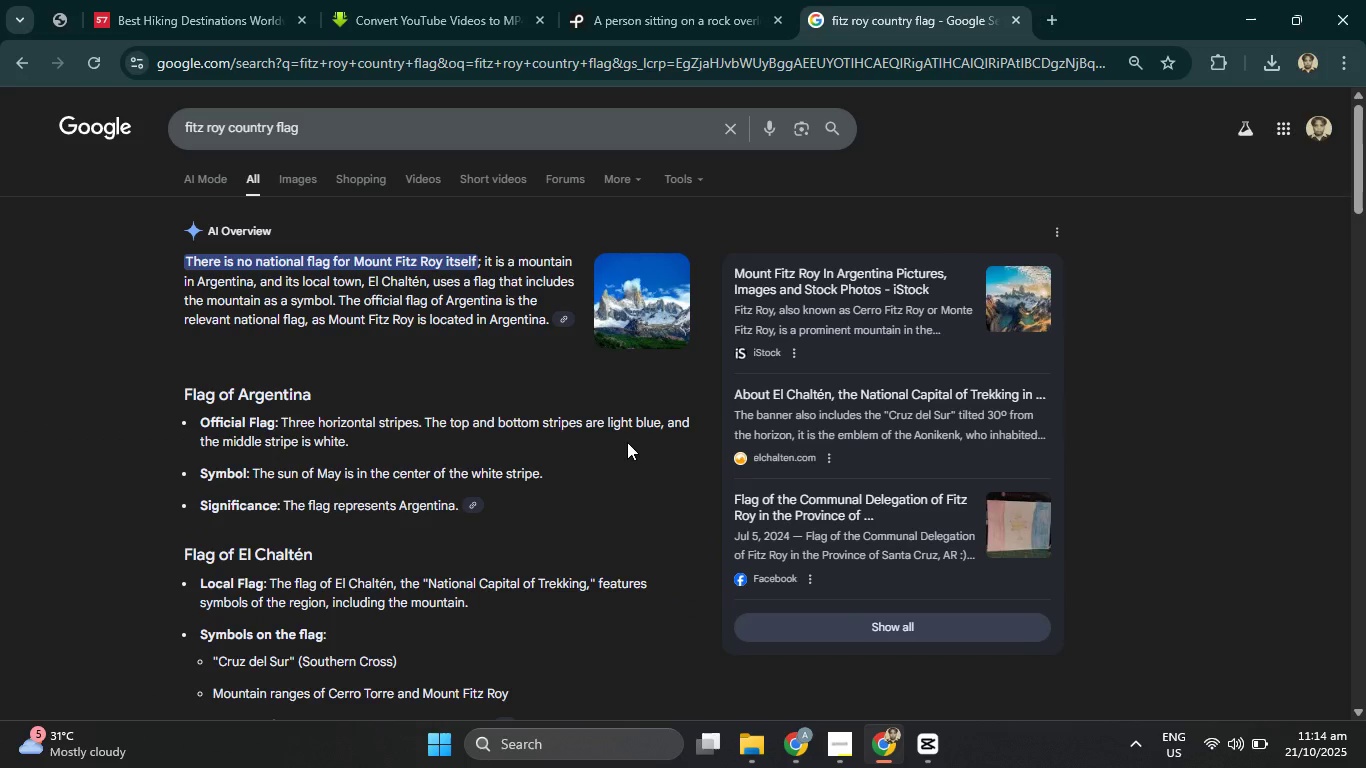 
wait(14.38)
 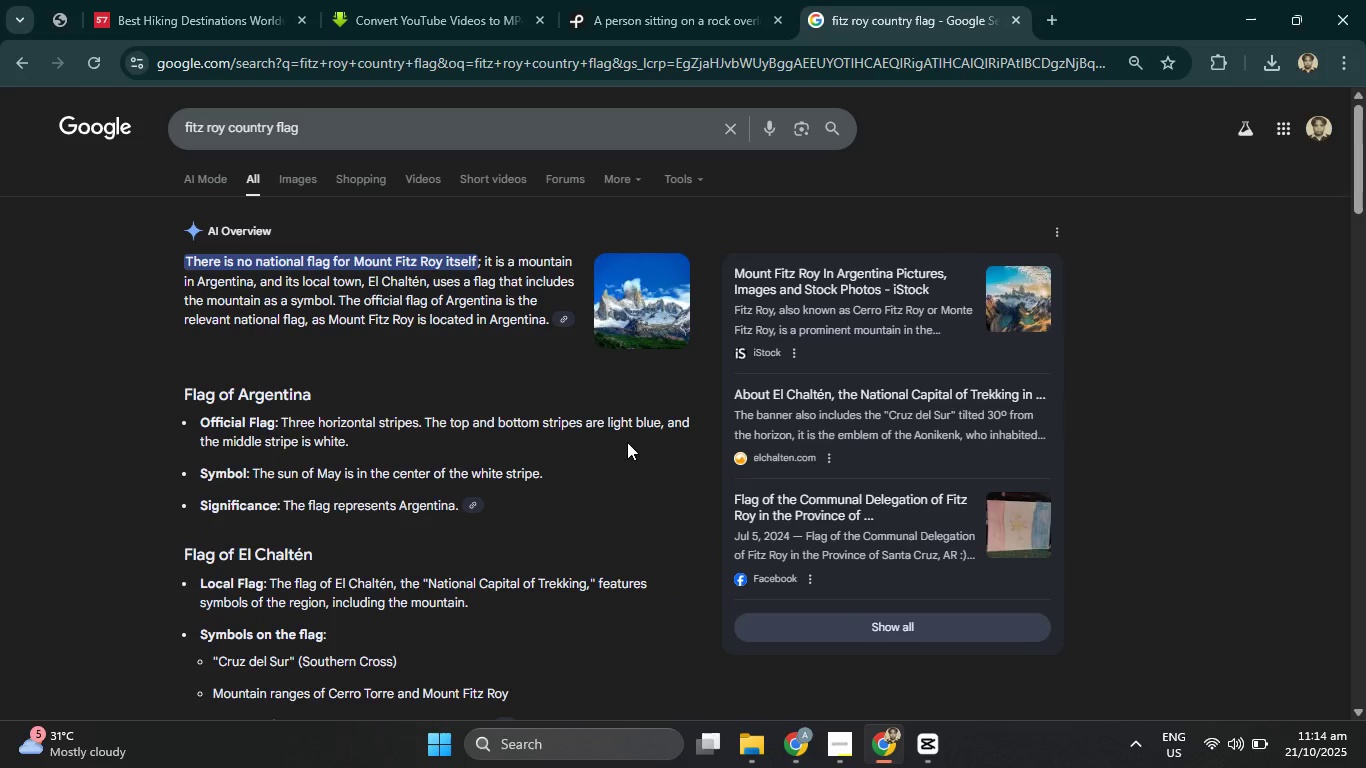 
scroll: coordinate [459, 517], scroll_direction: down, amount: 1.0
 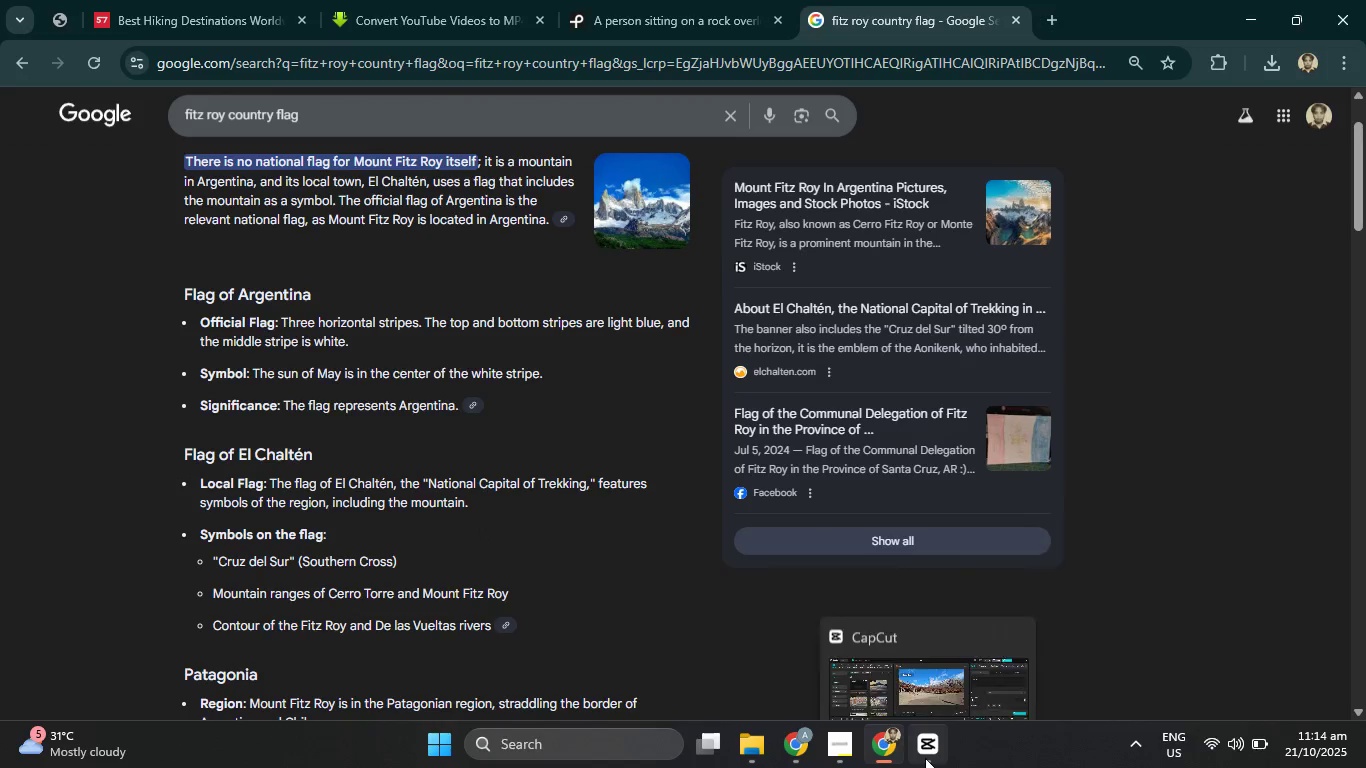 
left_click([925, 758])
 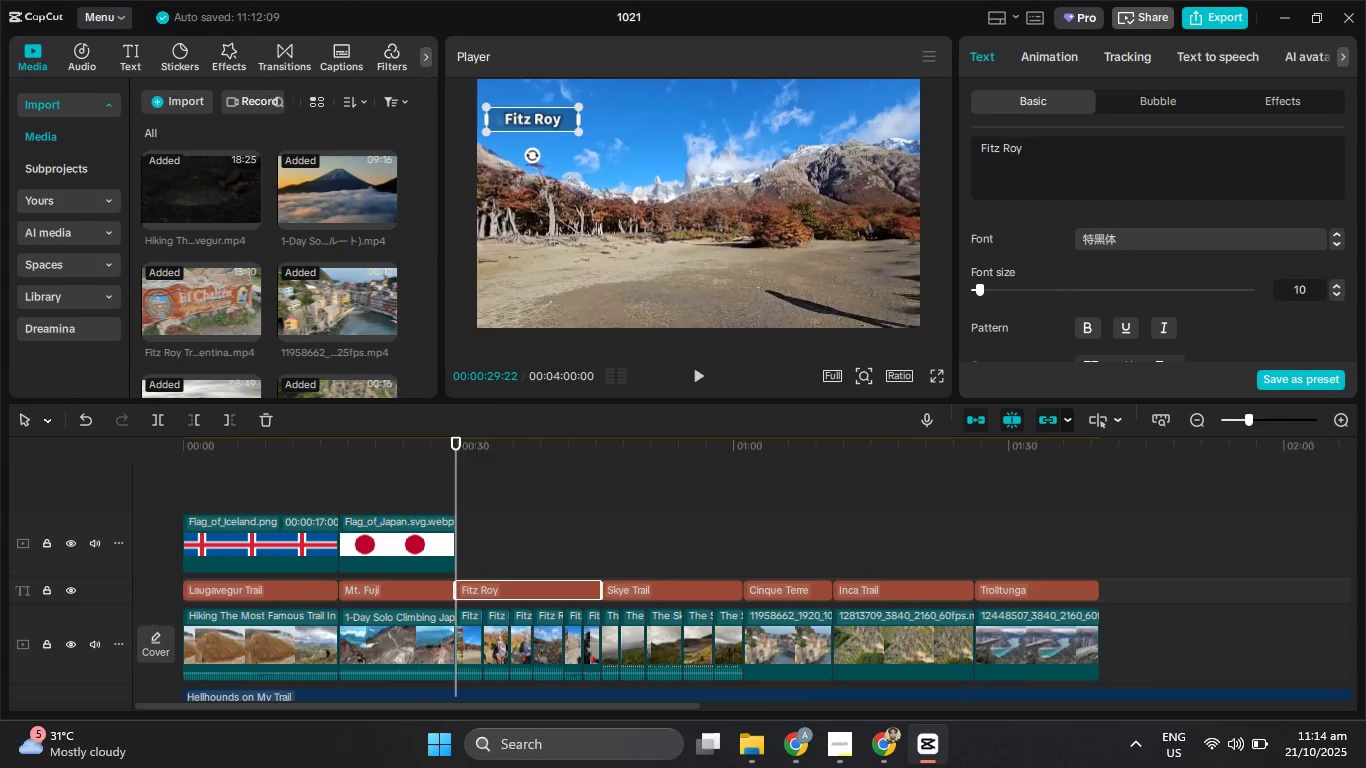 
left_click_drag(start_coordinate=[526, 117], to_coordinate=[521, 116])
 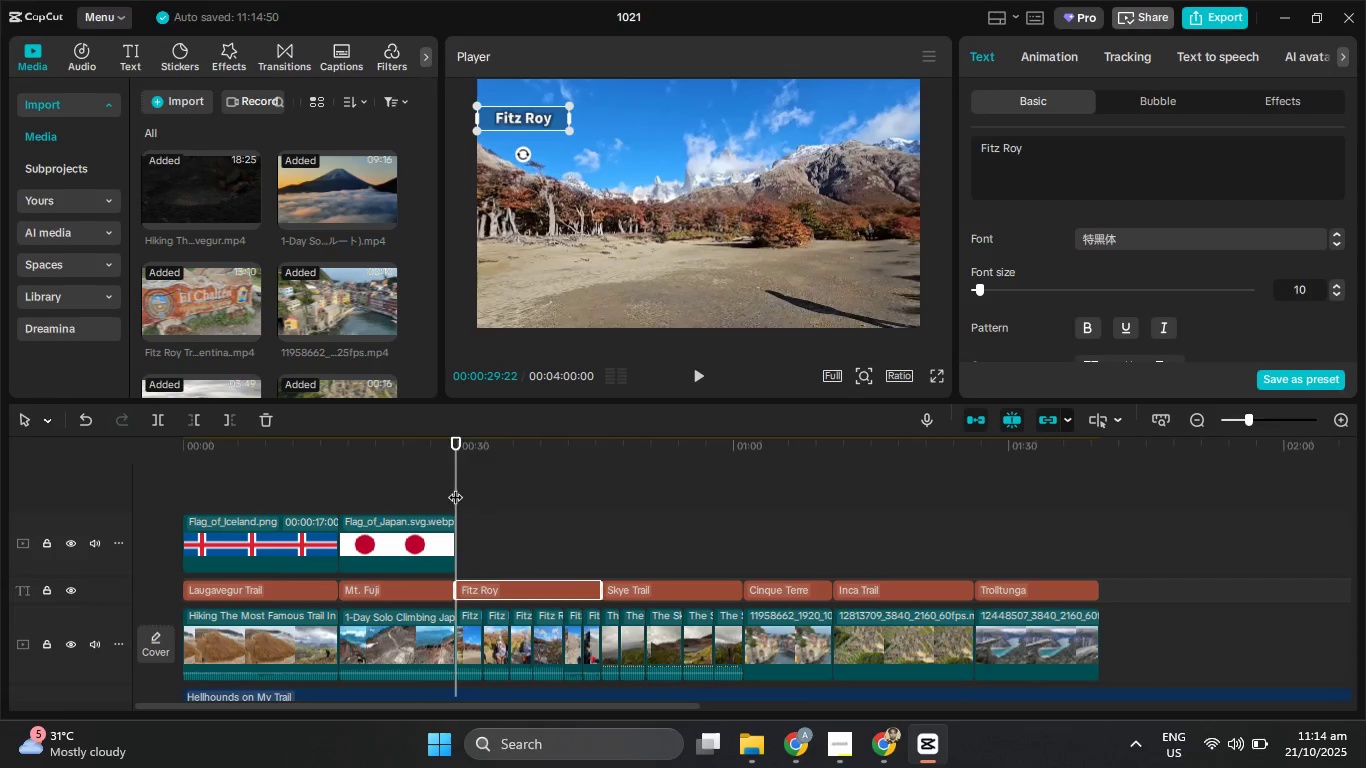 
left_click_drag(start_coordinate=[455, 487], to_coordinate=[630, 516])
 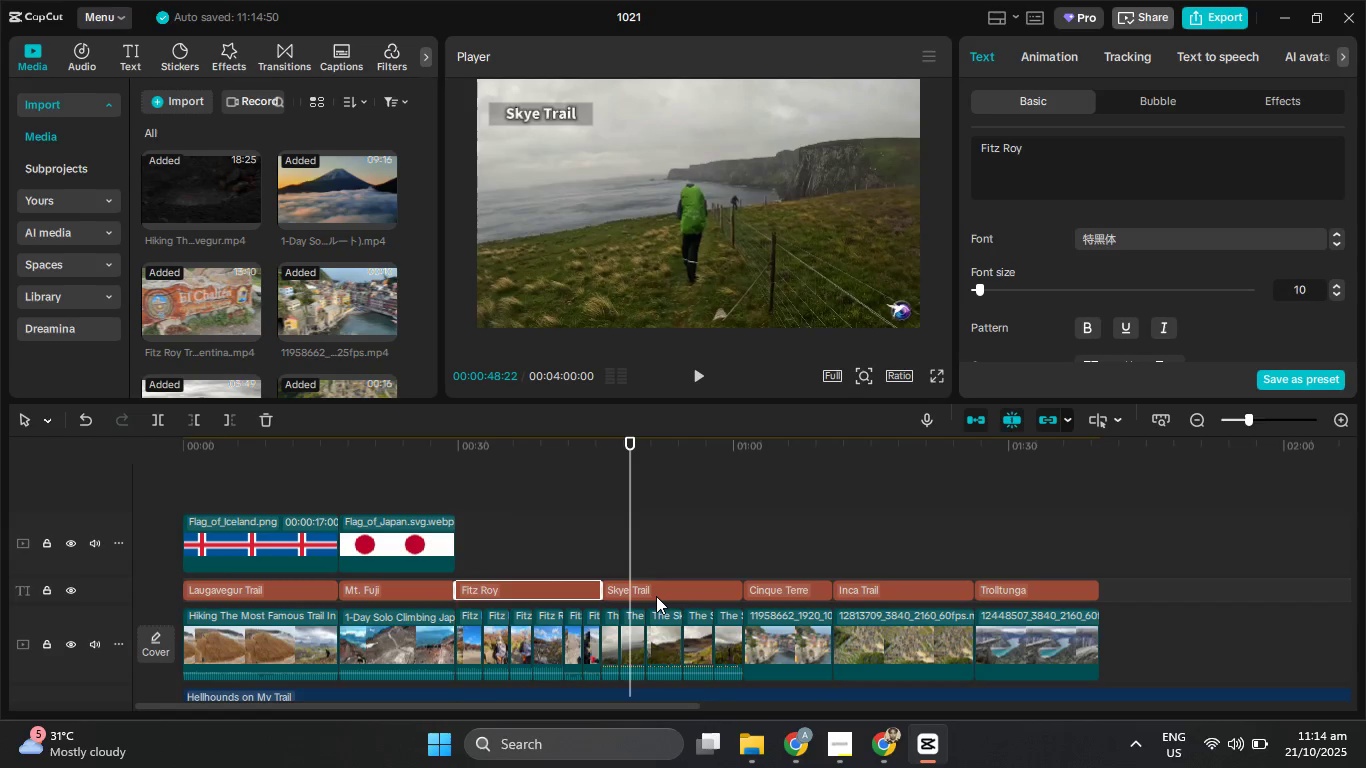 
left_click([656, 596])
 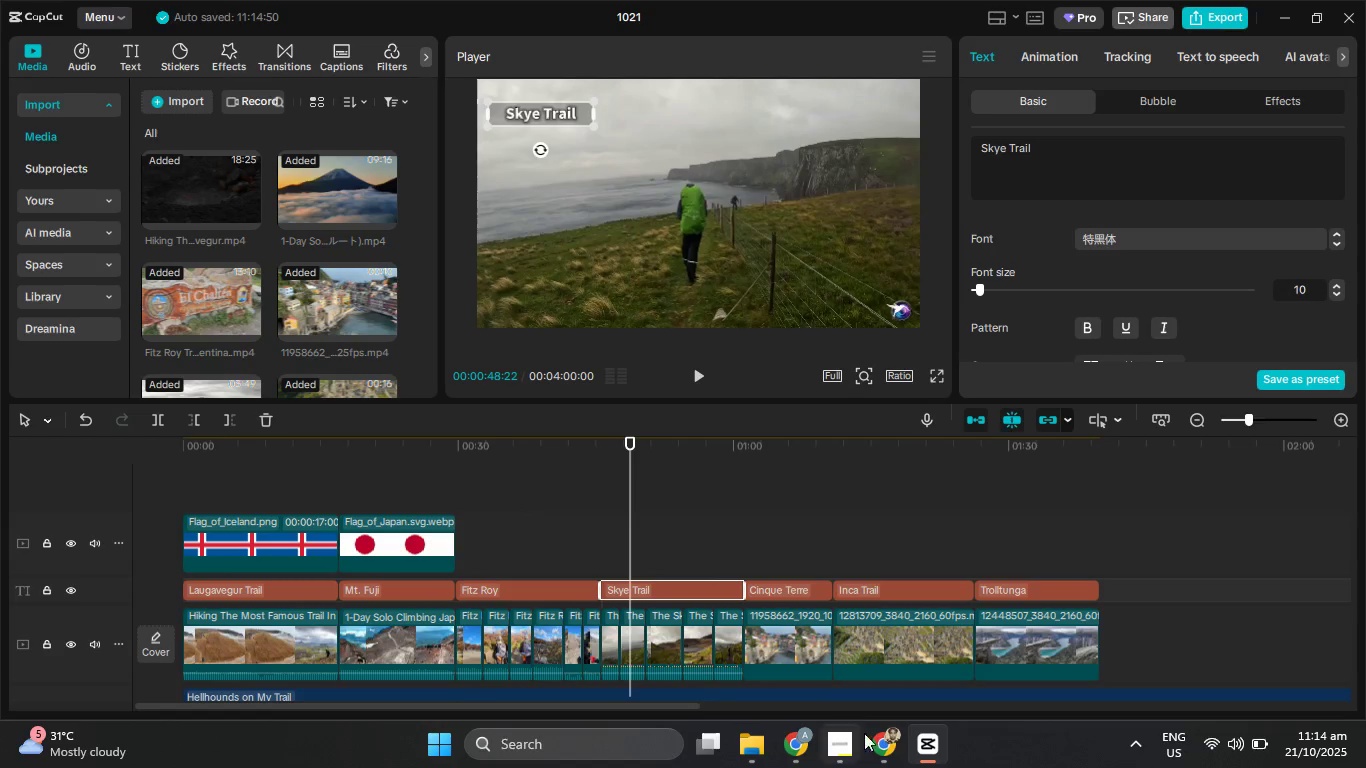 
left_click([896, 745])
 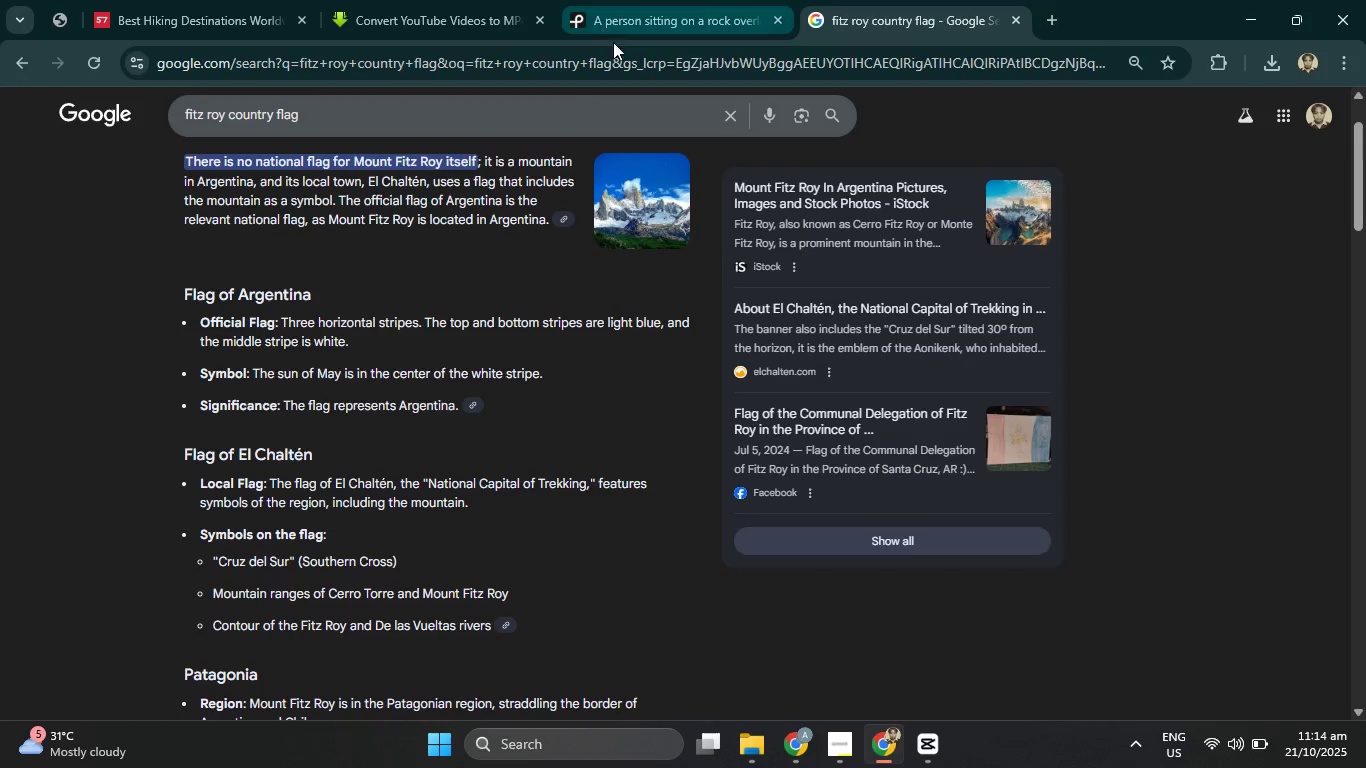 
left_click([618, 56])
 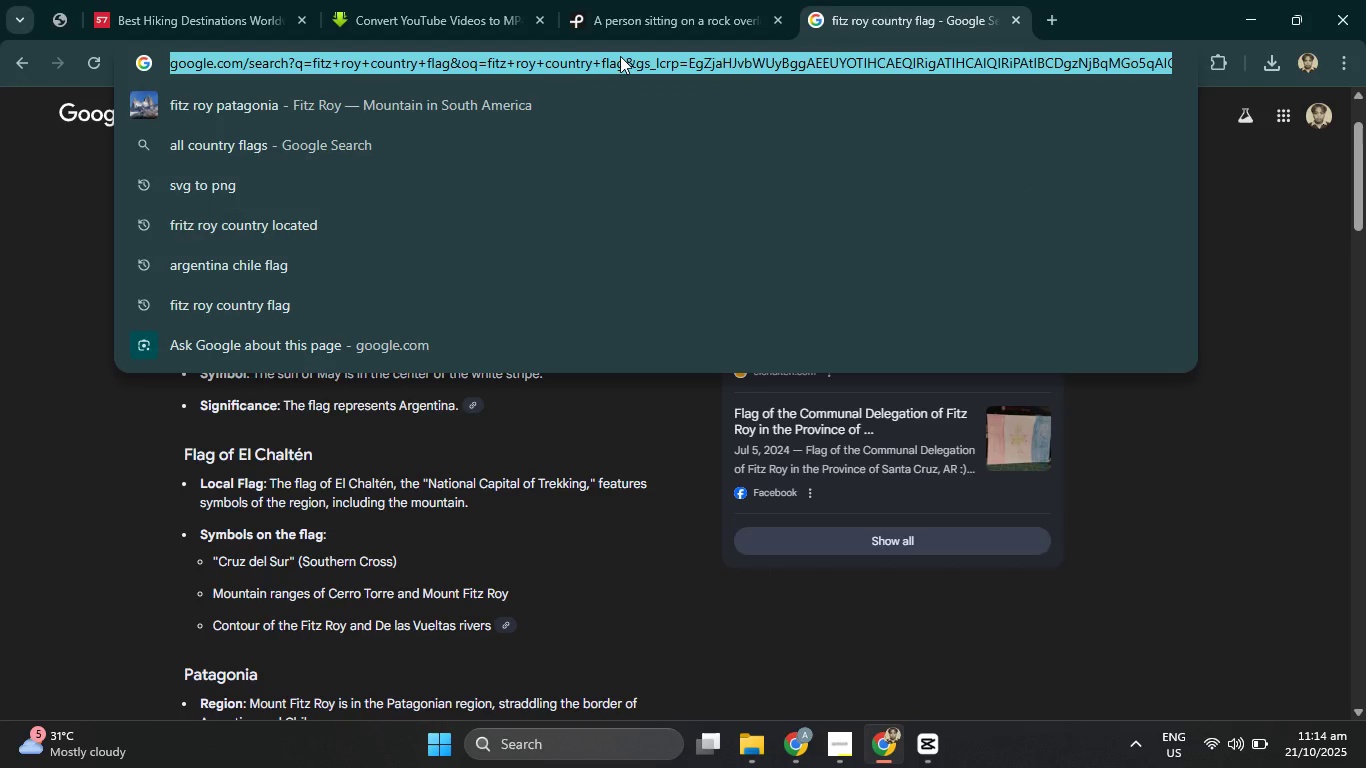 
type(SKYE TilAIL CON)
key(Backspace)
type(UNTRY LOCATED)
 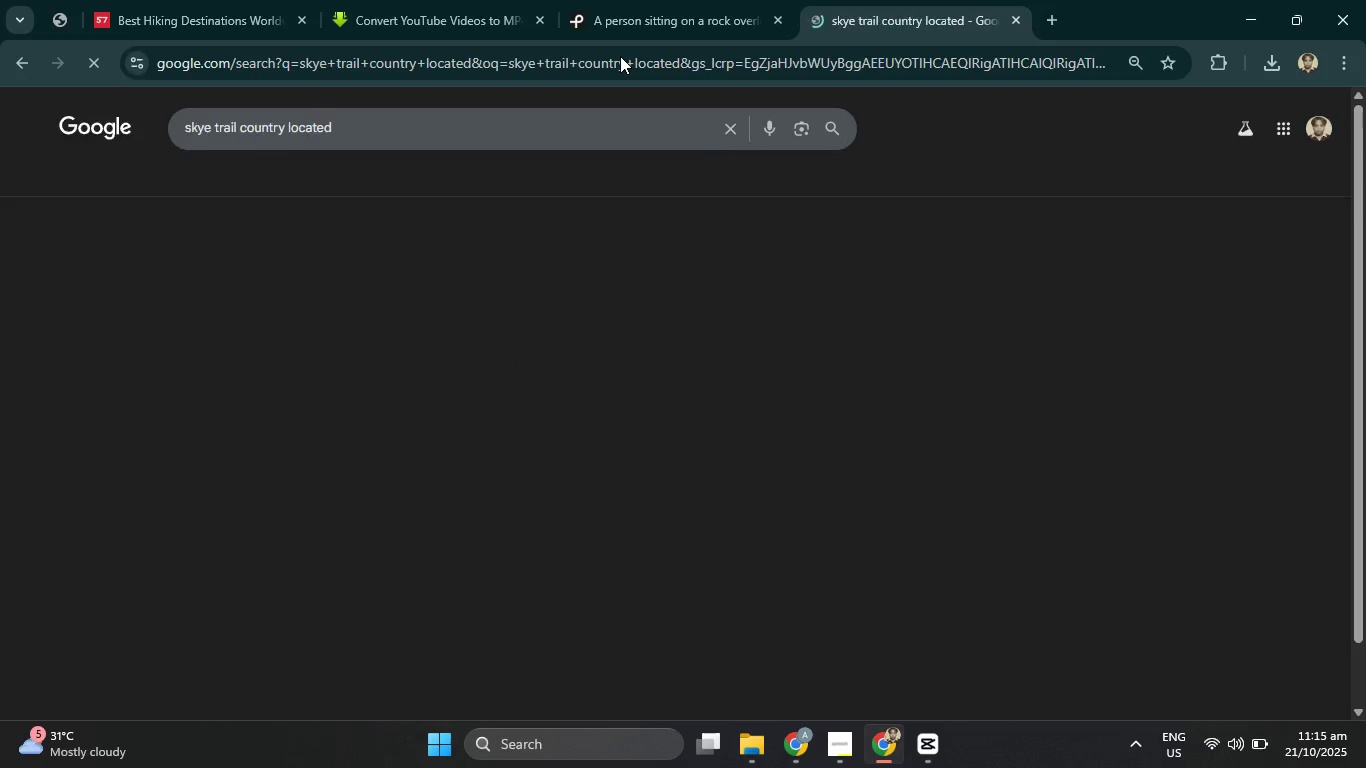 
key(Enter)
 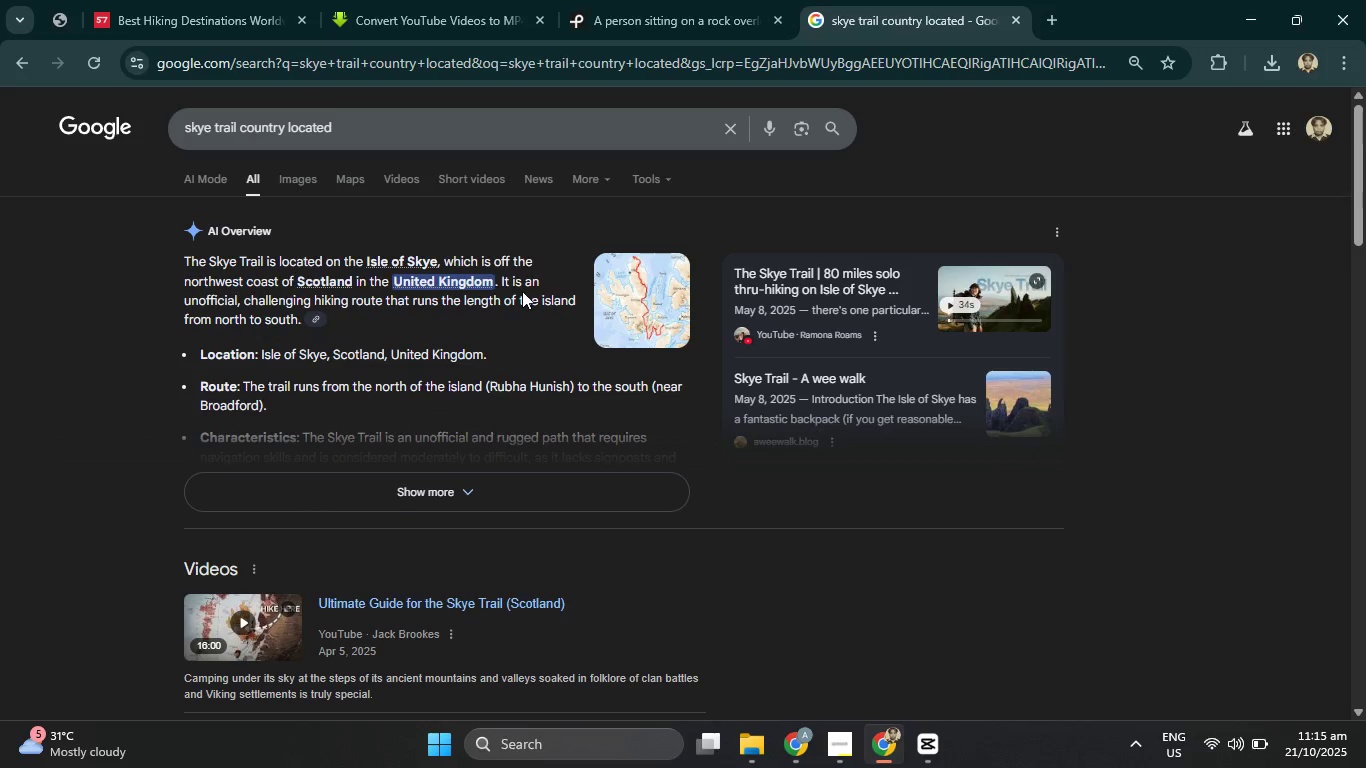 
wait(10.27)
 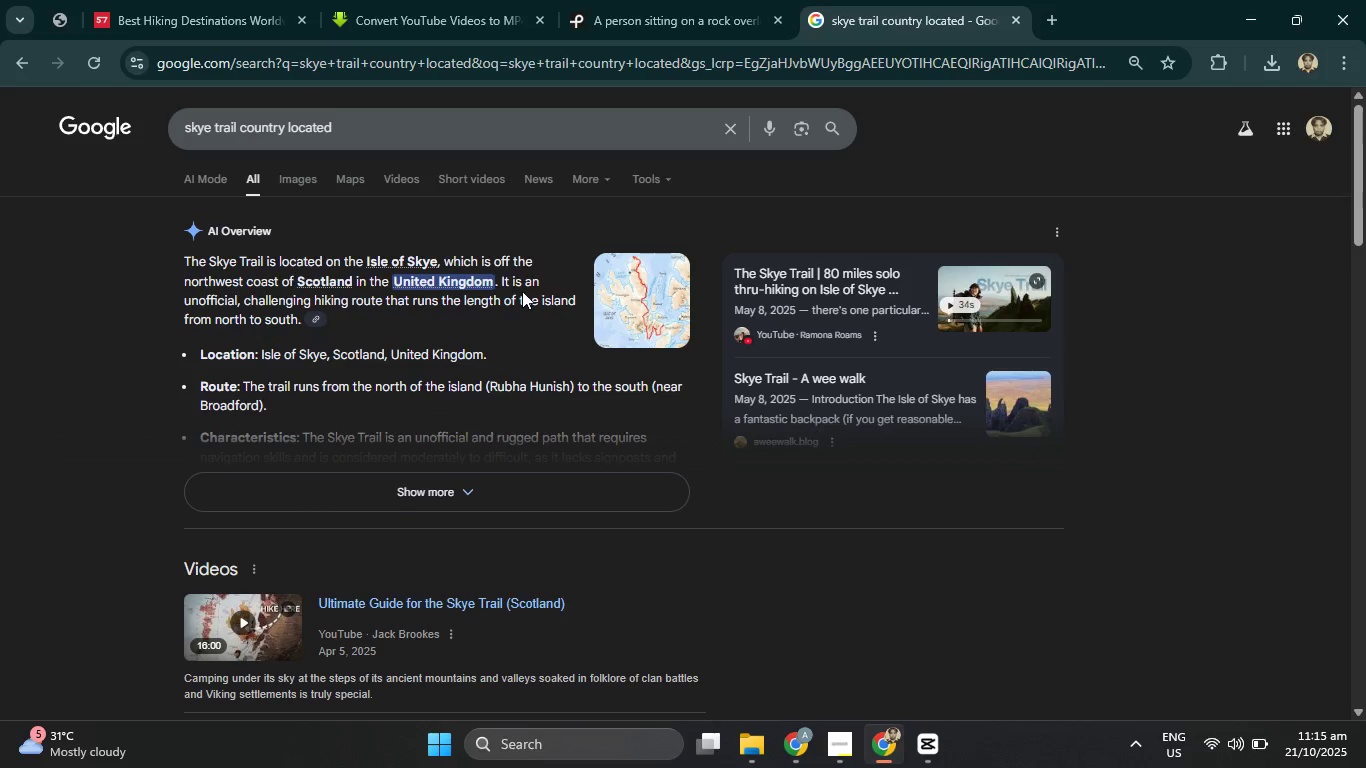 
left_click_drag(start_coordinate=[370, 259], to_coordinate=[378, 221])
 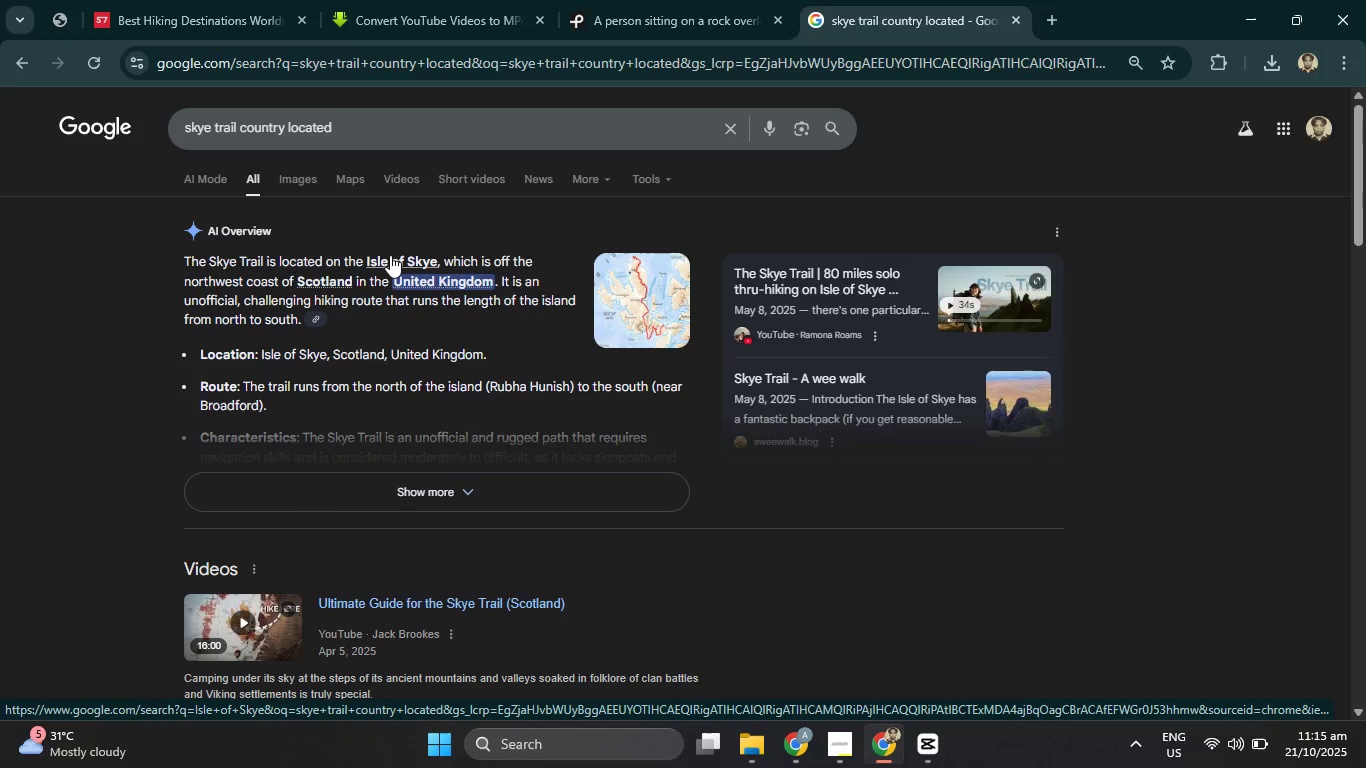 
left_click([390, 255])
 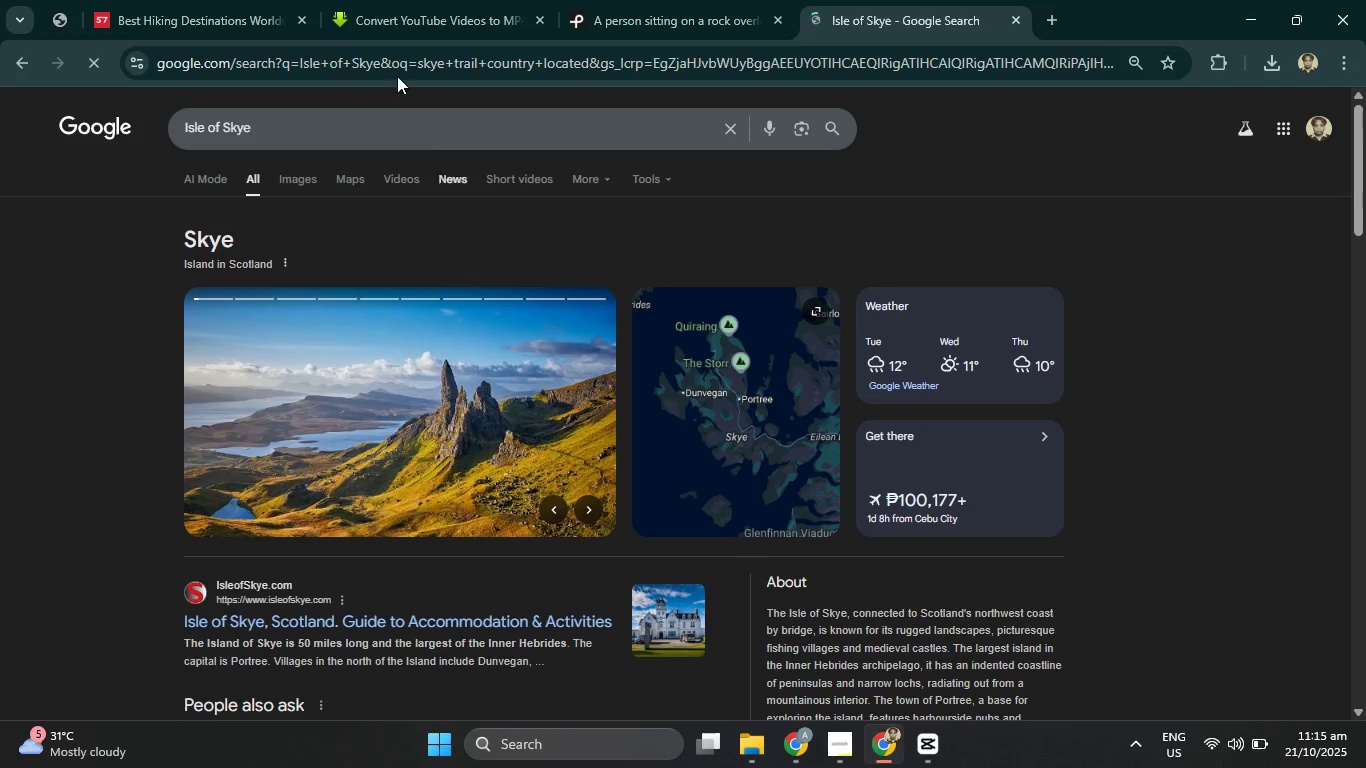 
left_click([392, 62])
 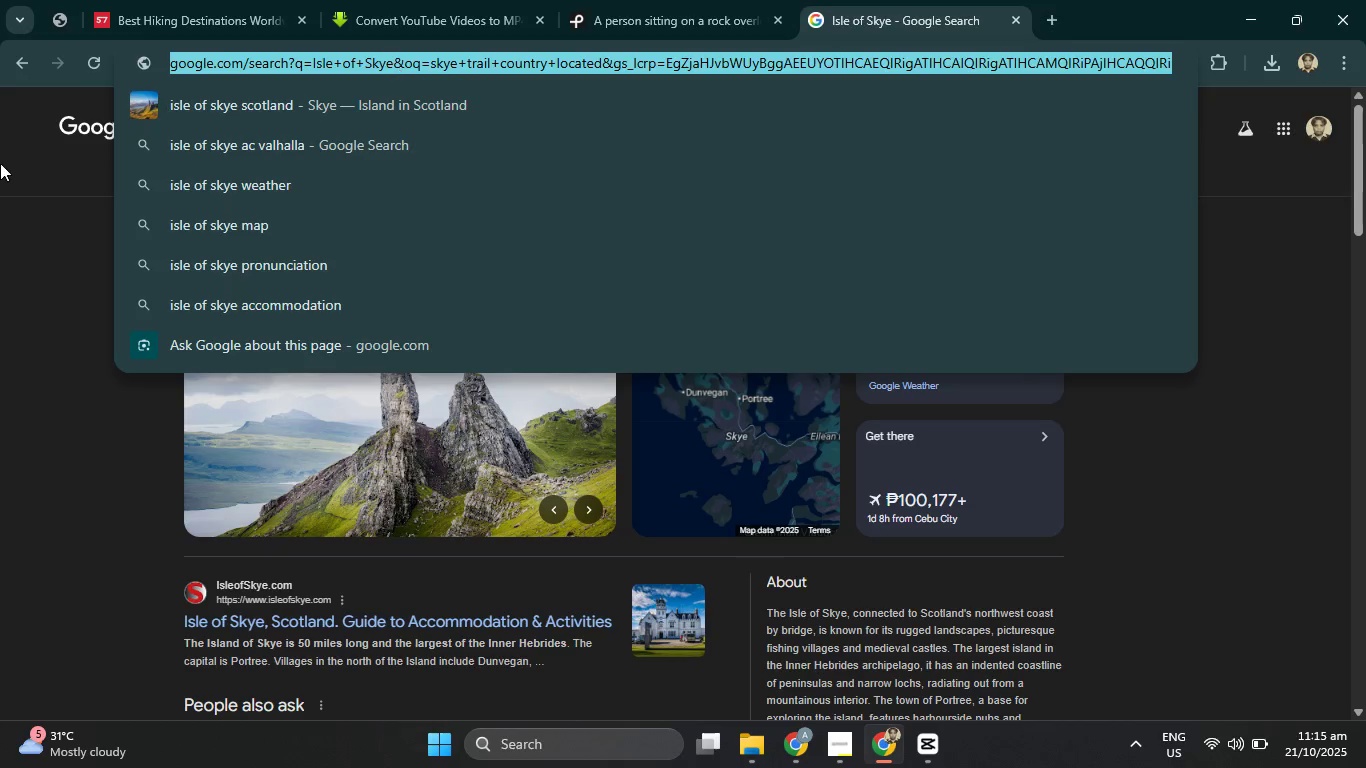 
left_click([29, 64])
 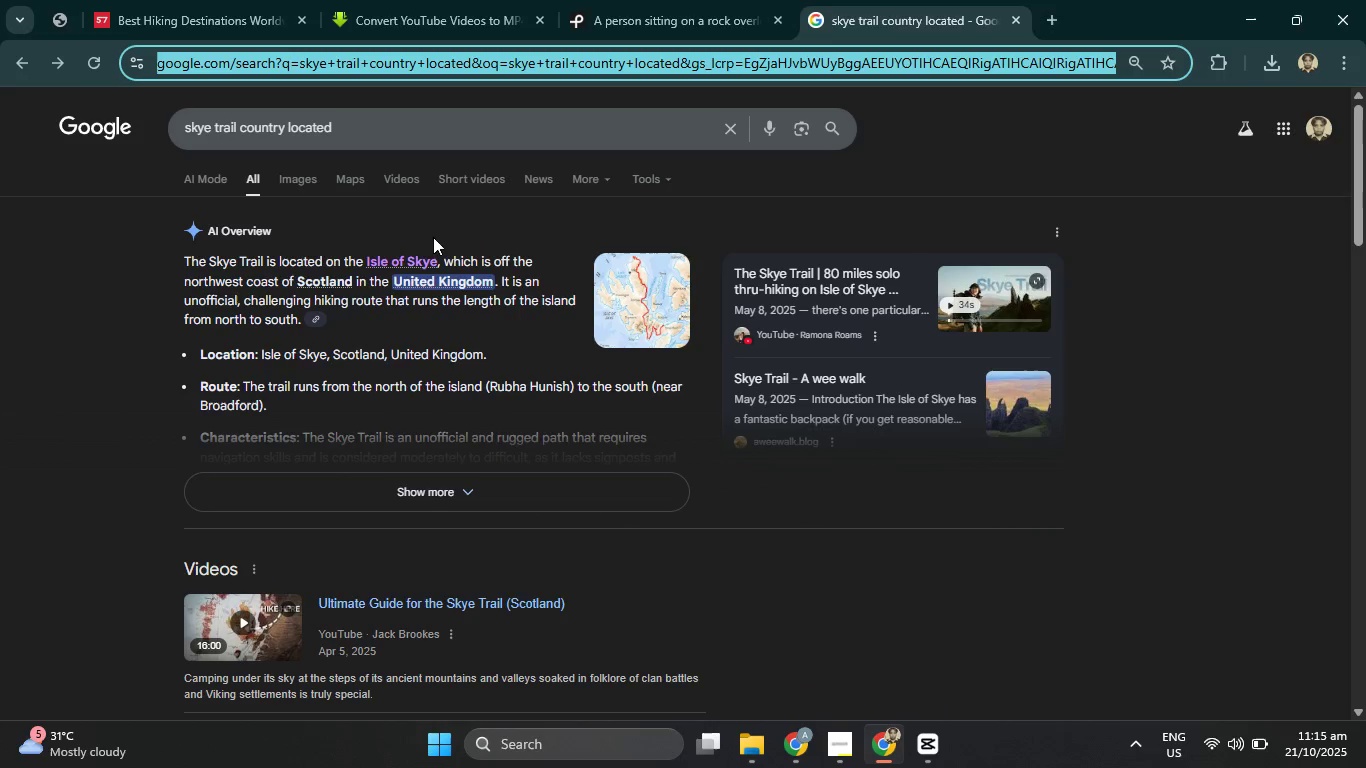 
wait(6.81)
 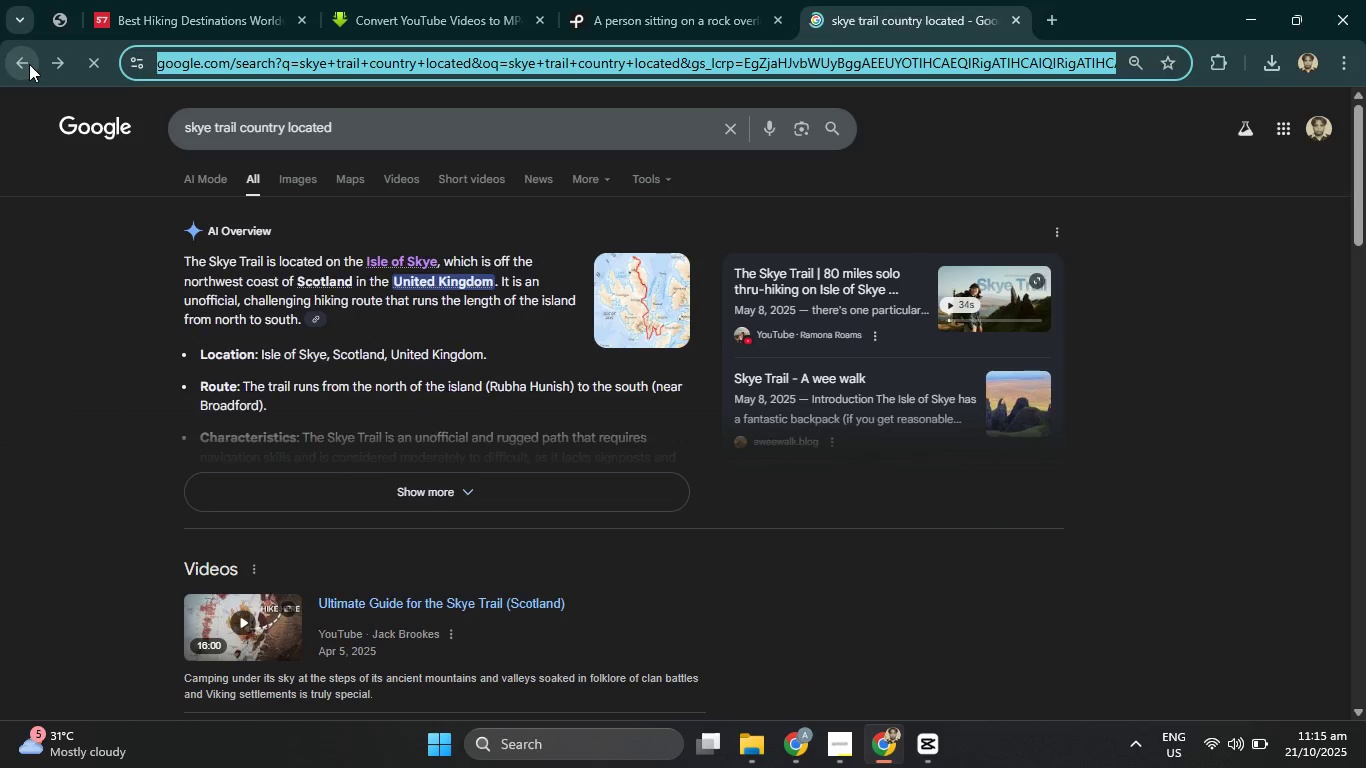 
type(SCOTLAND)
 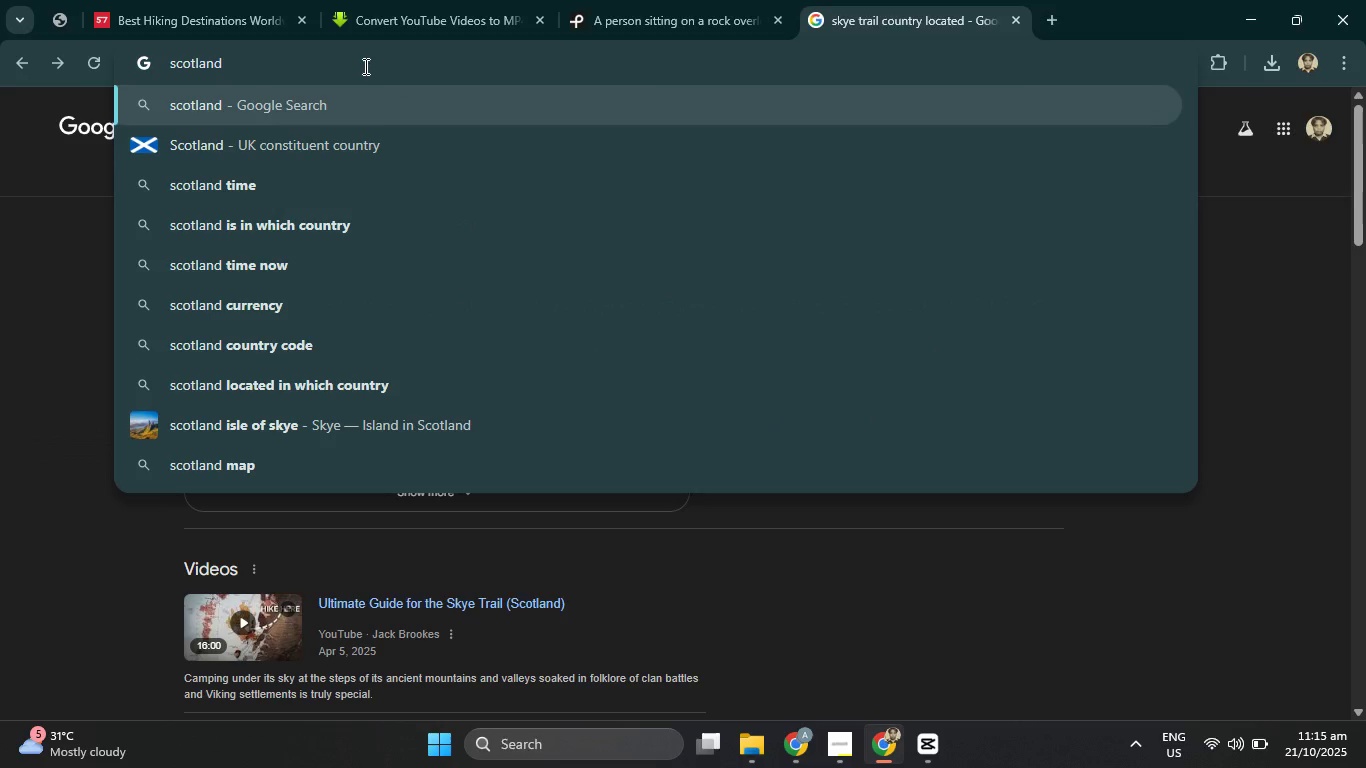 
left_click([370, 134])
 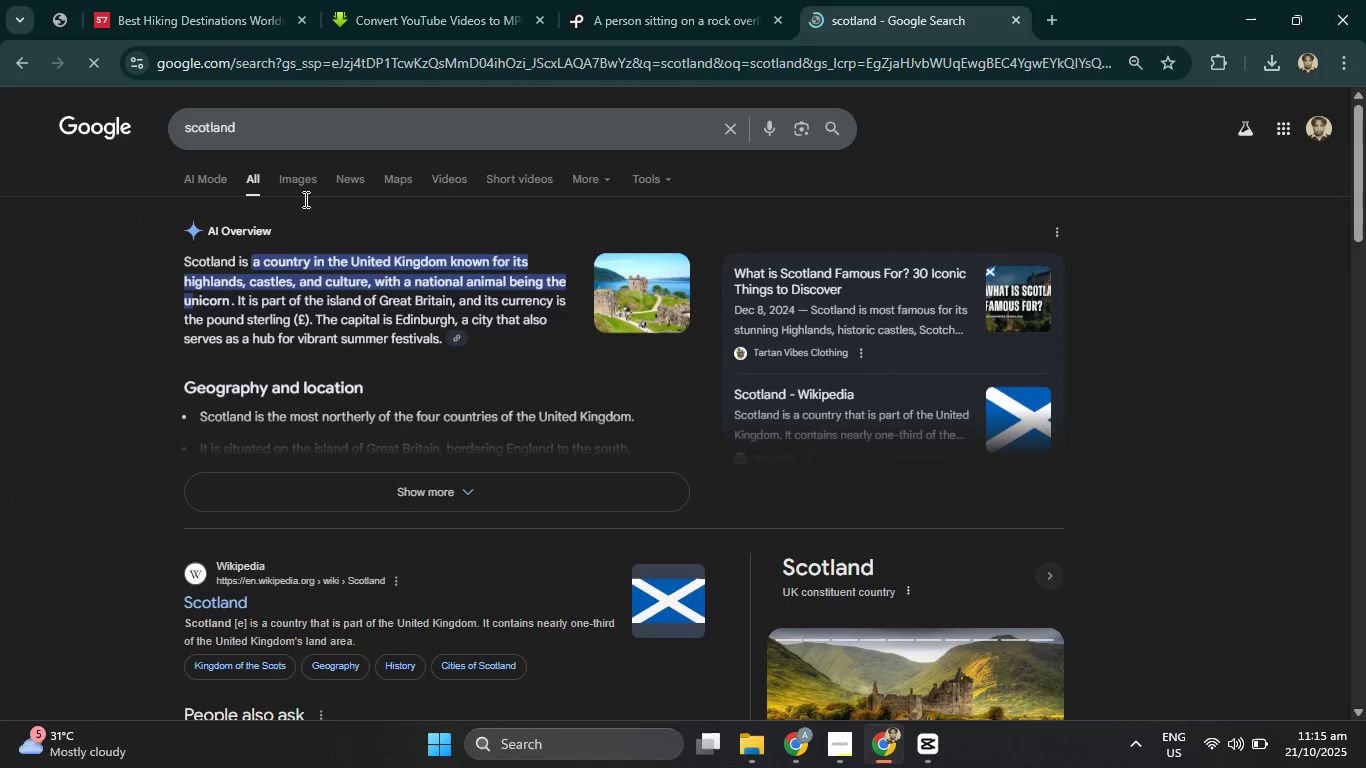 
left_click([297, 179])
 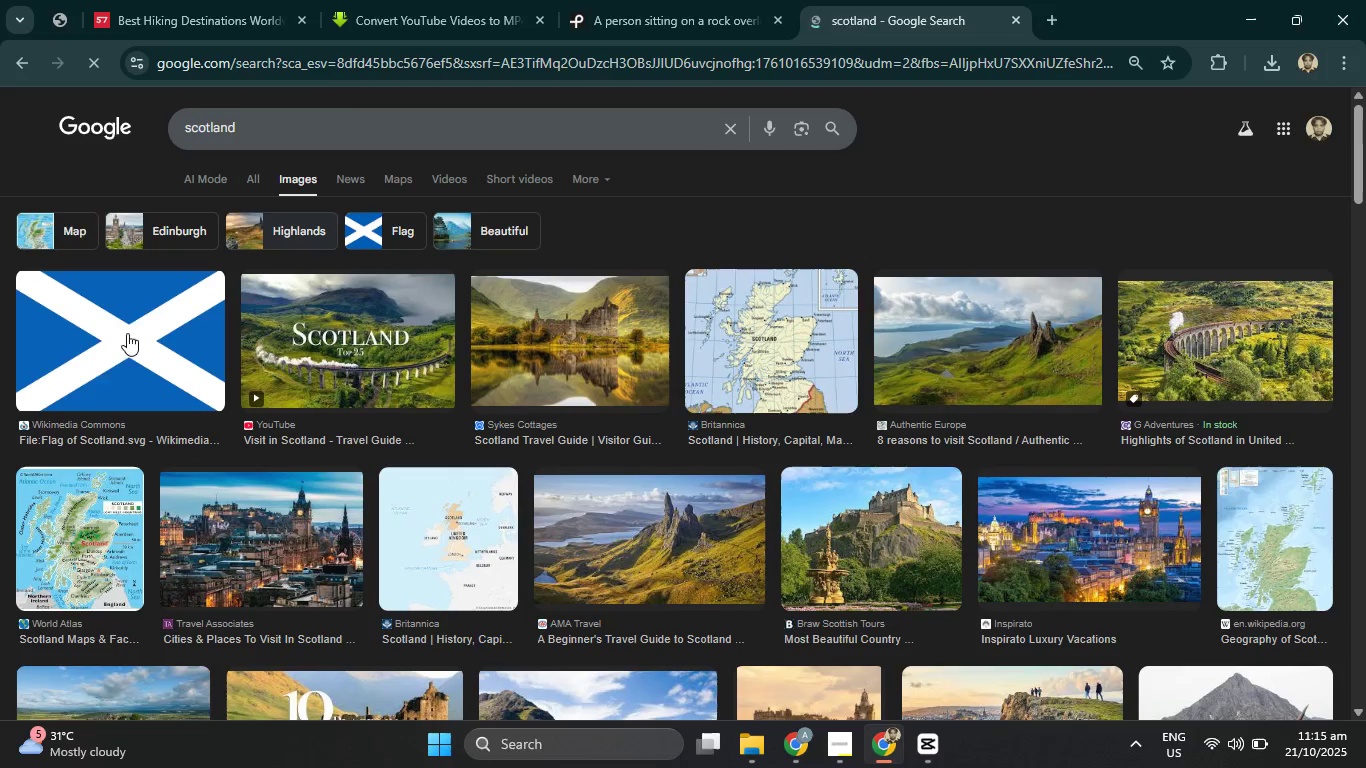 
left_click([97, 354])
 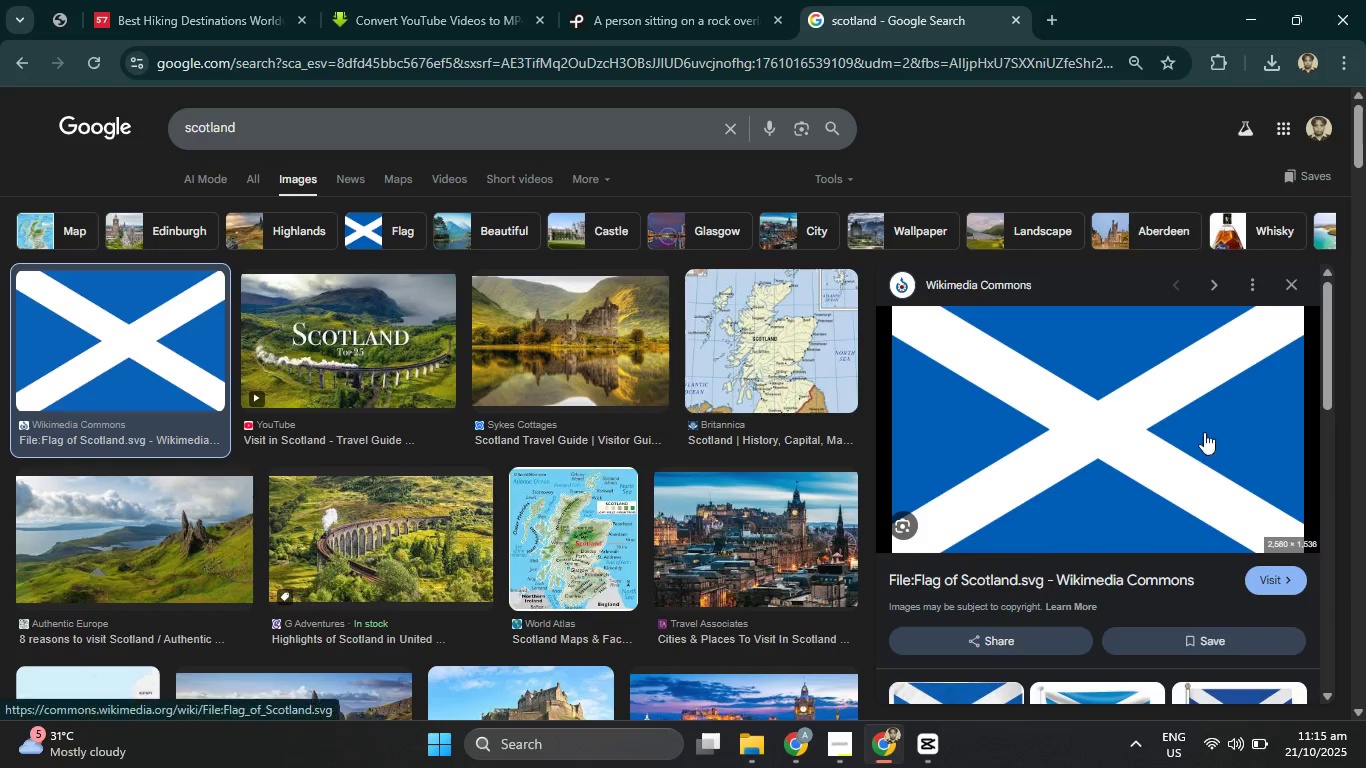 
wait(5.02)
 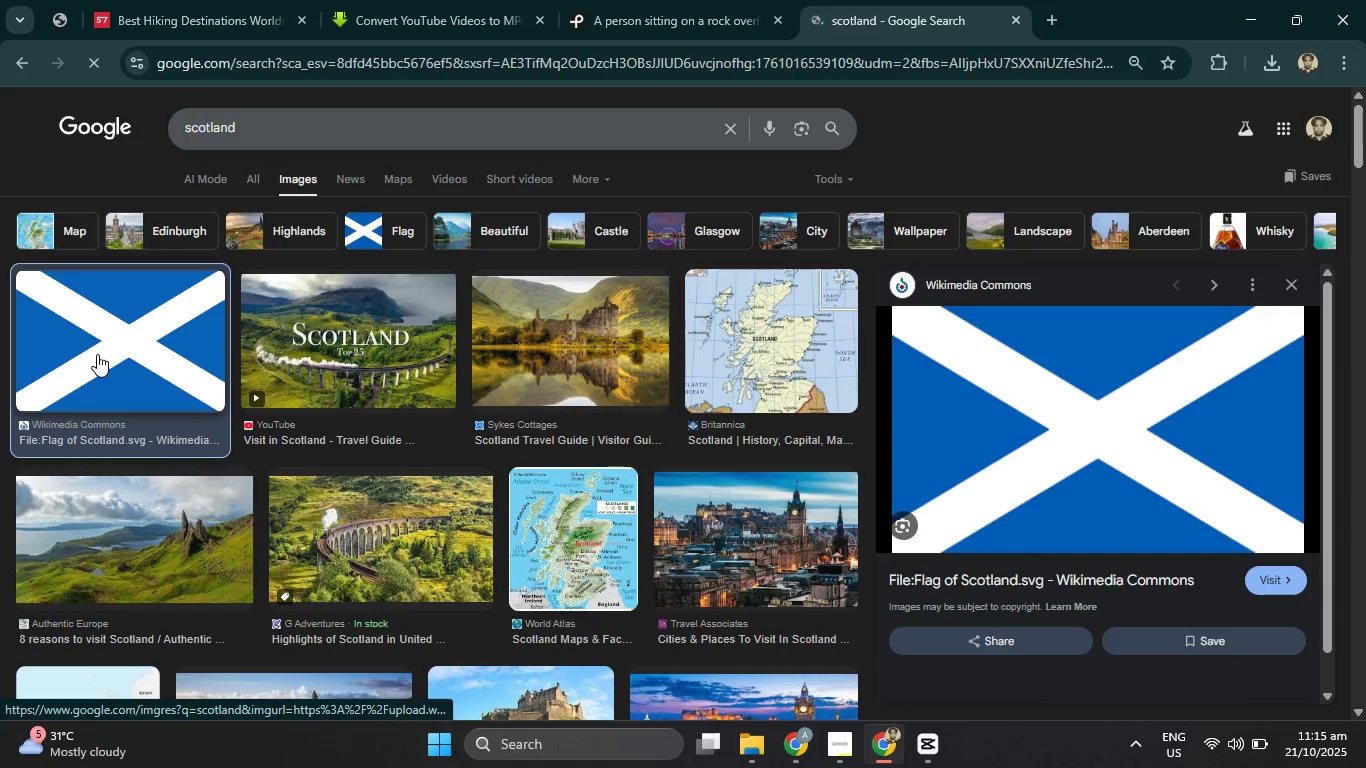 
right_click([1195, 405])
 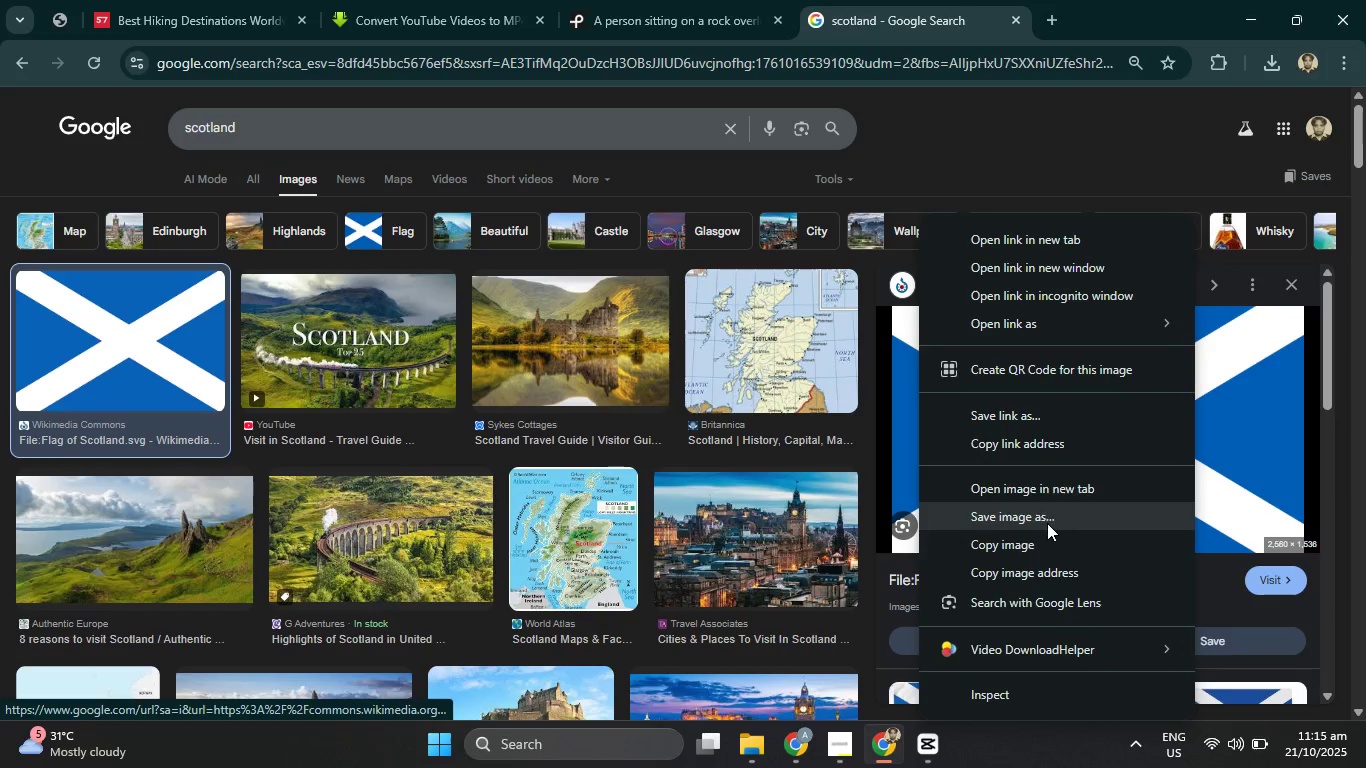 
left_click([1047, 524])
 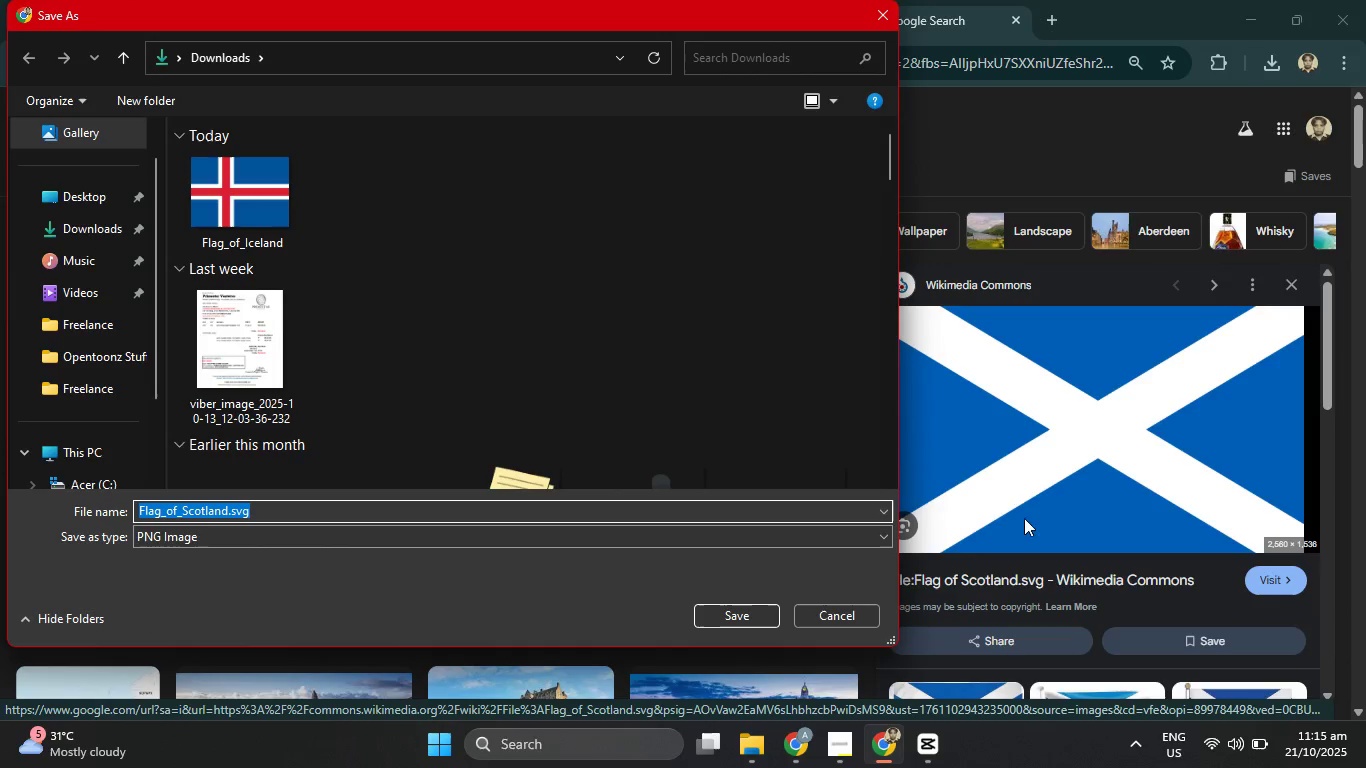 
left_click([723, 612])
 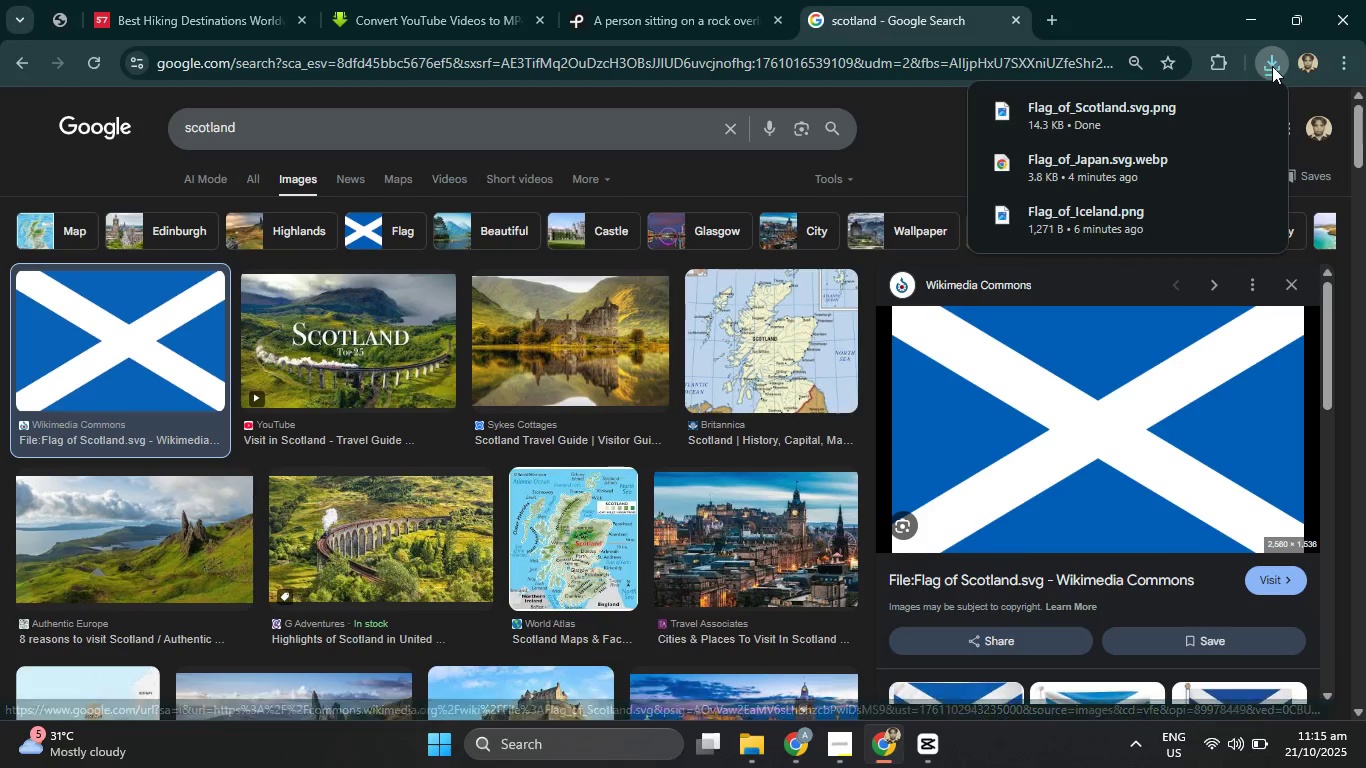 
left_click_drag(start_coordinate=[1071, 114], to_coordinate=[680, 546])
 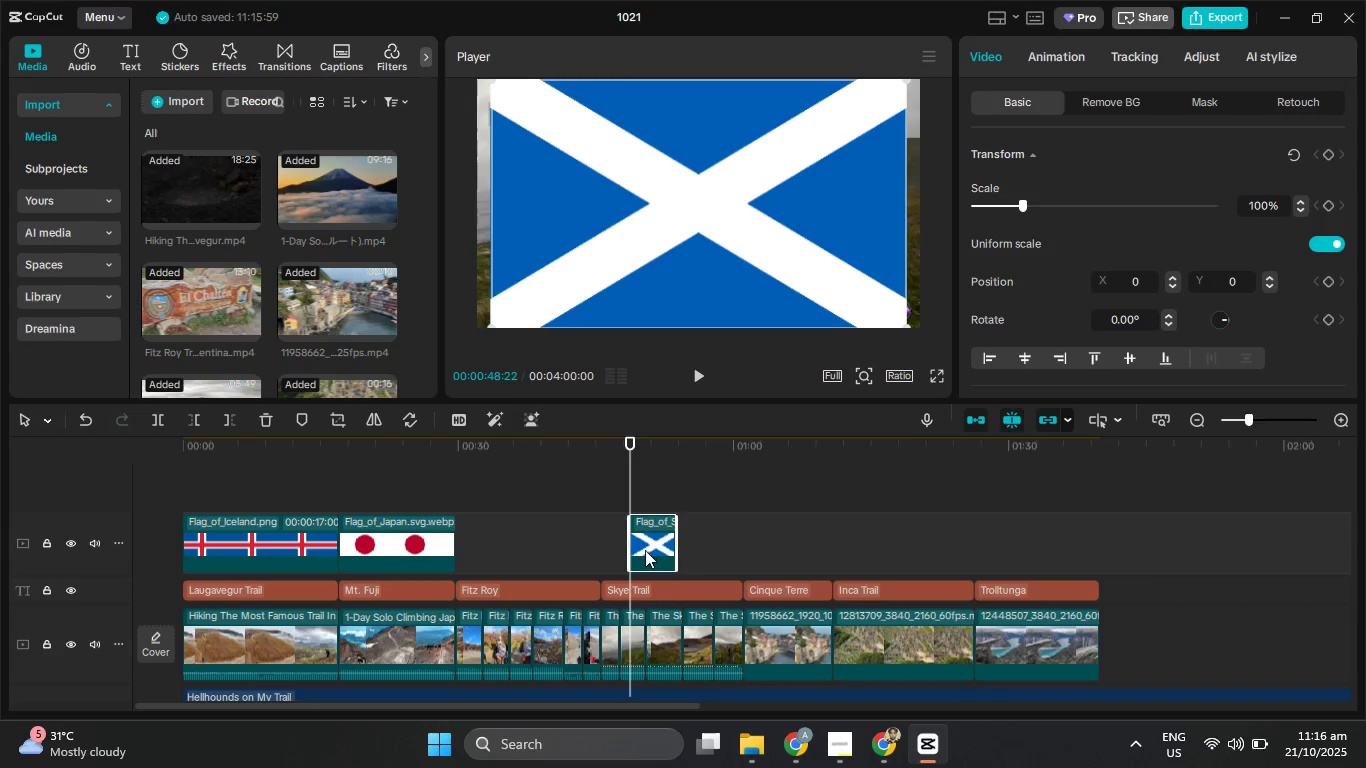 
left_click_drag(start_coordinate=[627, 544], to_coordinate=[601, 542])
 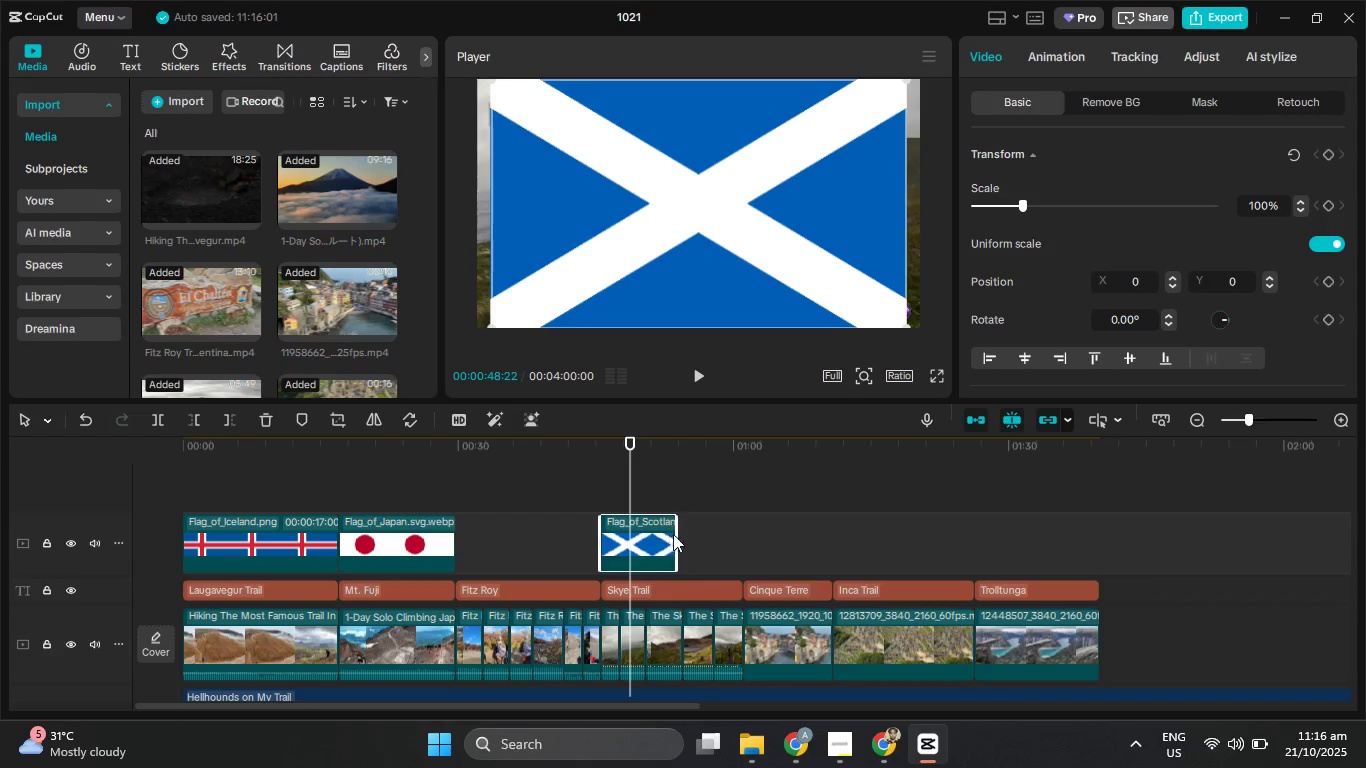 
left_click_drag(start_coordinate=[678, 536], to_coordinate=[741, 541])
 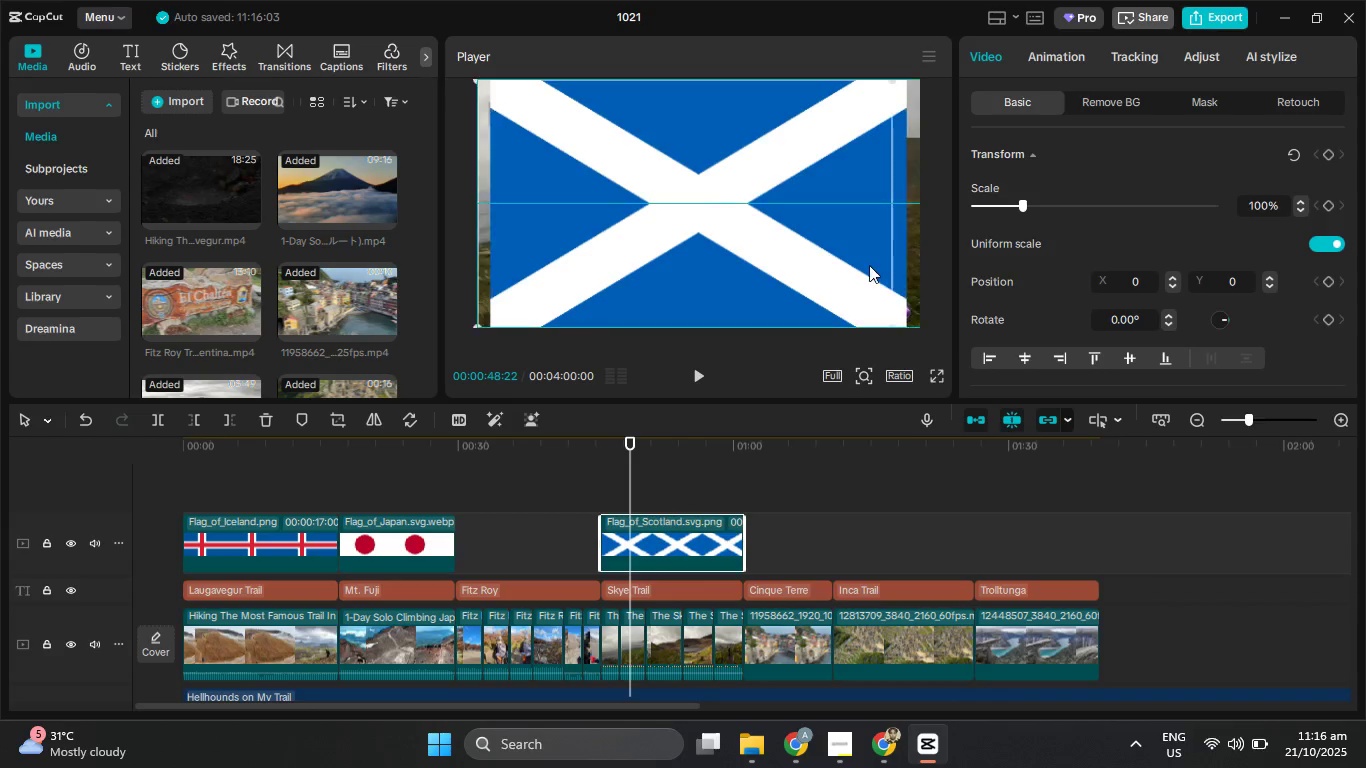 
left_click_drag(start_coordinate=[887, 266], to_coordinate=[852, 257])
 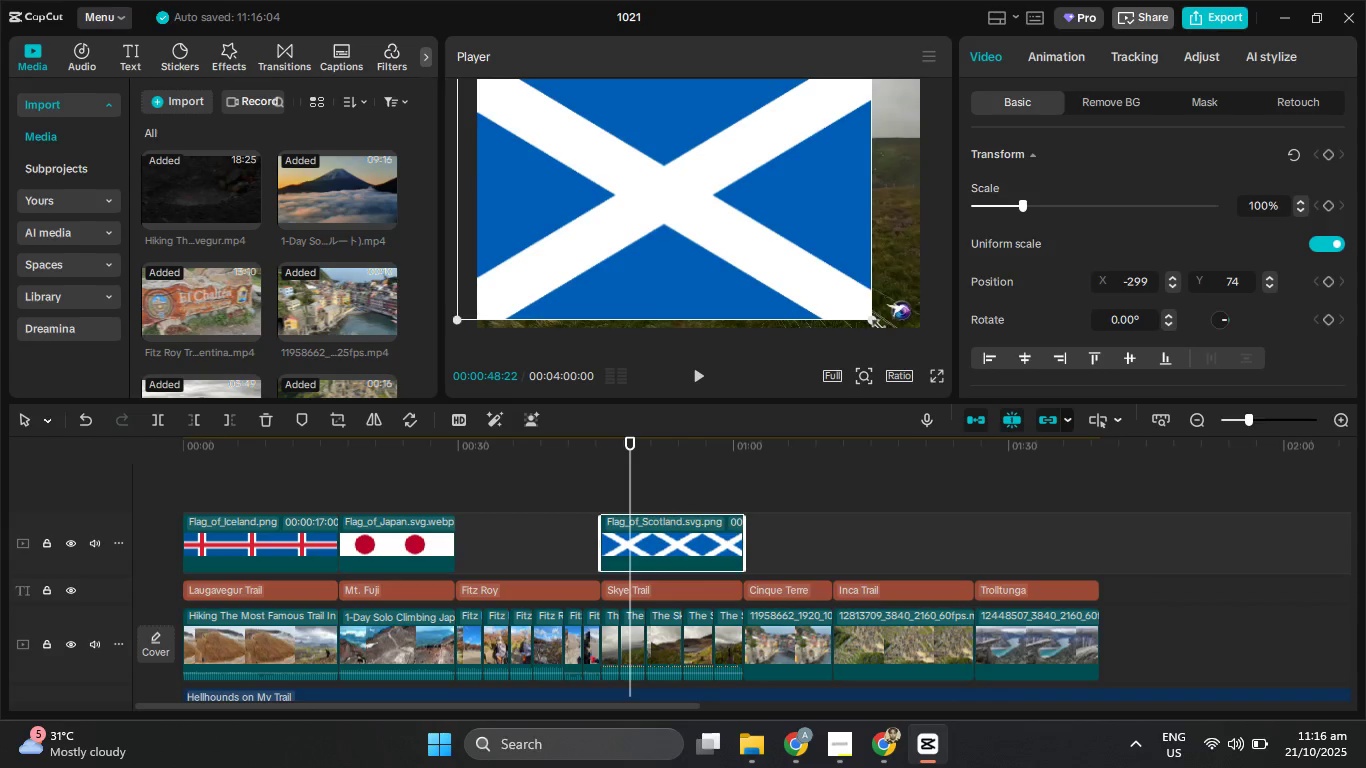 
left_click_drag(start_coordinate=[873, 322], to_coordinate=[612, 155])
 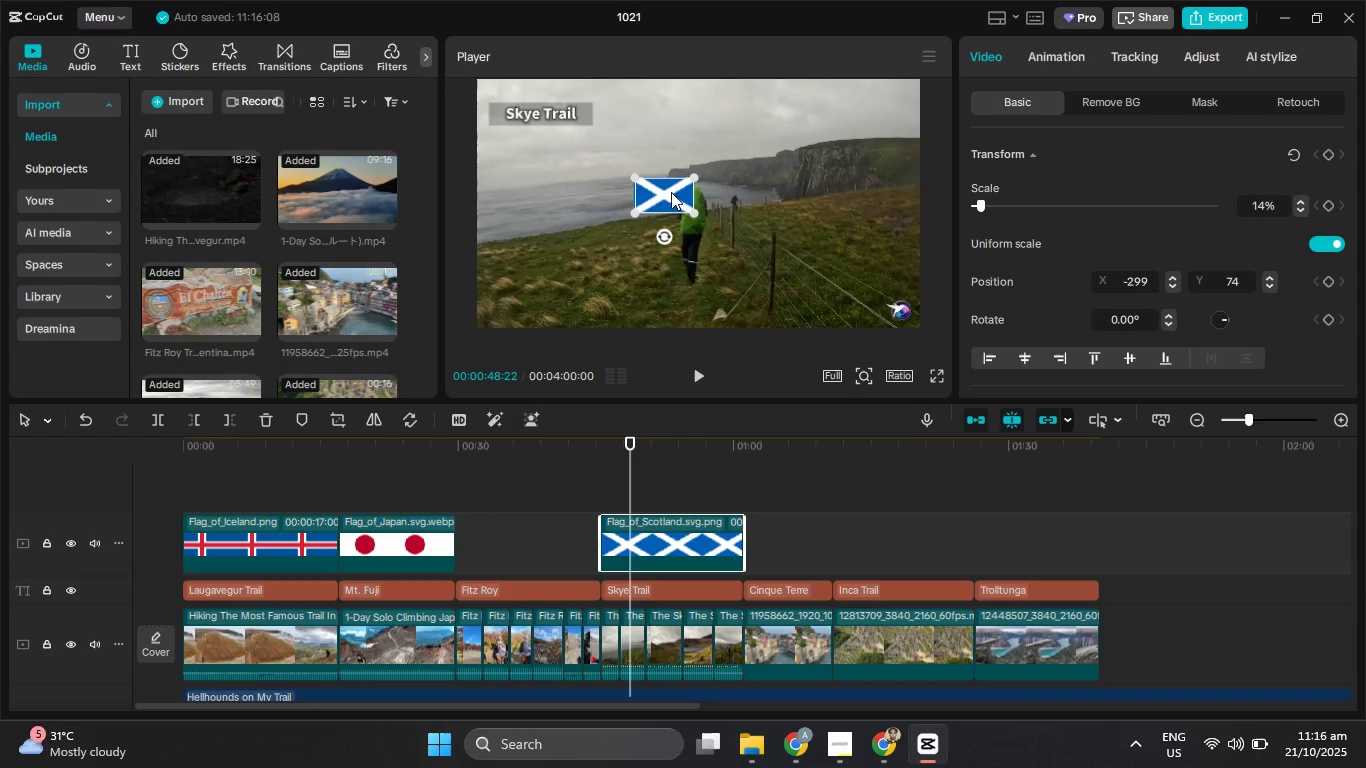 
left_click_drag(start_coordinate=[671, 192], to_coordinate=[514, 110])
 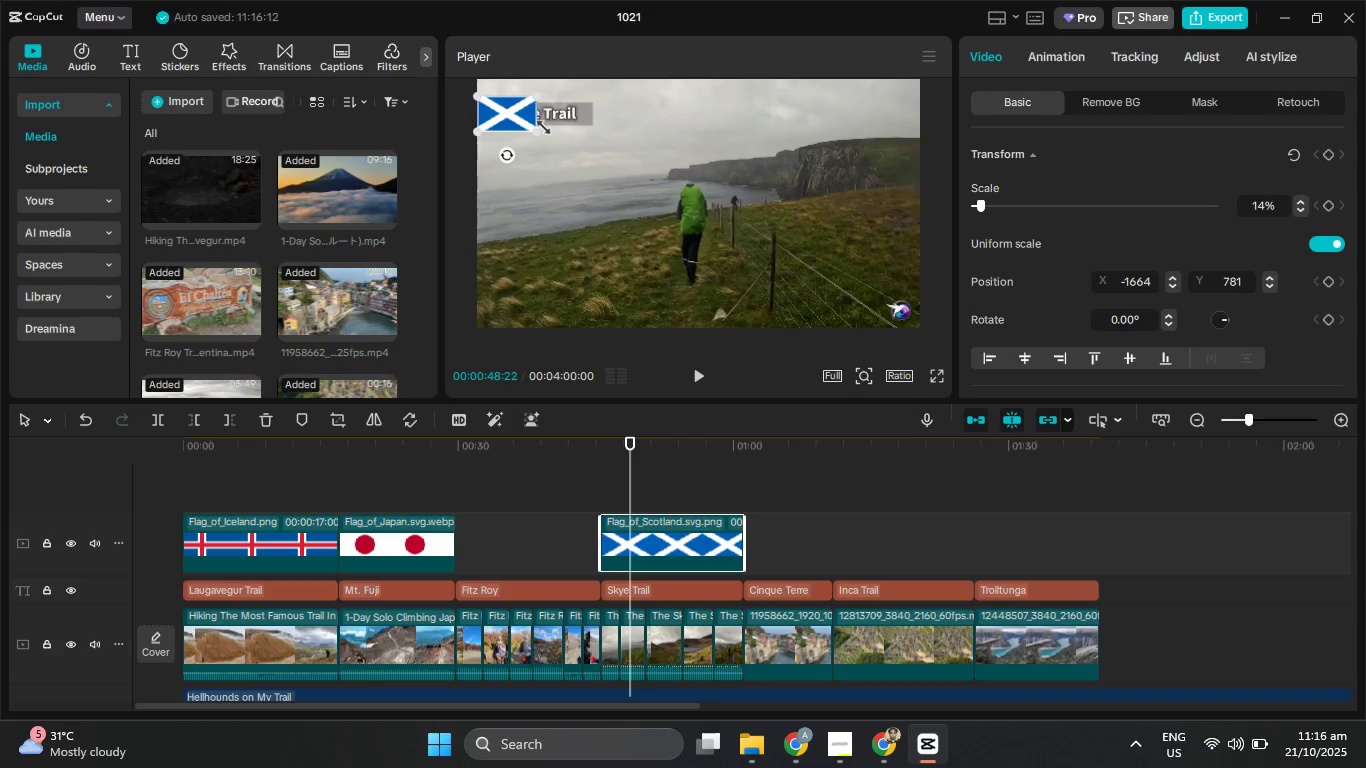 
left_click_drag(start_coordinate=[539, 124], to_coordinate=[533, 121])
 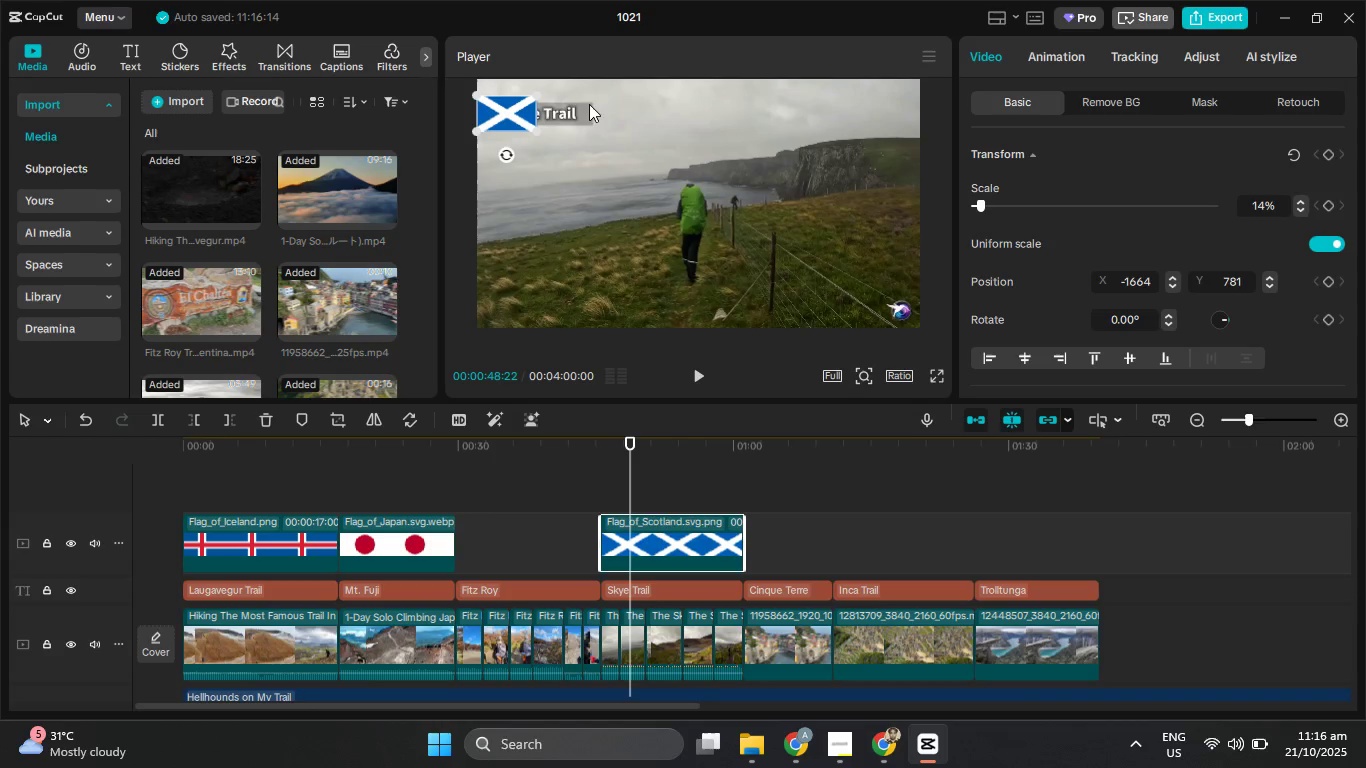 
left_click([587, 104])
 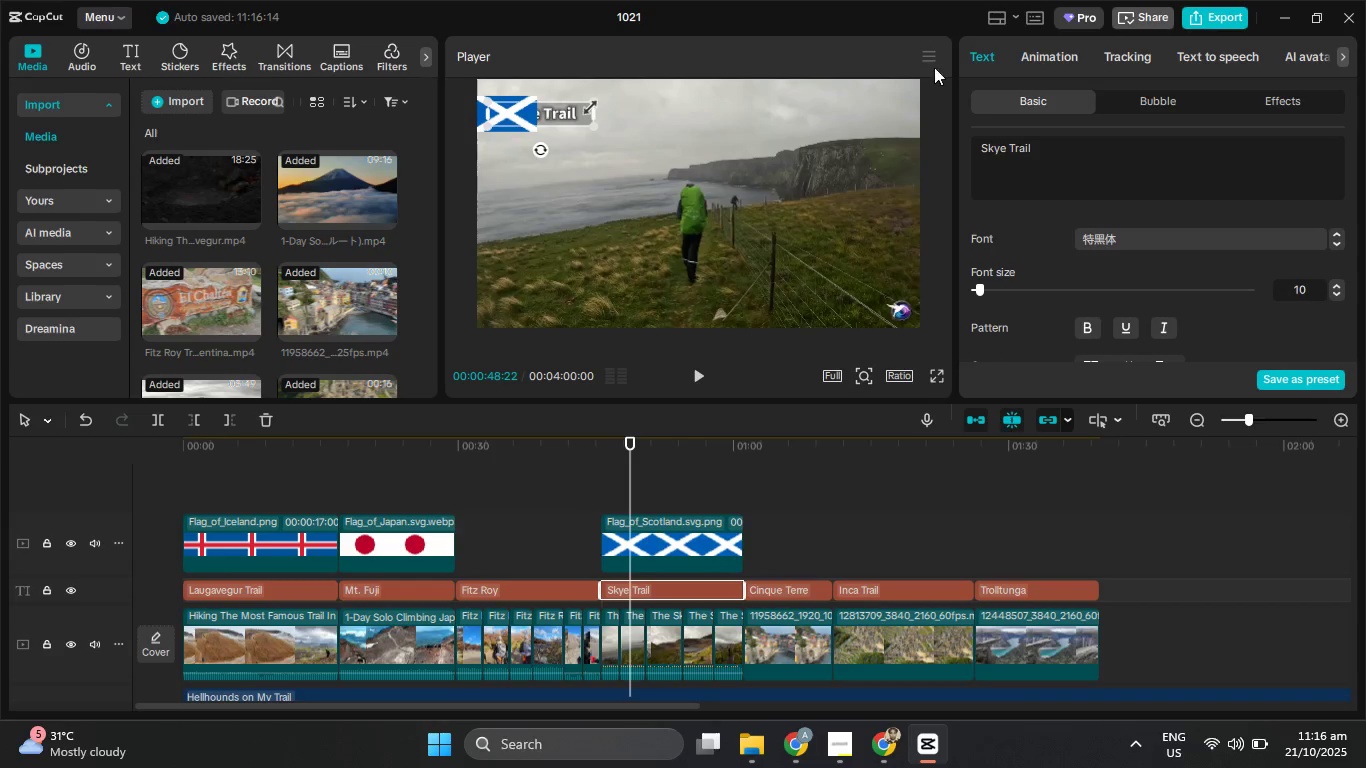 
wait(6.09)
 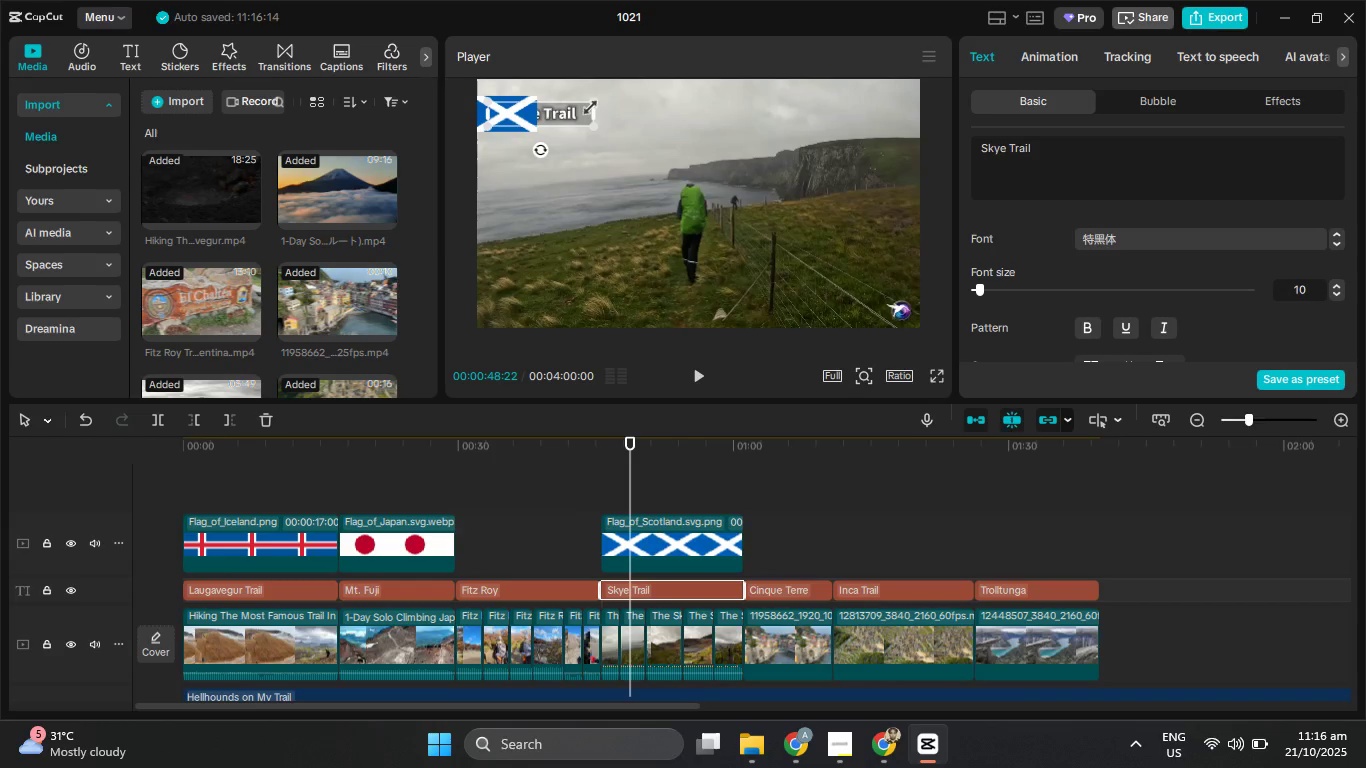 
left_click([878, 478])
 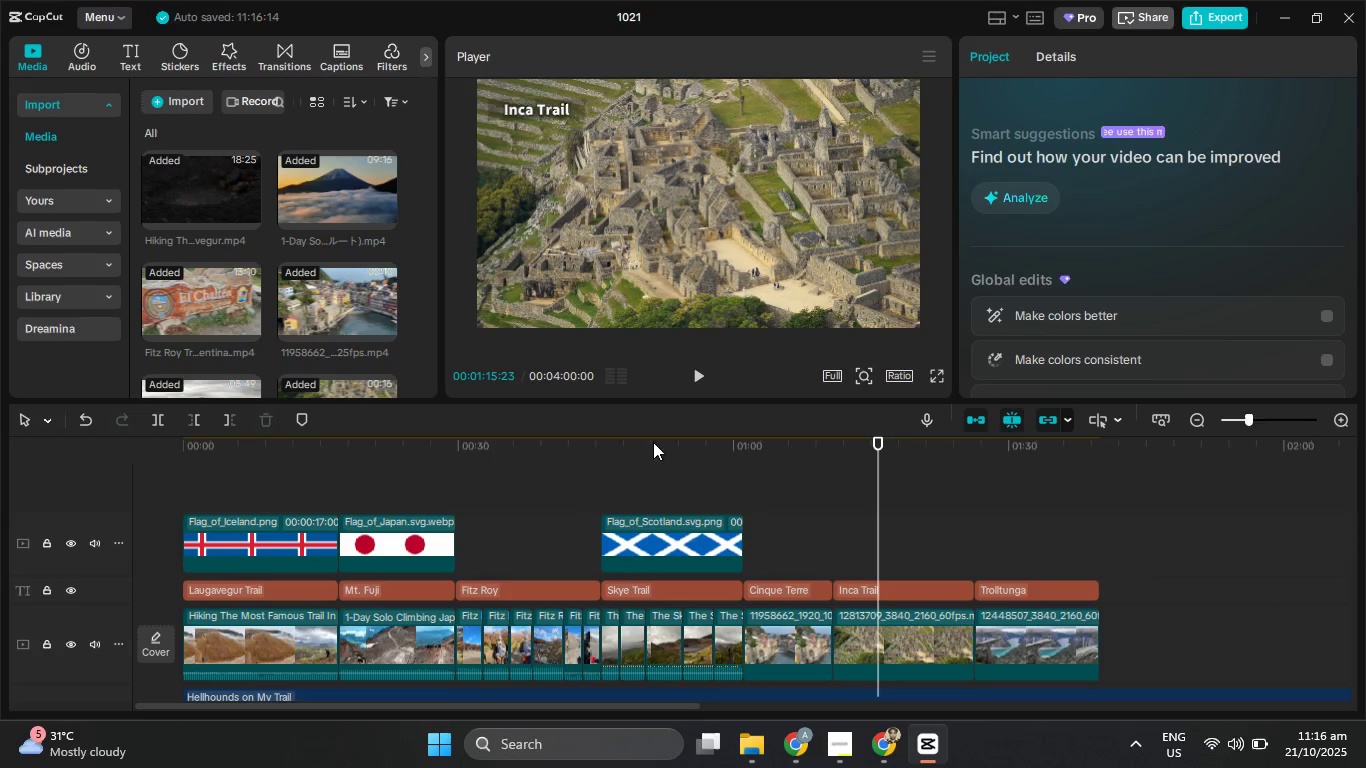 
left_click_drag(start_coordinate=[661, 446], to_coordinate=[653, 450])
 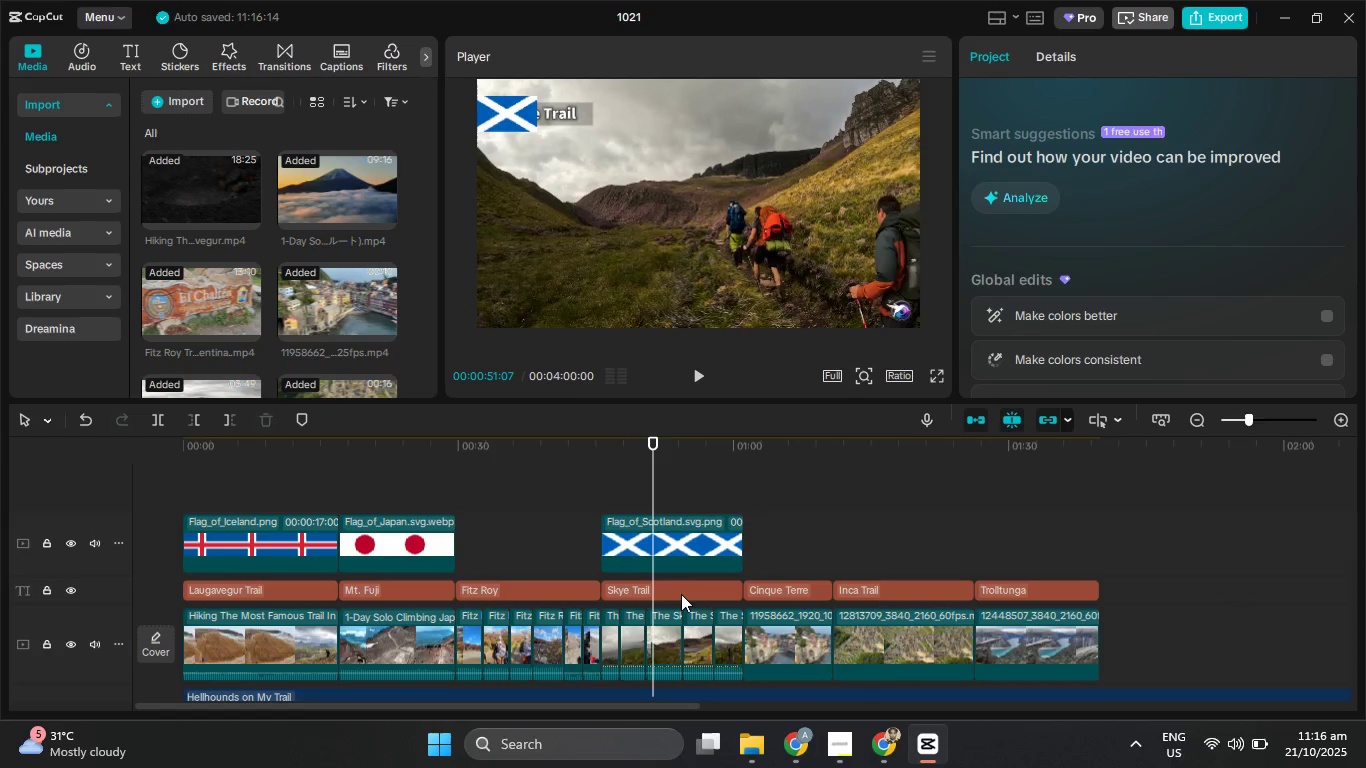 
left_click([681, 594])
 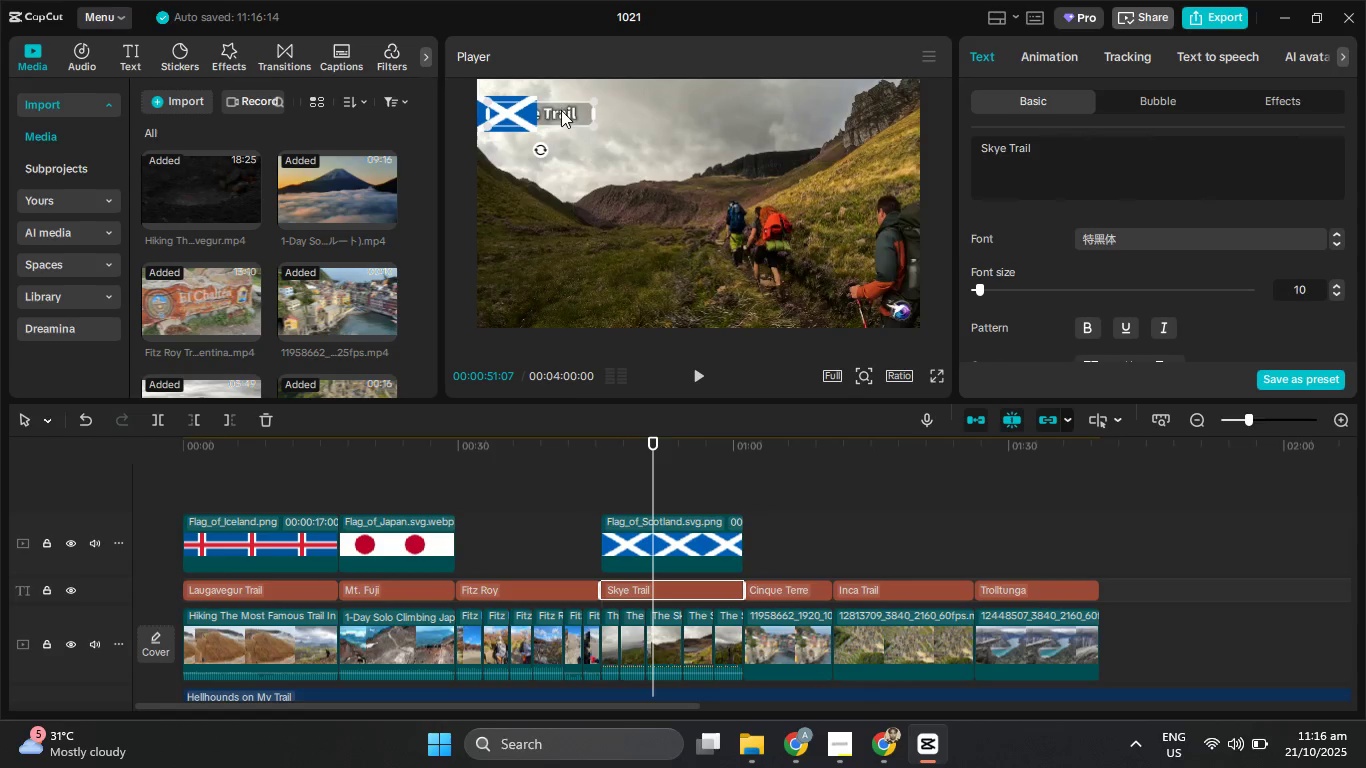 
left_click_drag(start_coordinate=[561, 110], to_coordinate=[602, 109])
 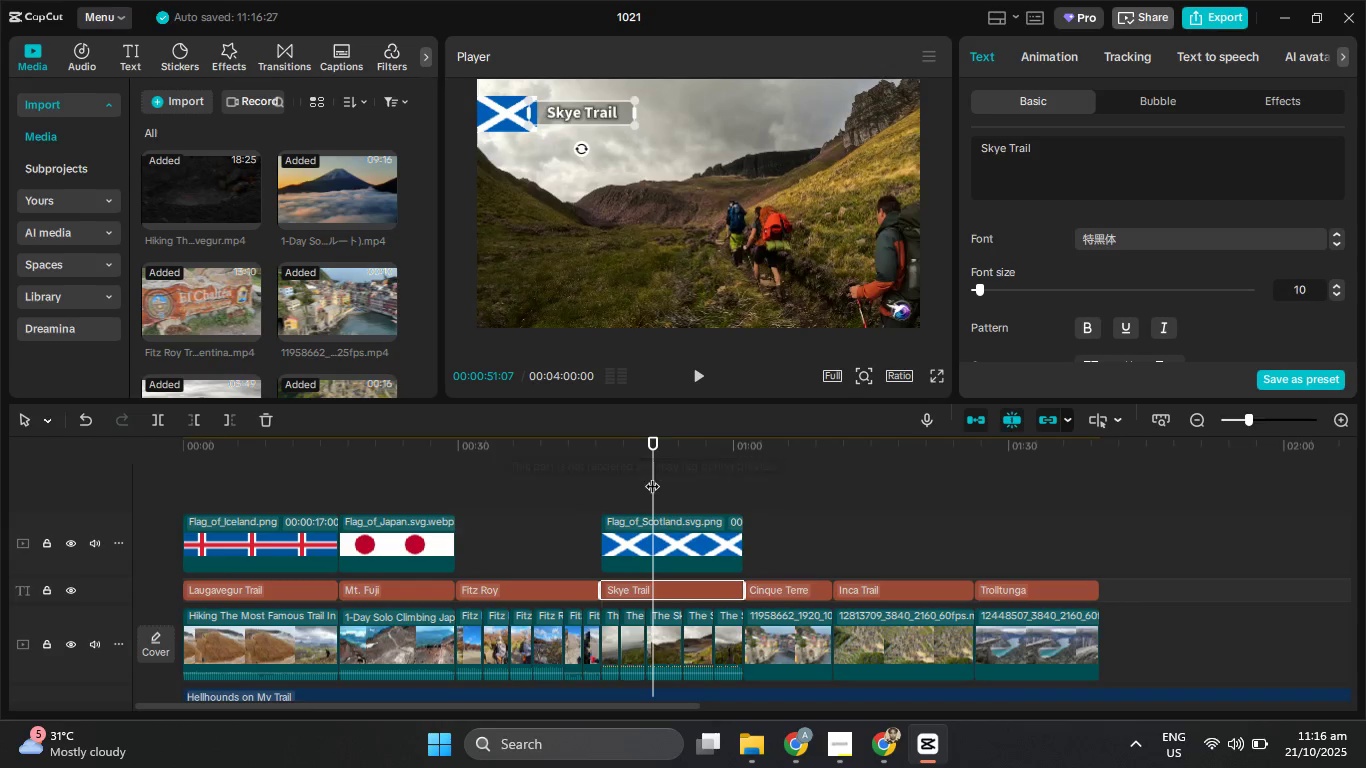 
left_click_drag(start_coordinate=[652, 477], to_coordinate=[741, 497])
 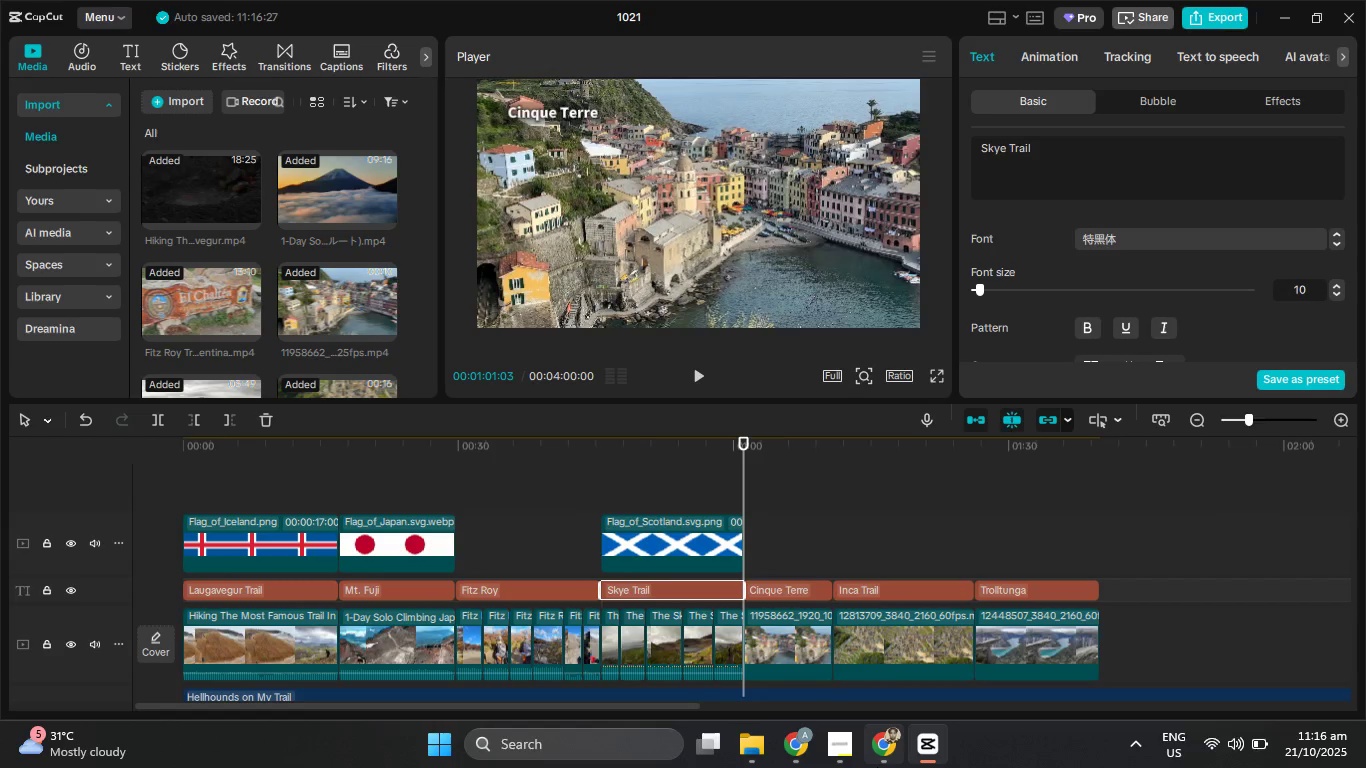 
left_click([877, 767])
 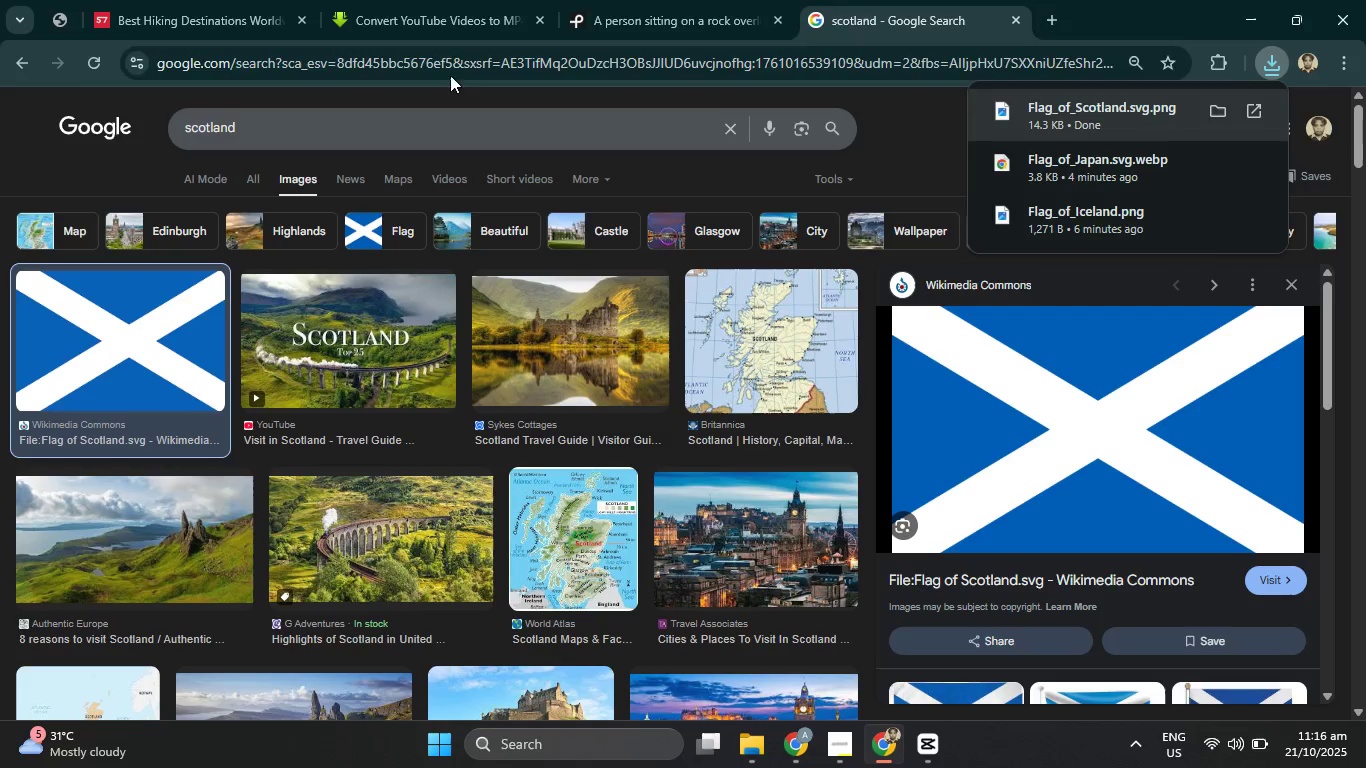 
left_click([447, 59])
 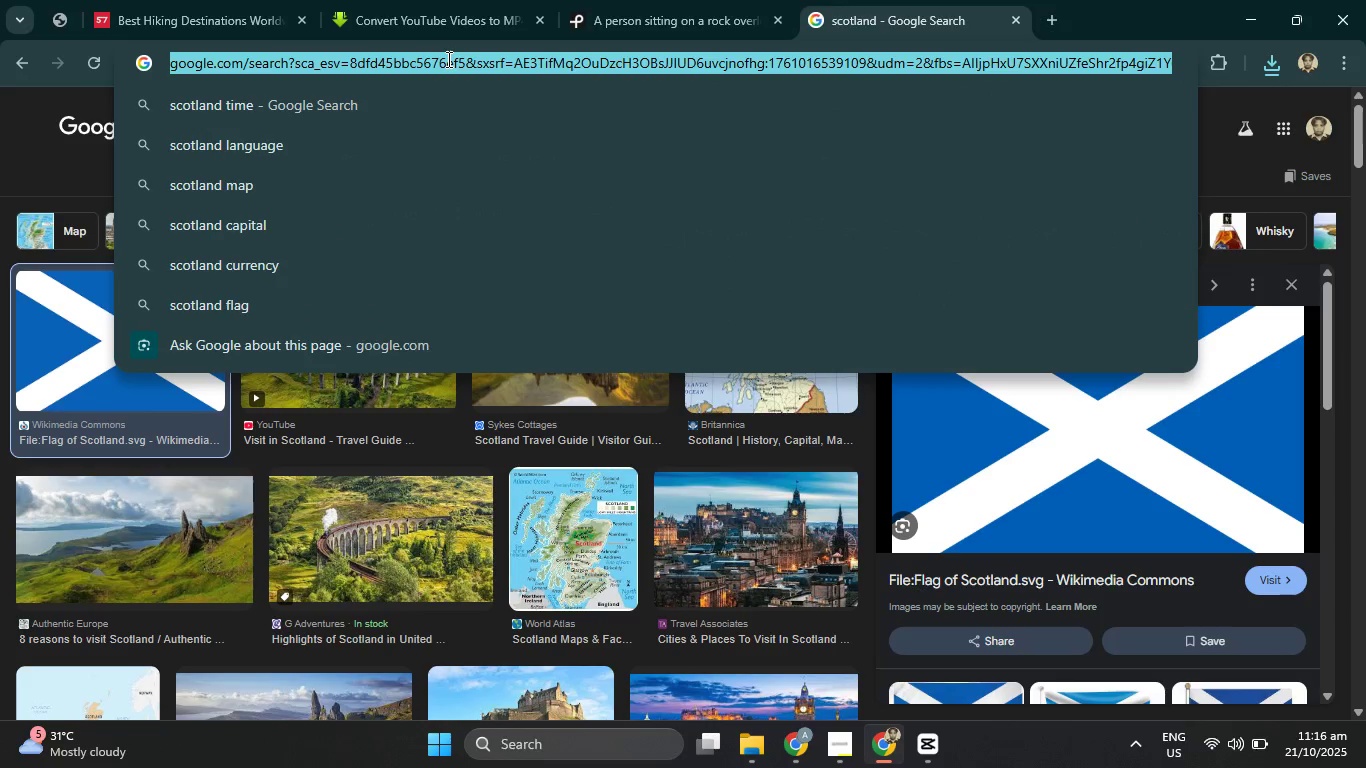 
type(CINQUE TEE)
key(Backspace)
type(RRE COUTRY FLAG)
 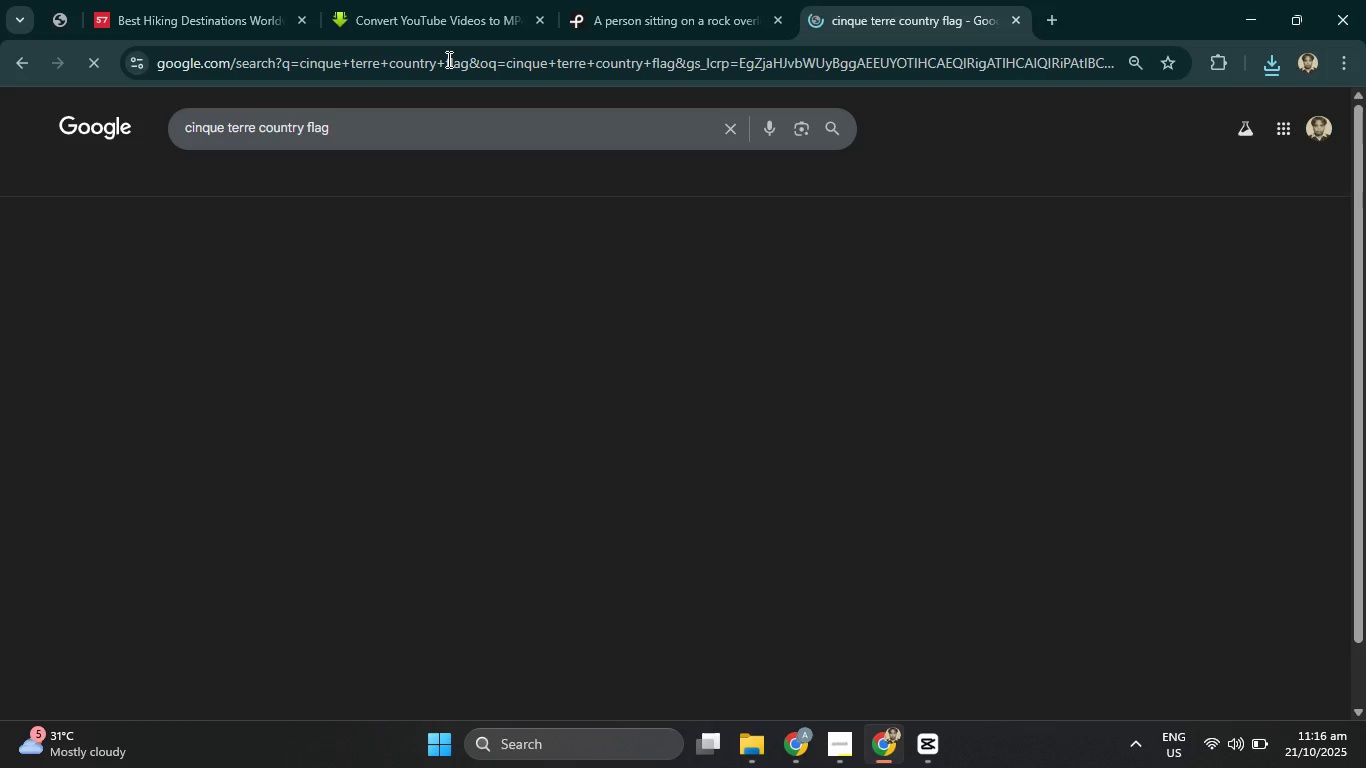 
hold_key(key=N, duration=10.1)
 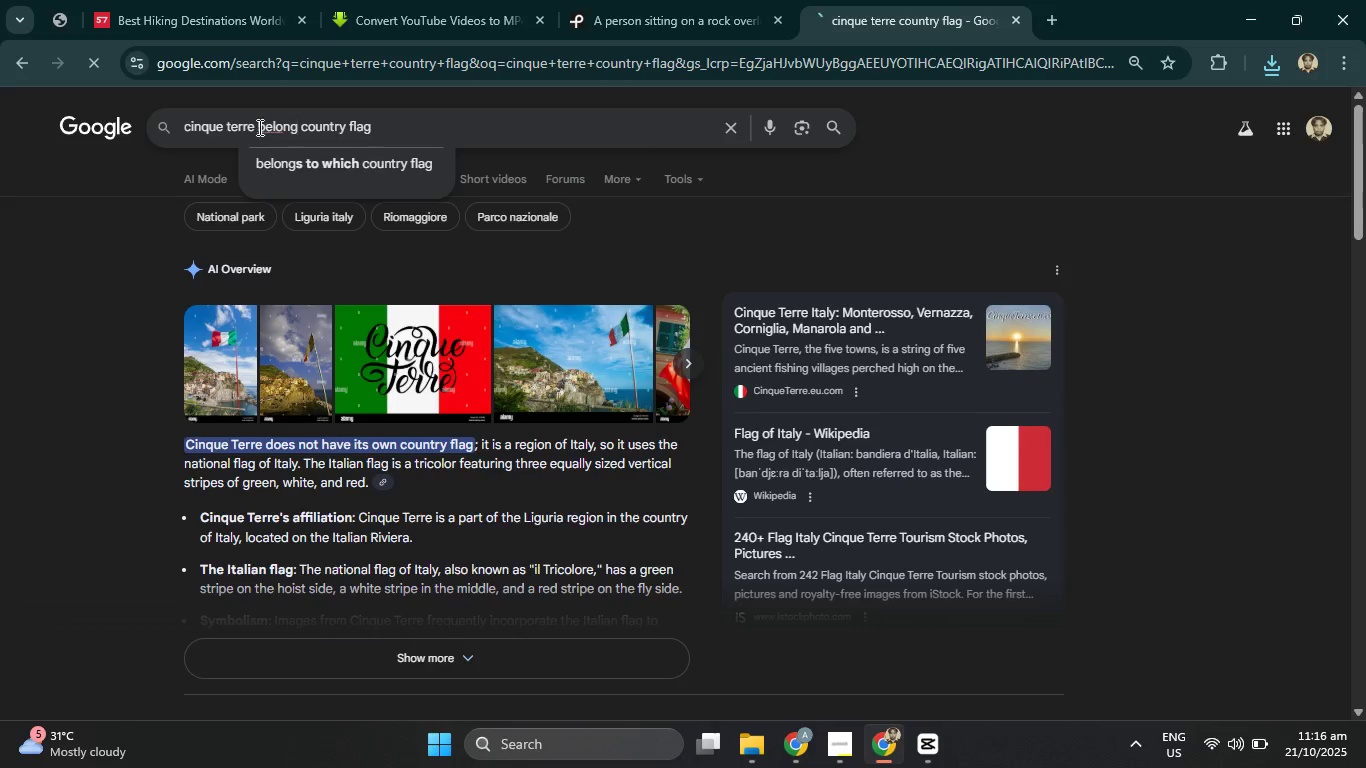 
key(Enter)
 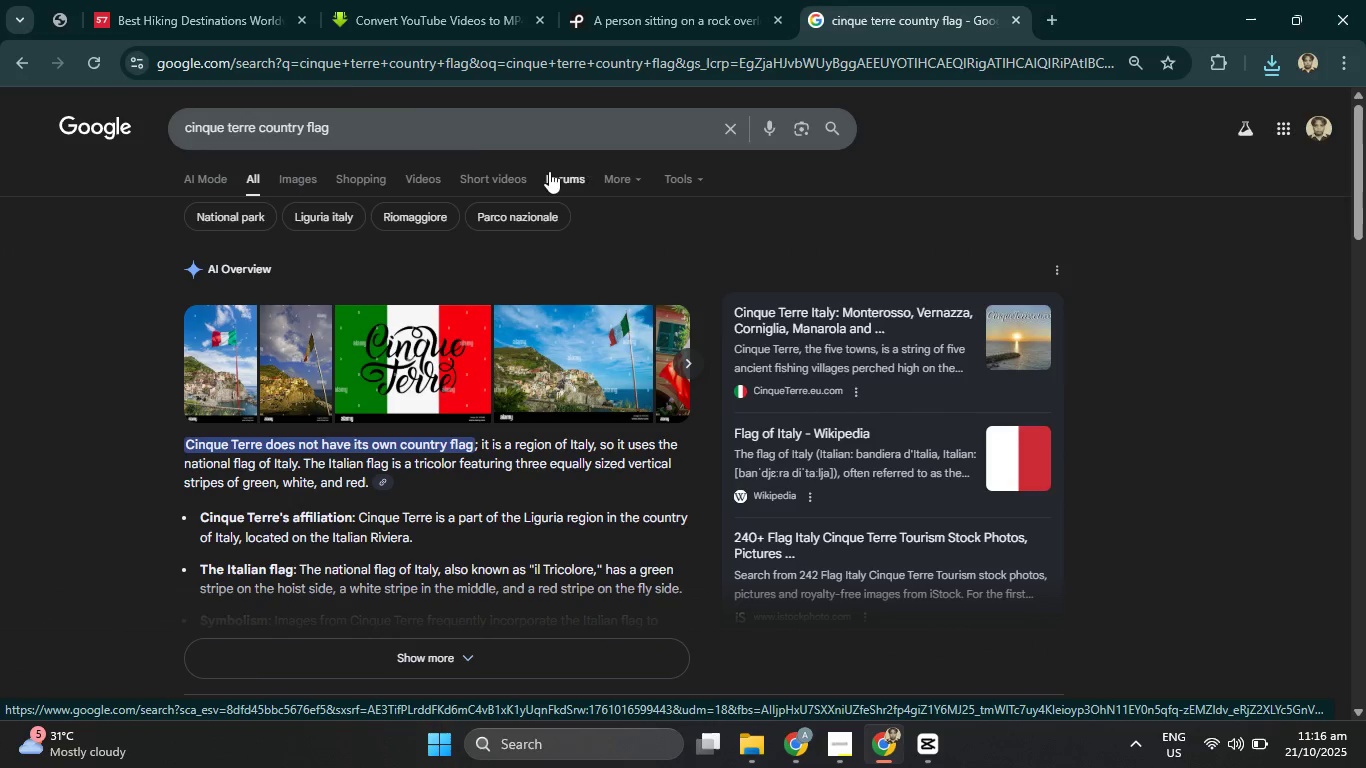 
left_click([256, 127])
 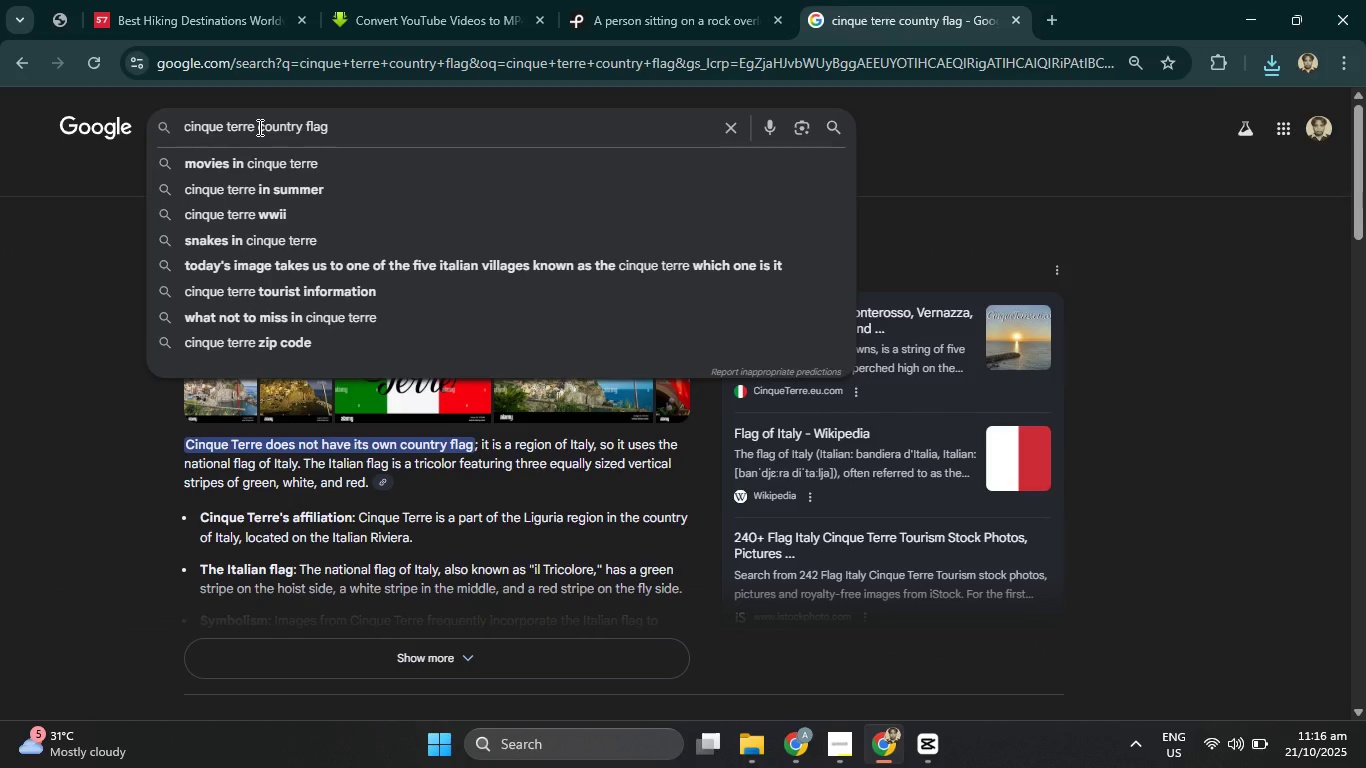 
type( BELOG)
 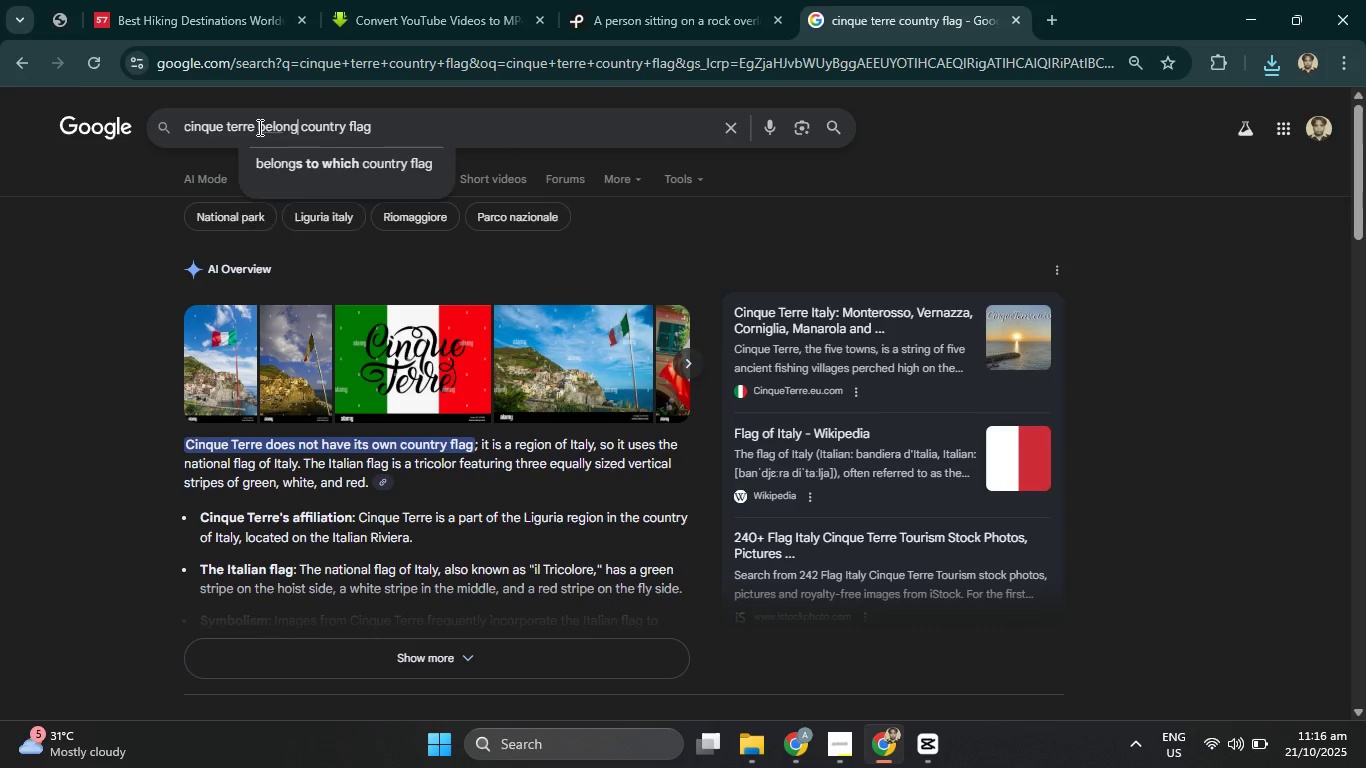 
key(Enter)
 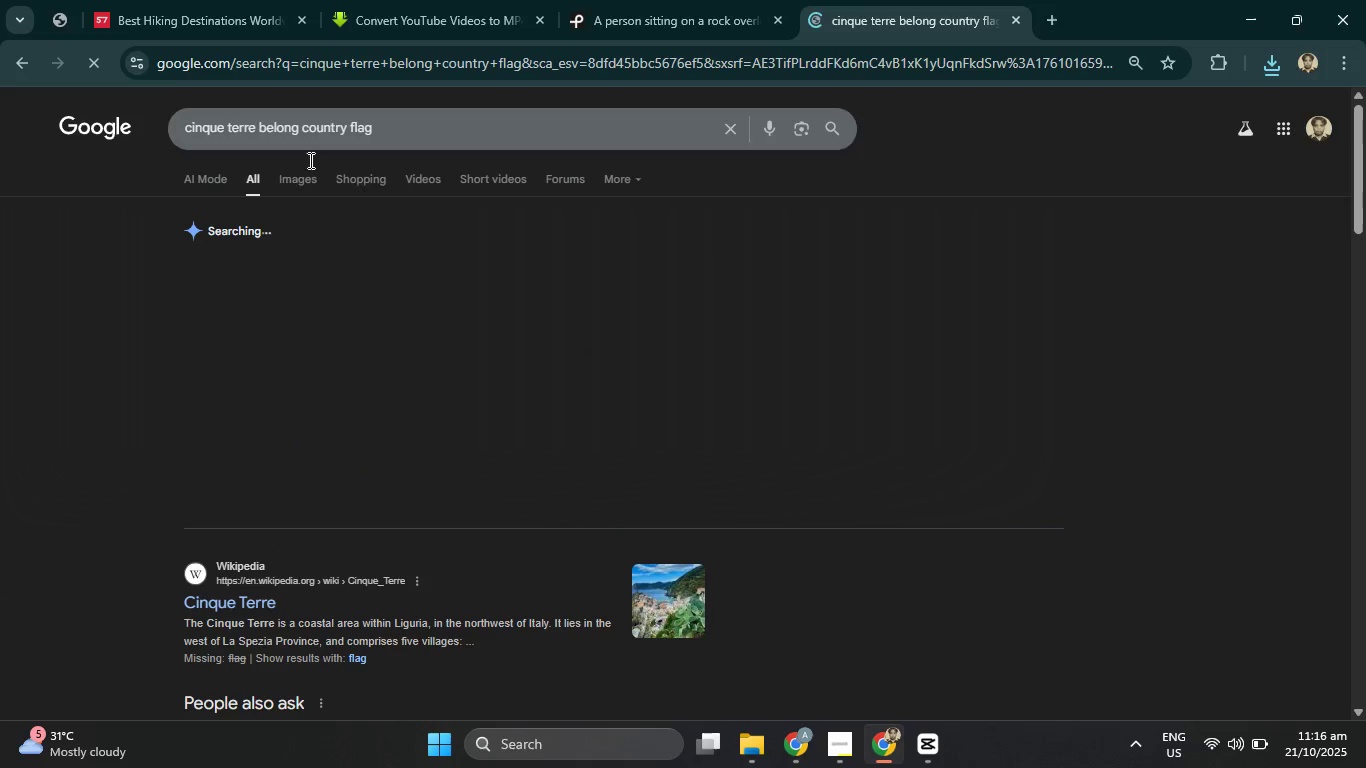 
mouse_move([472, 140])
 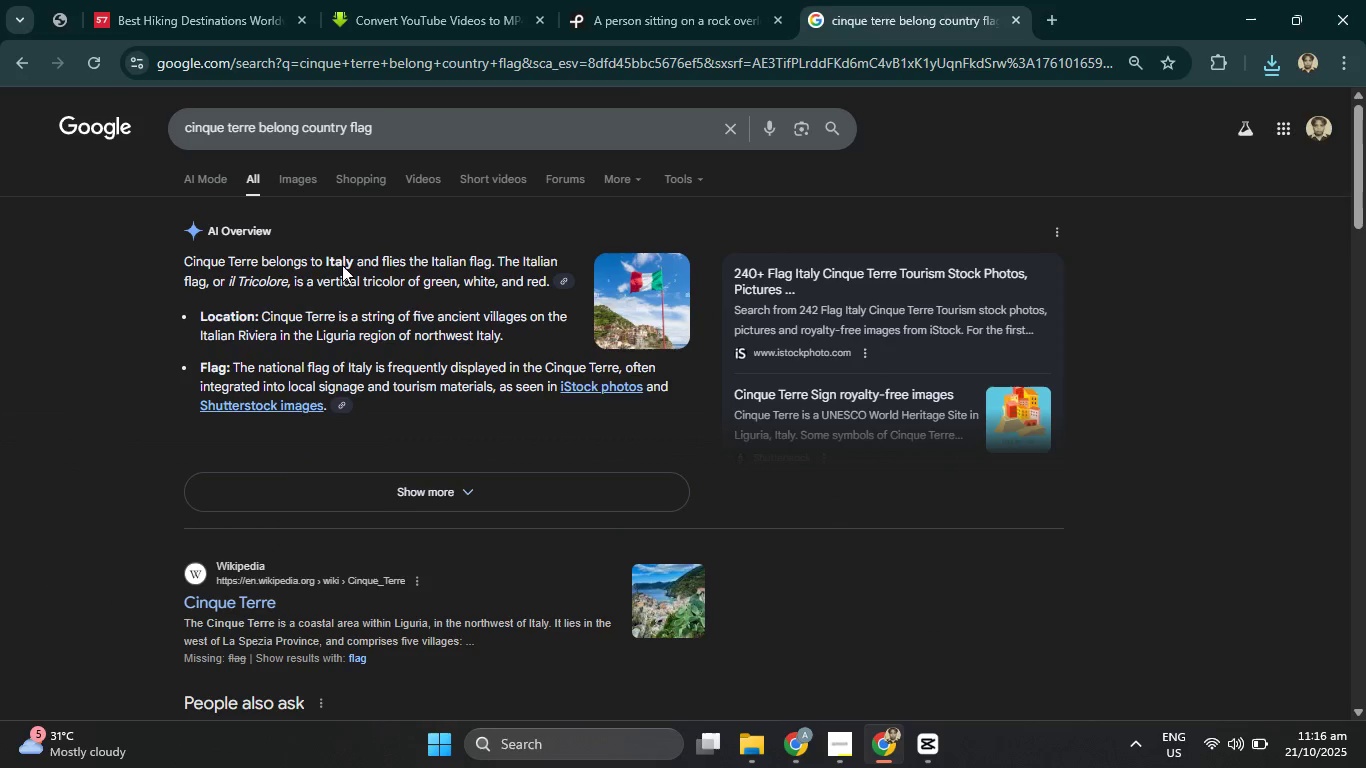 
wait(8.07)
 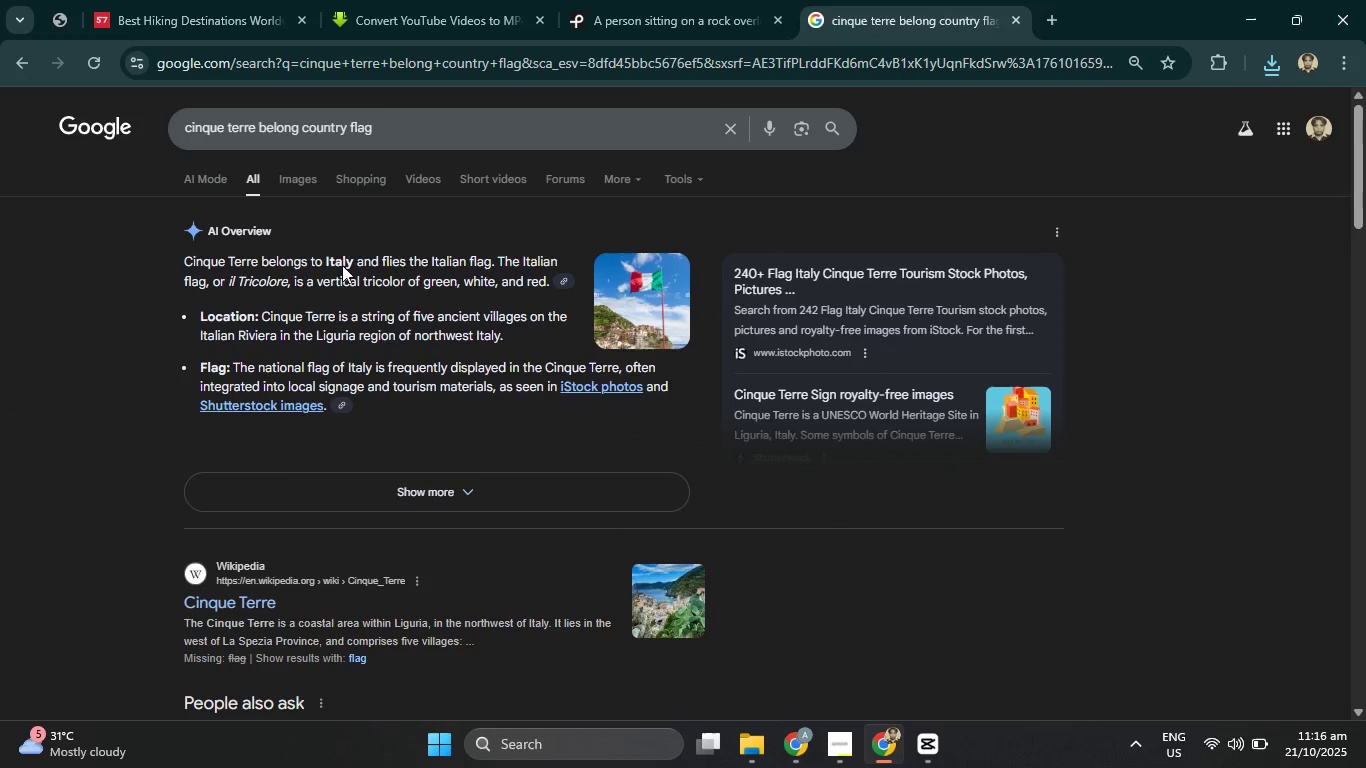 
left_click_drag(start_coordinate=[423, 132], to_coordinate=[118, 113])
 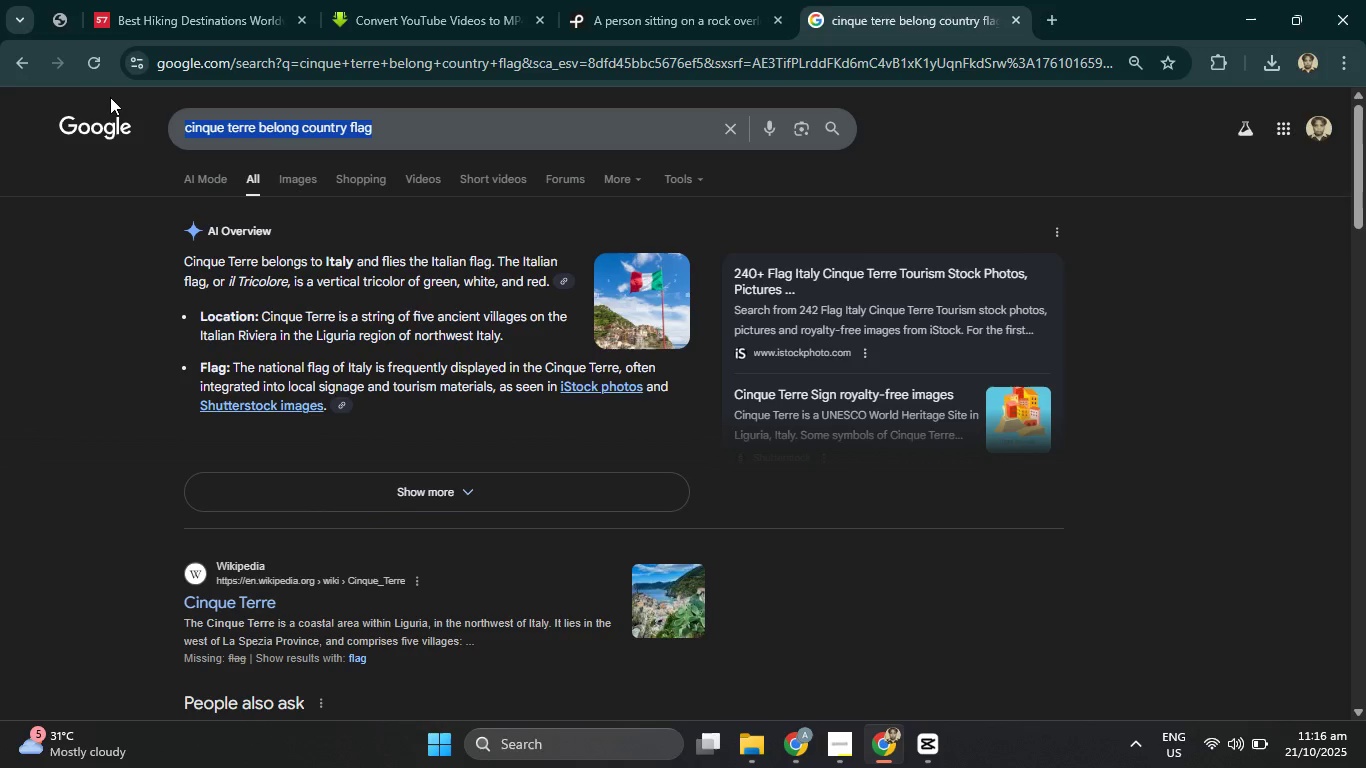 
type(ITALY flag)
 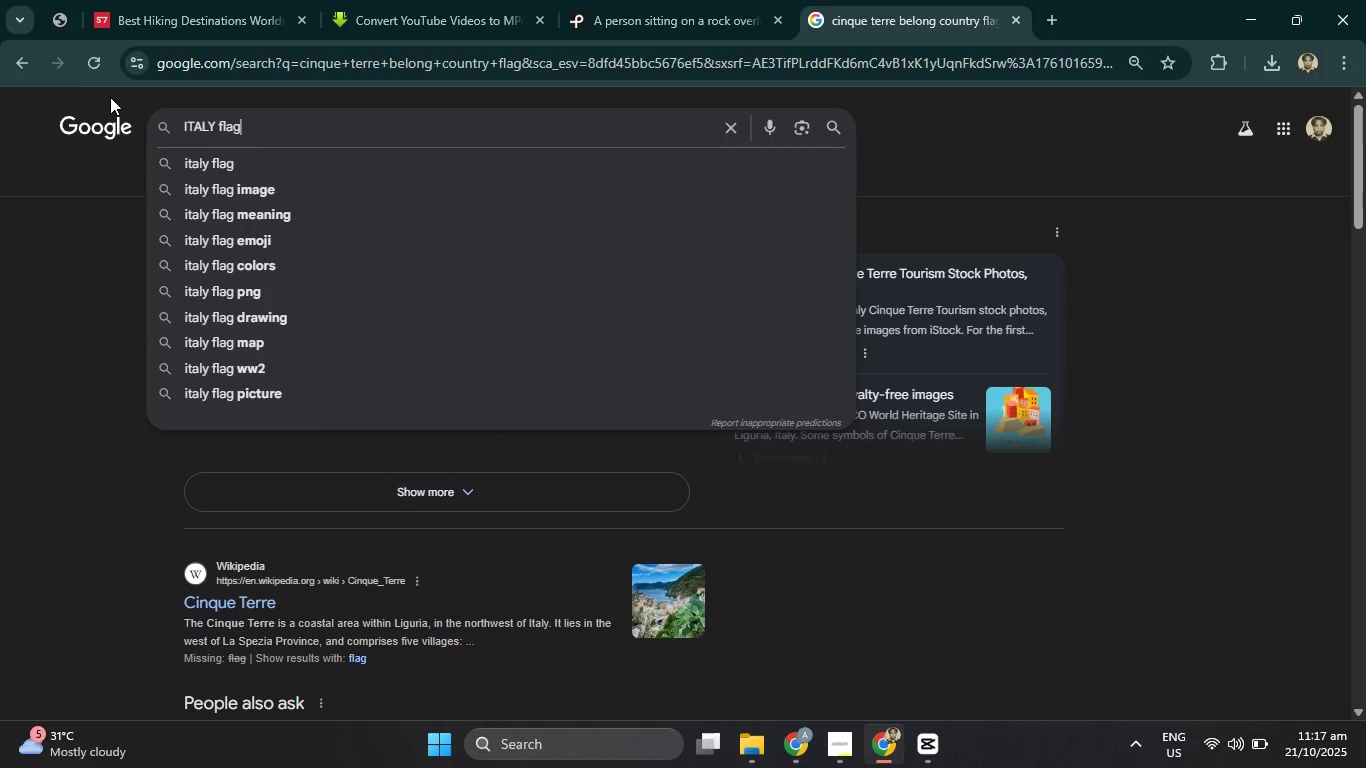 
key(Enter)
 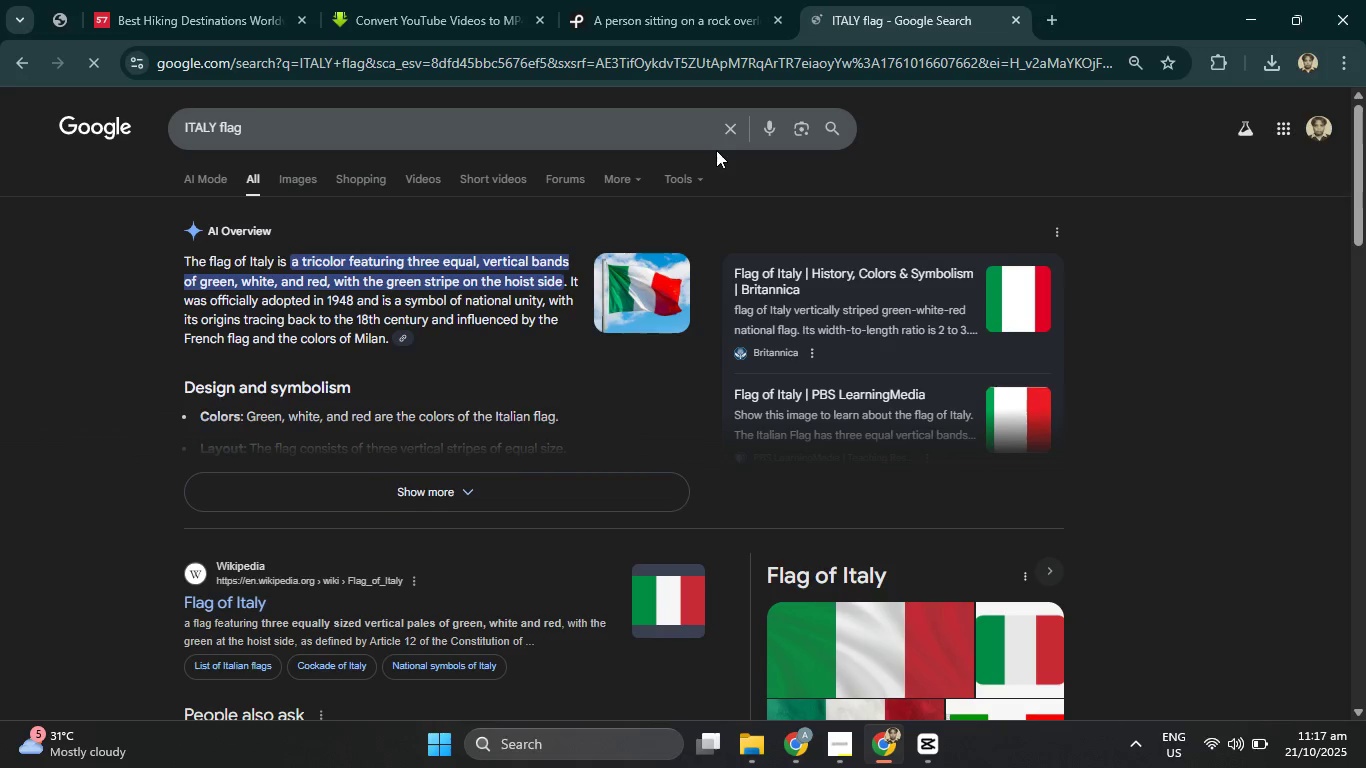 
left_click([293, 184])
 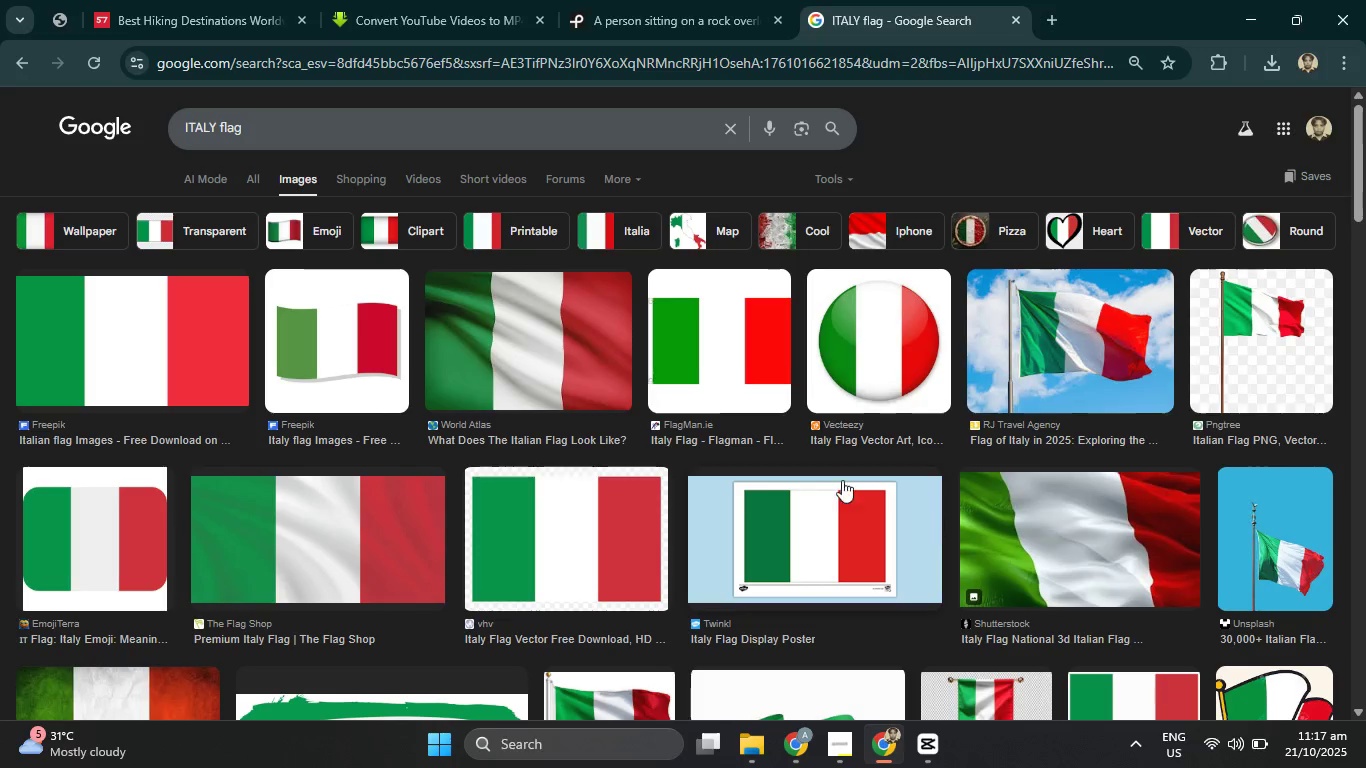 
left_click([161, 321])
 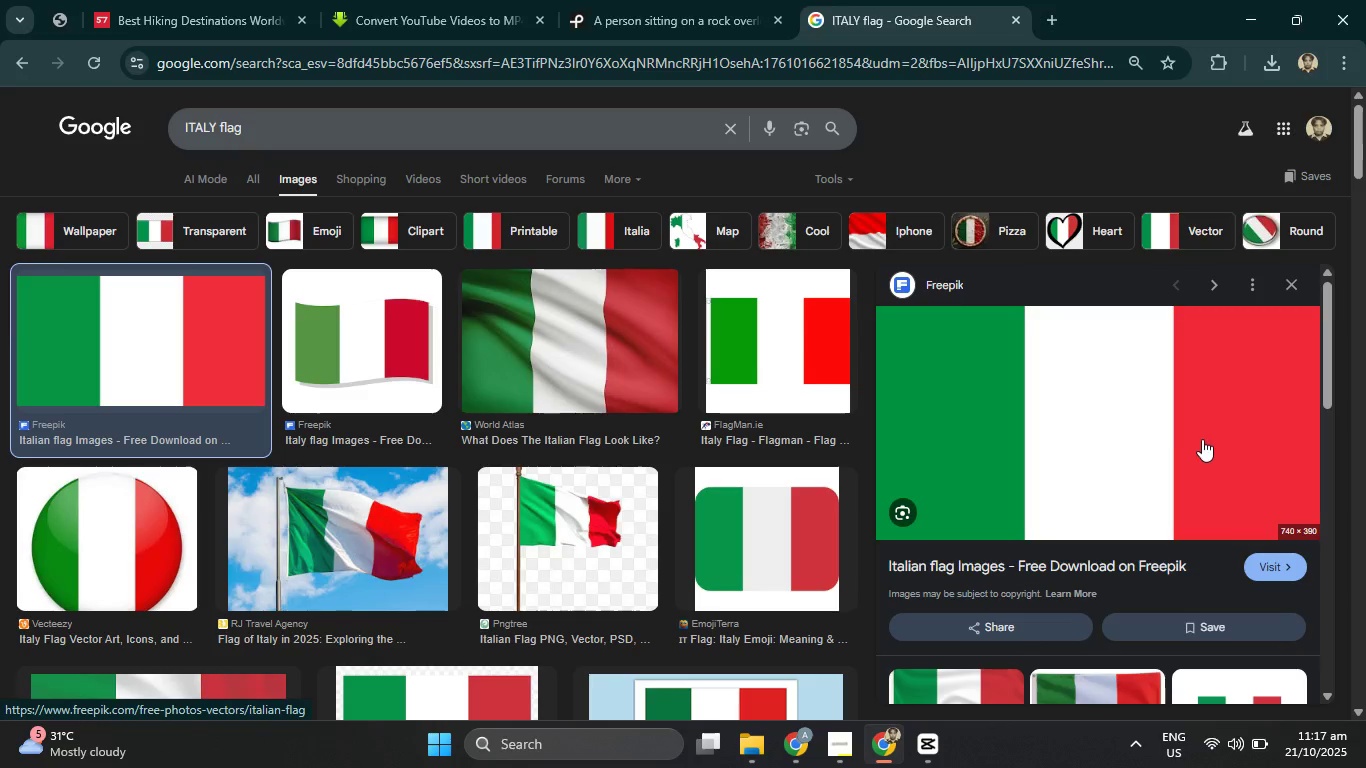 
right_click([1176, 395])
 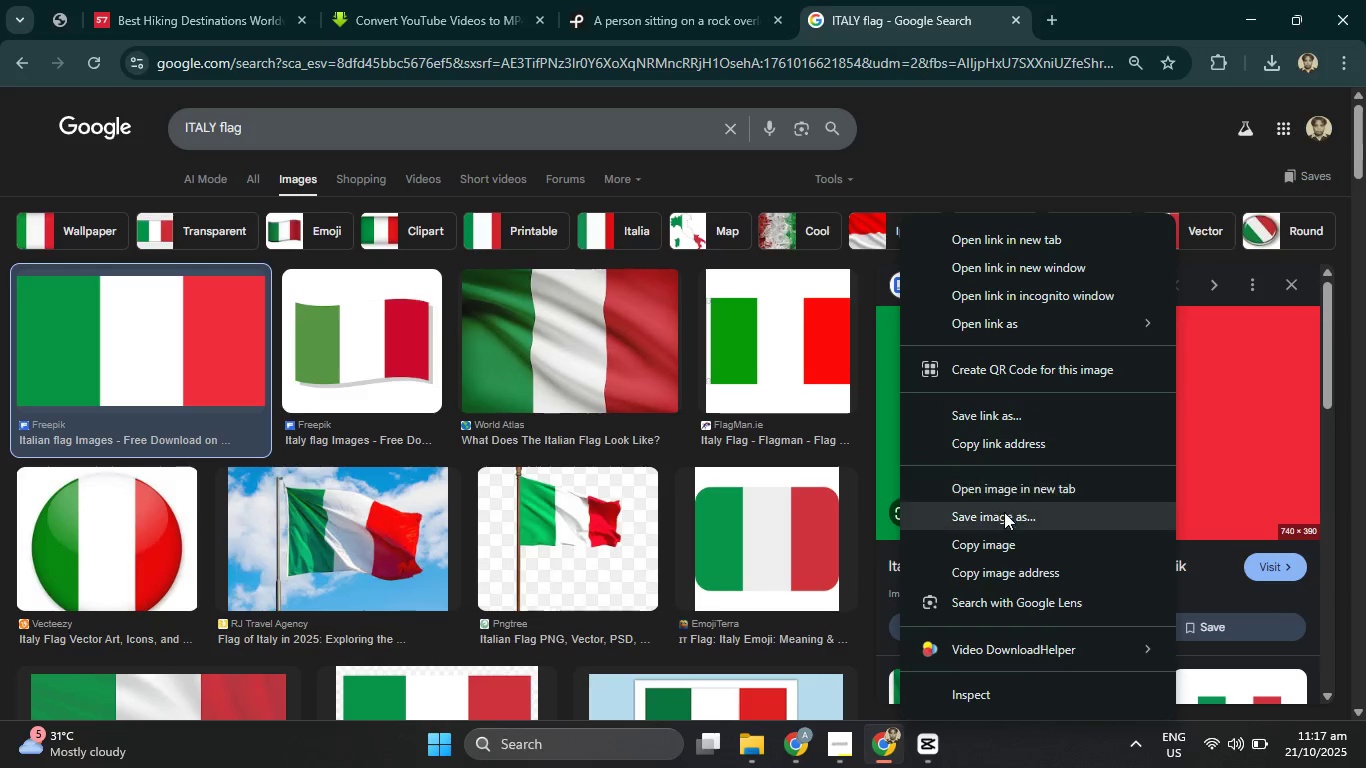 
left_click([1004, 515])
 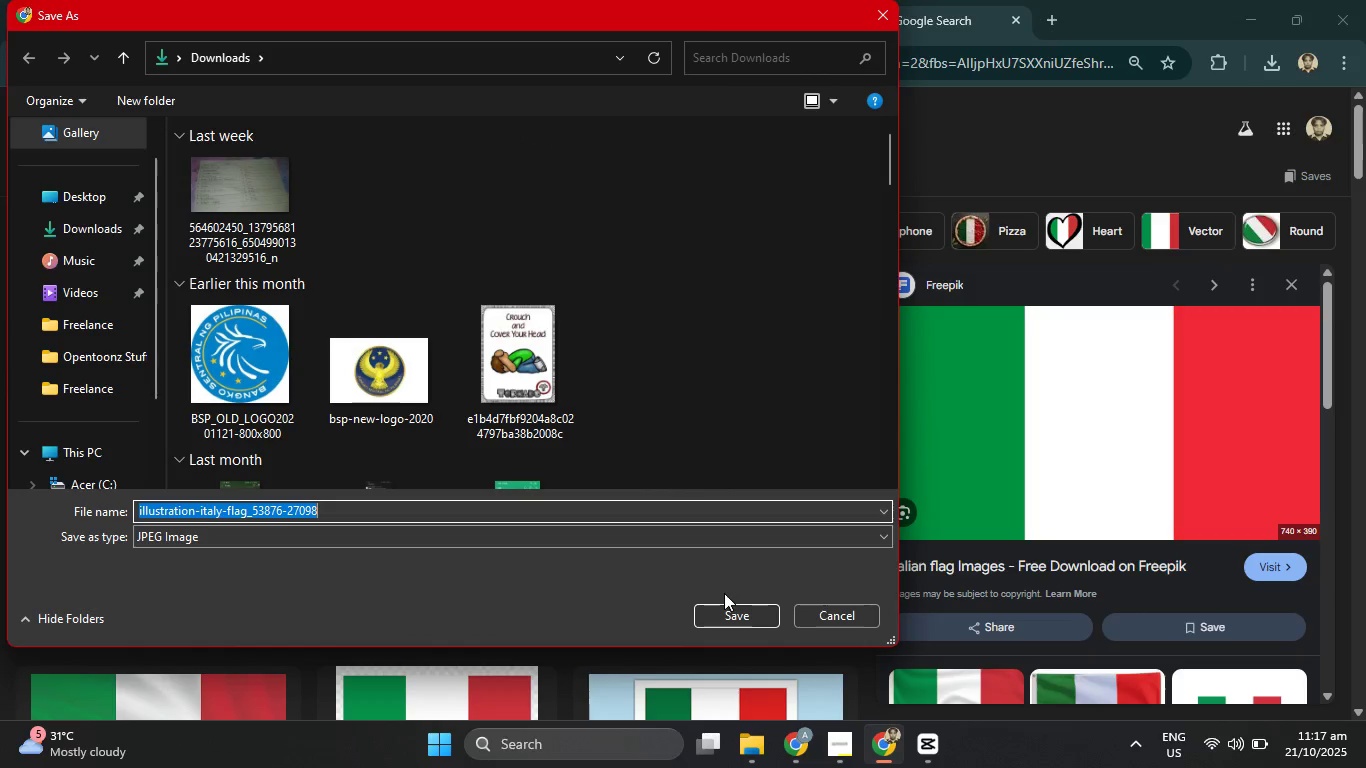 
left_click([735, 612])
 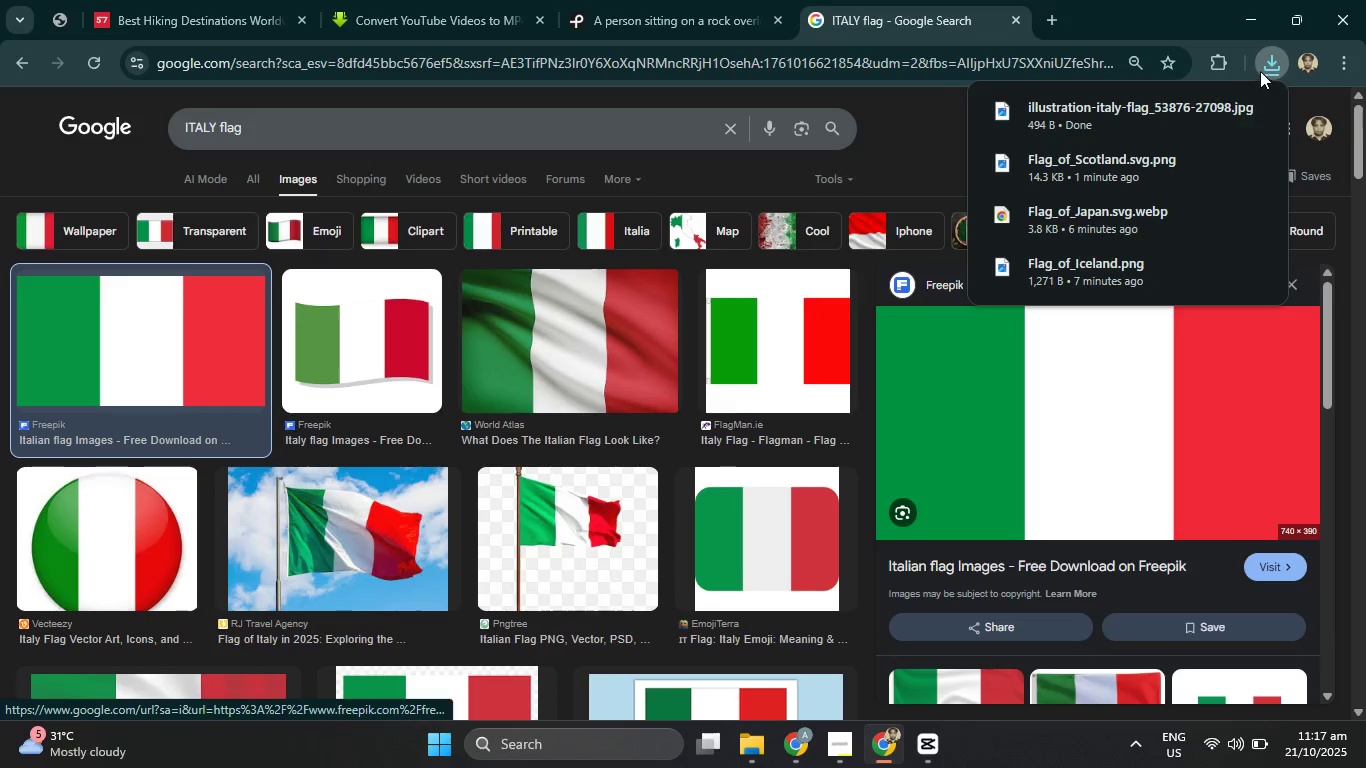 
left_click_drag(start_coordinate=[1103, 118], to_coordinate=[797, 544])
 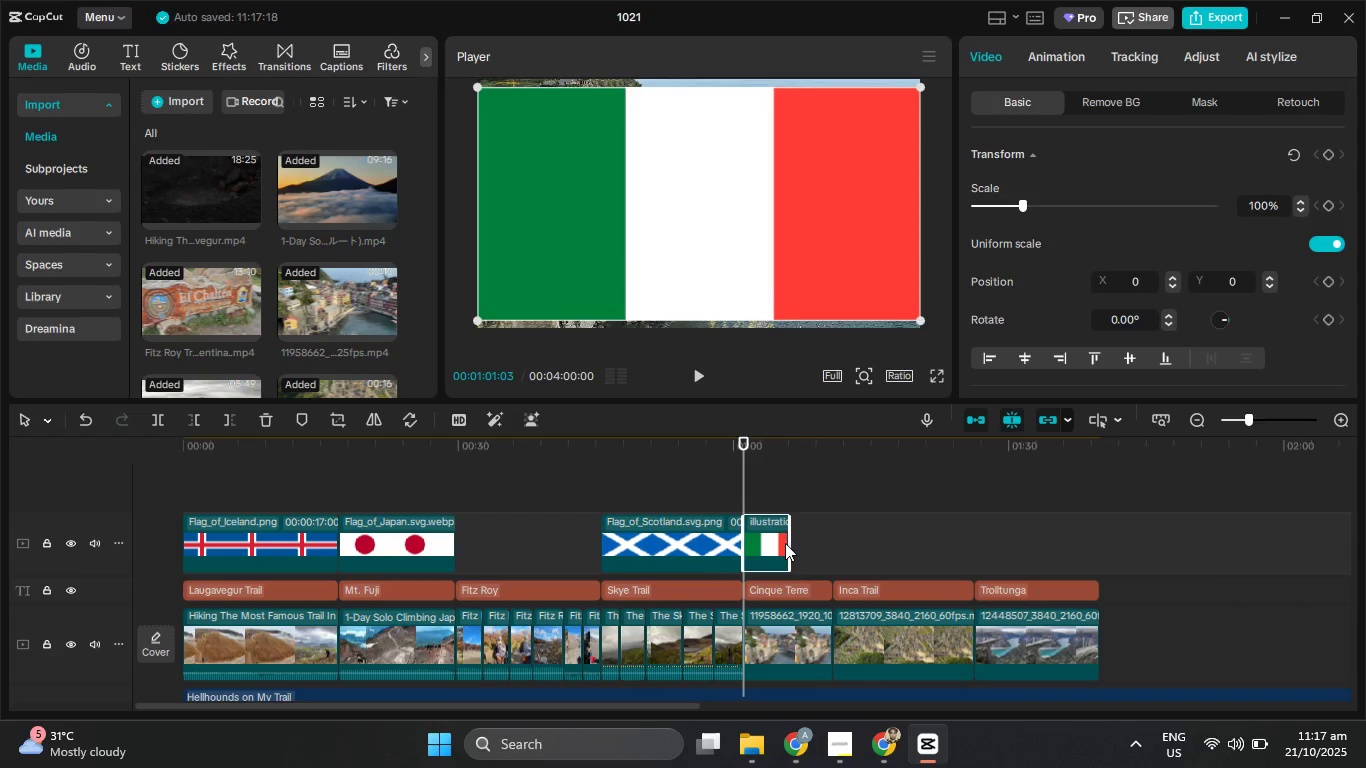 
left_click_drag(start_coordinate=[791, 544], to_coordinate=[827, 546])
 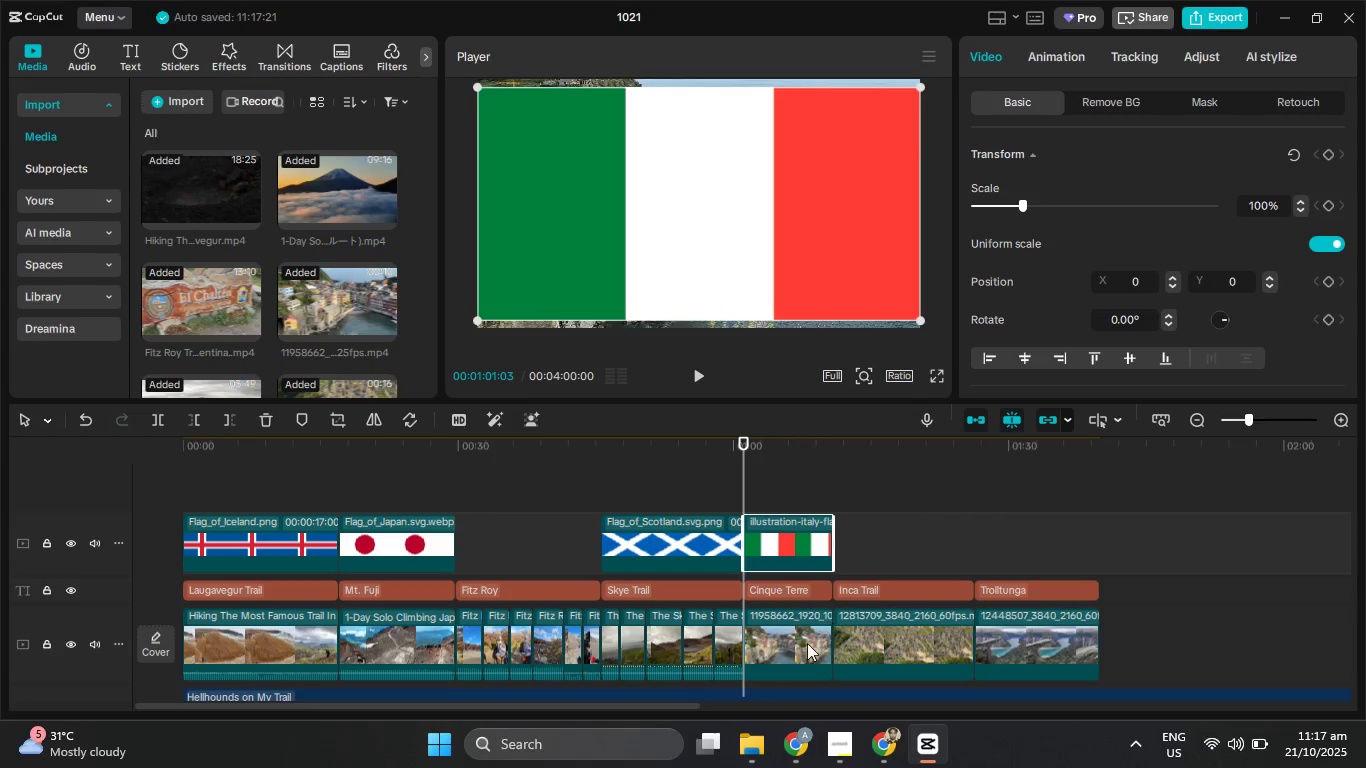 
left_click([807, 643])
 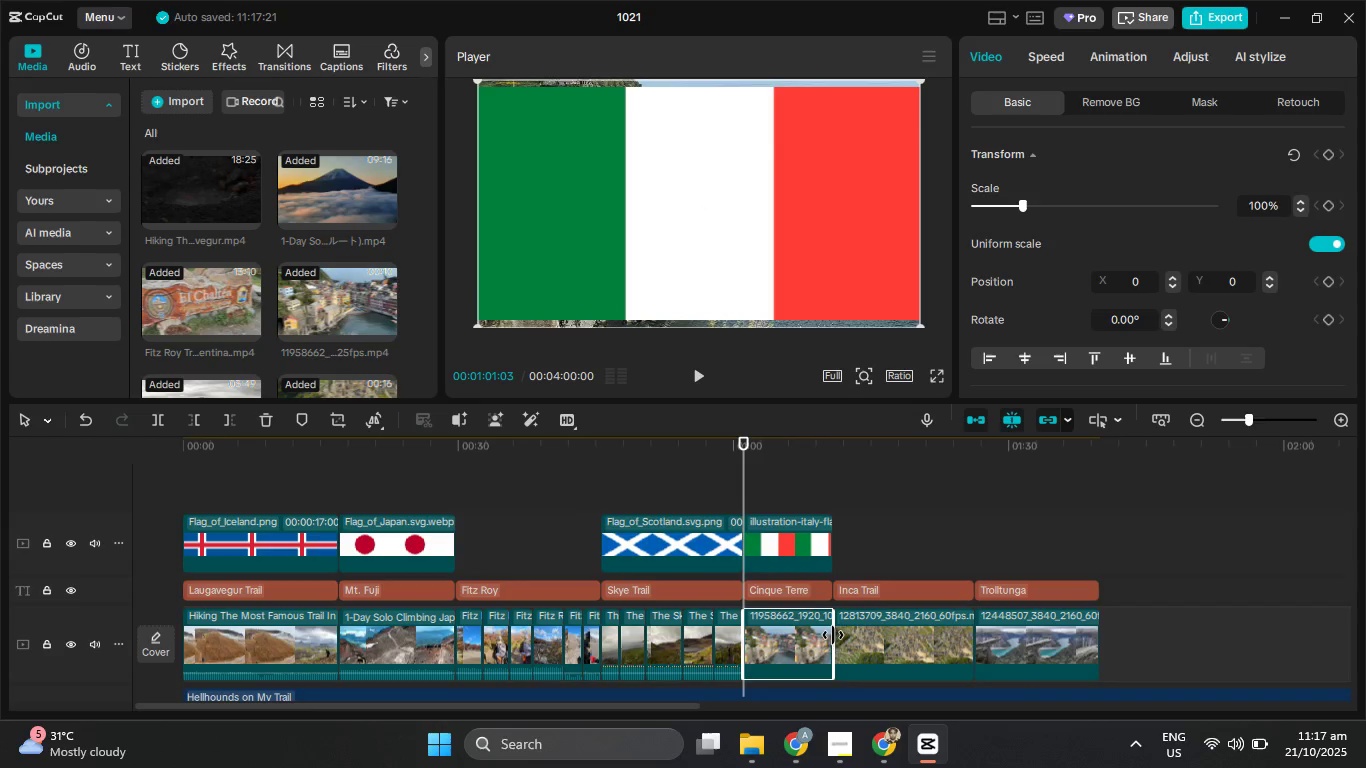 
left_click_drag(start_coordinate=[833, 635], to_coordinate=[803, 636])
 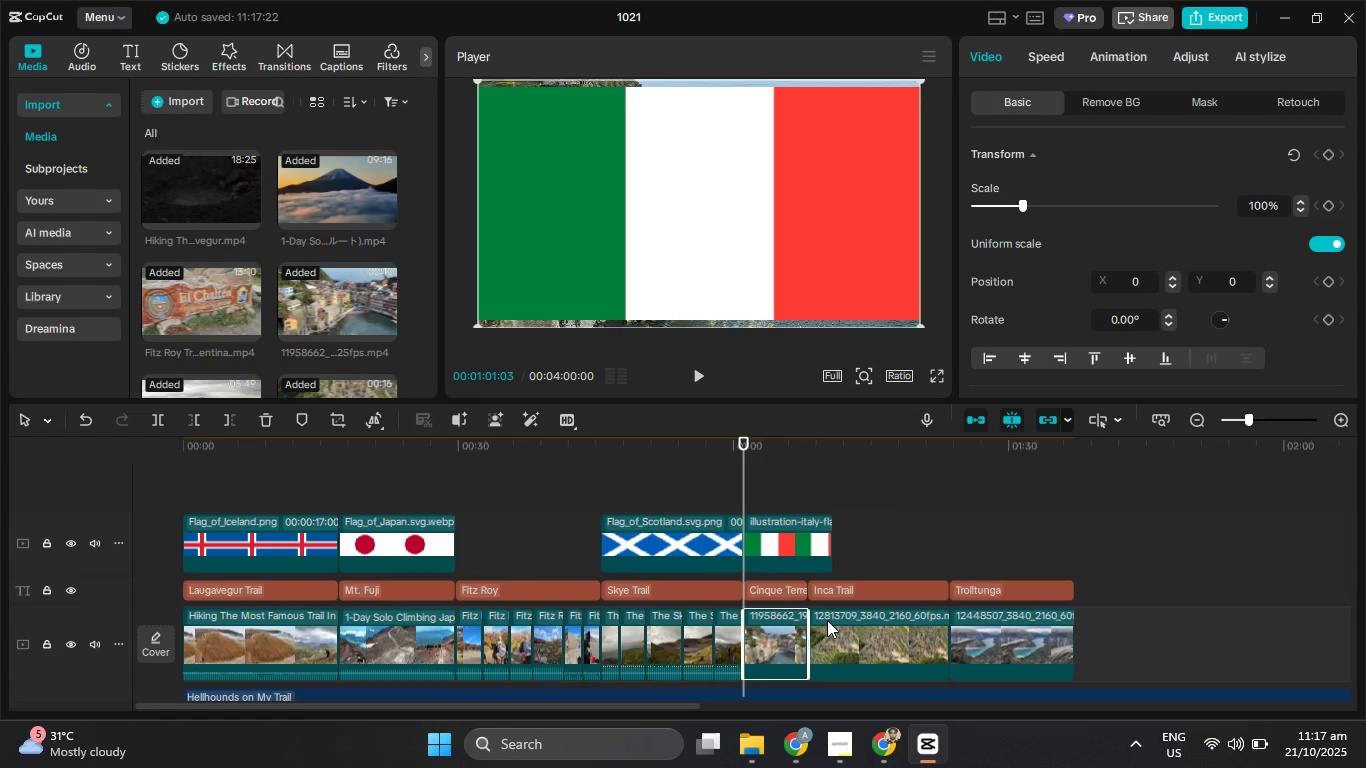 
key(Control+Z)
 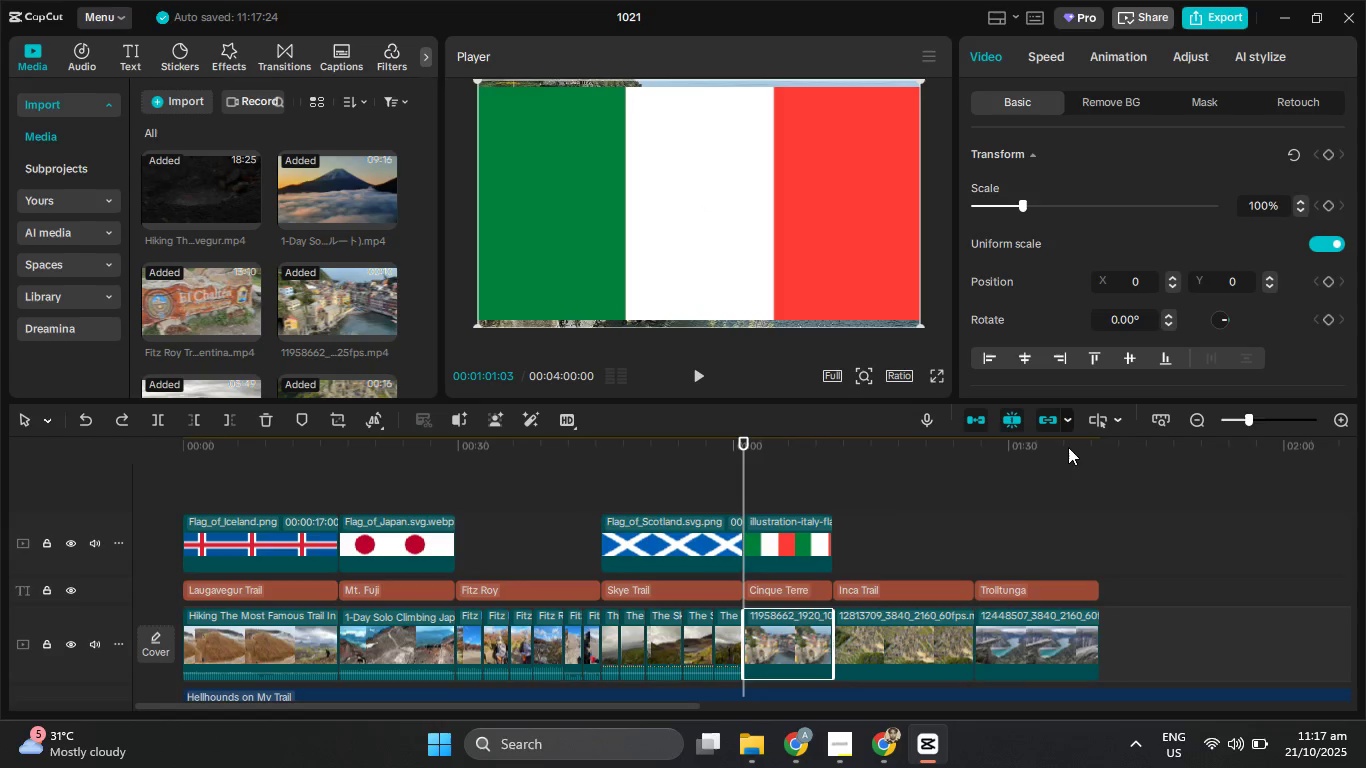 
left_click([1069, 416])
 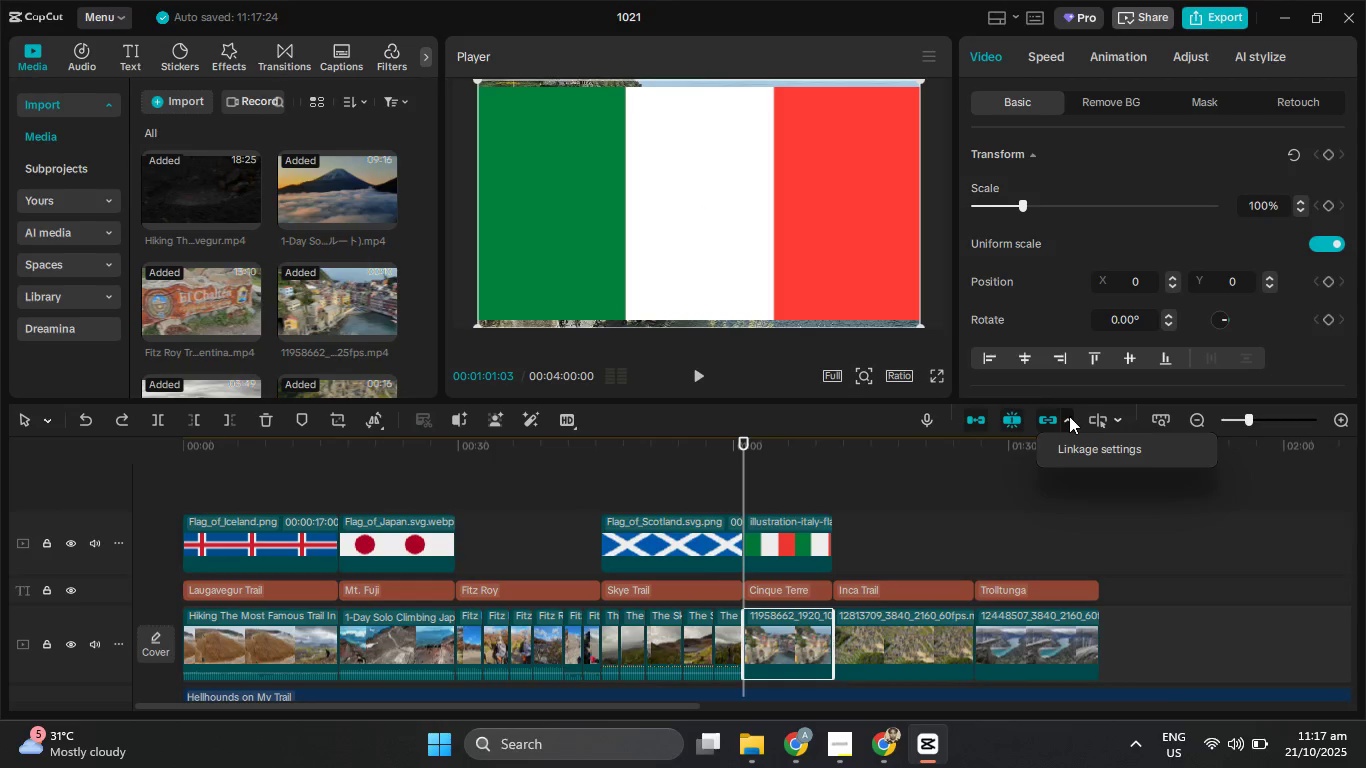 
left_click([1069, 416])
 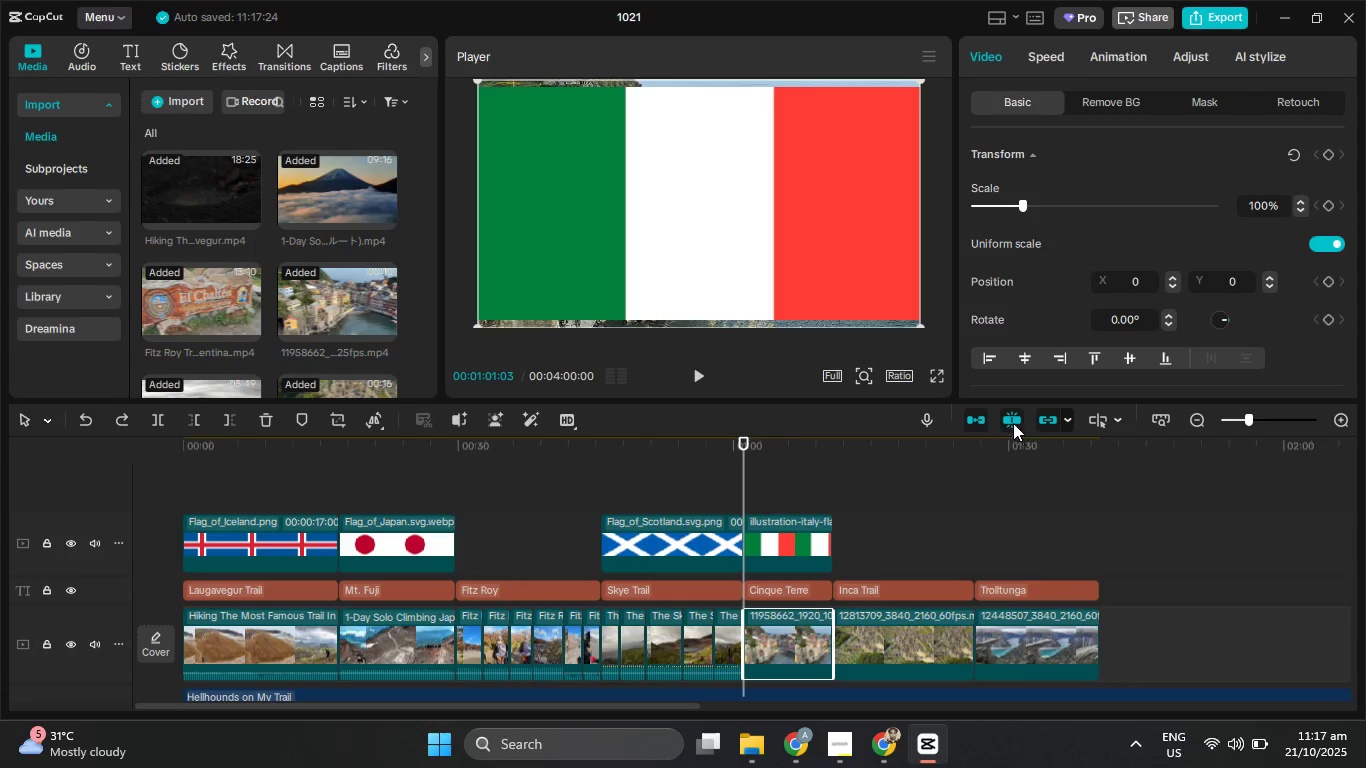 
left_click([1013, 423])
 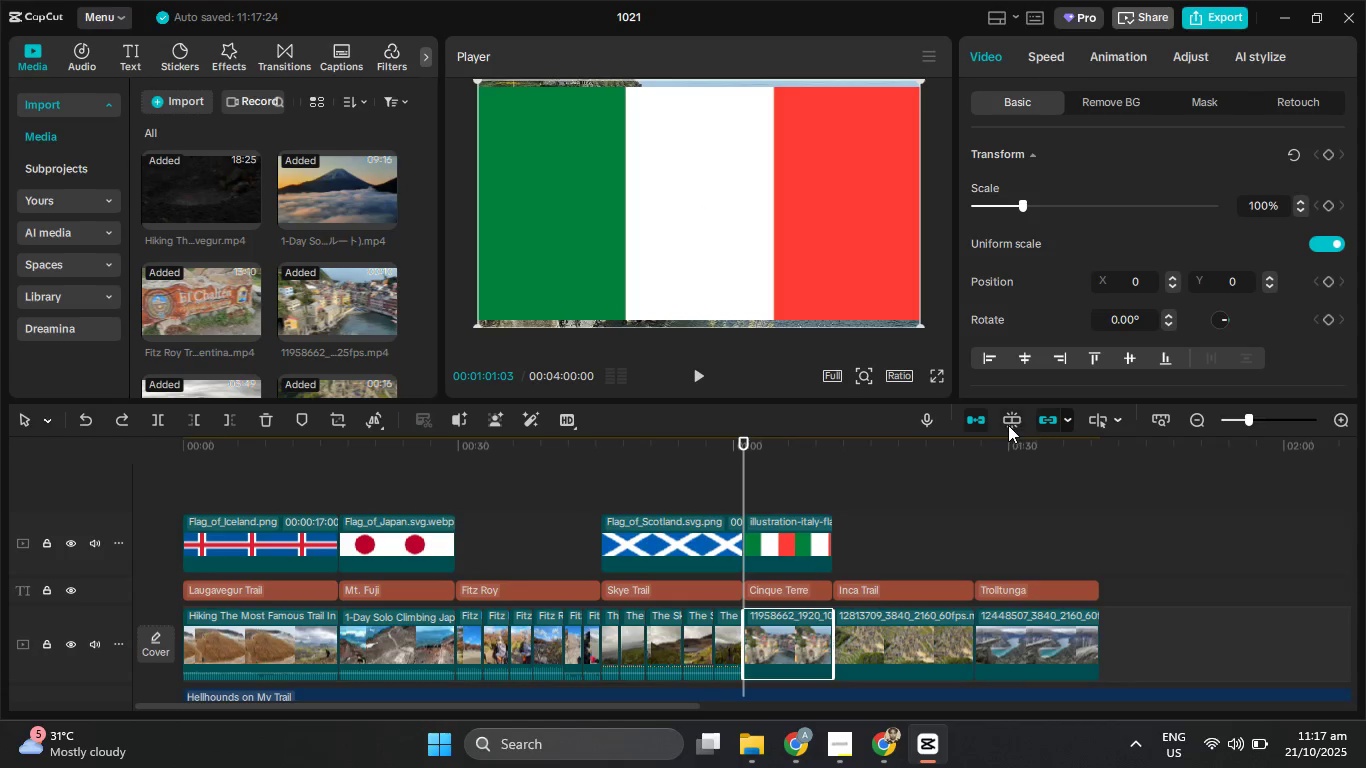 
left_click([1011, 426])
 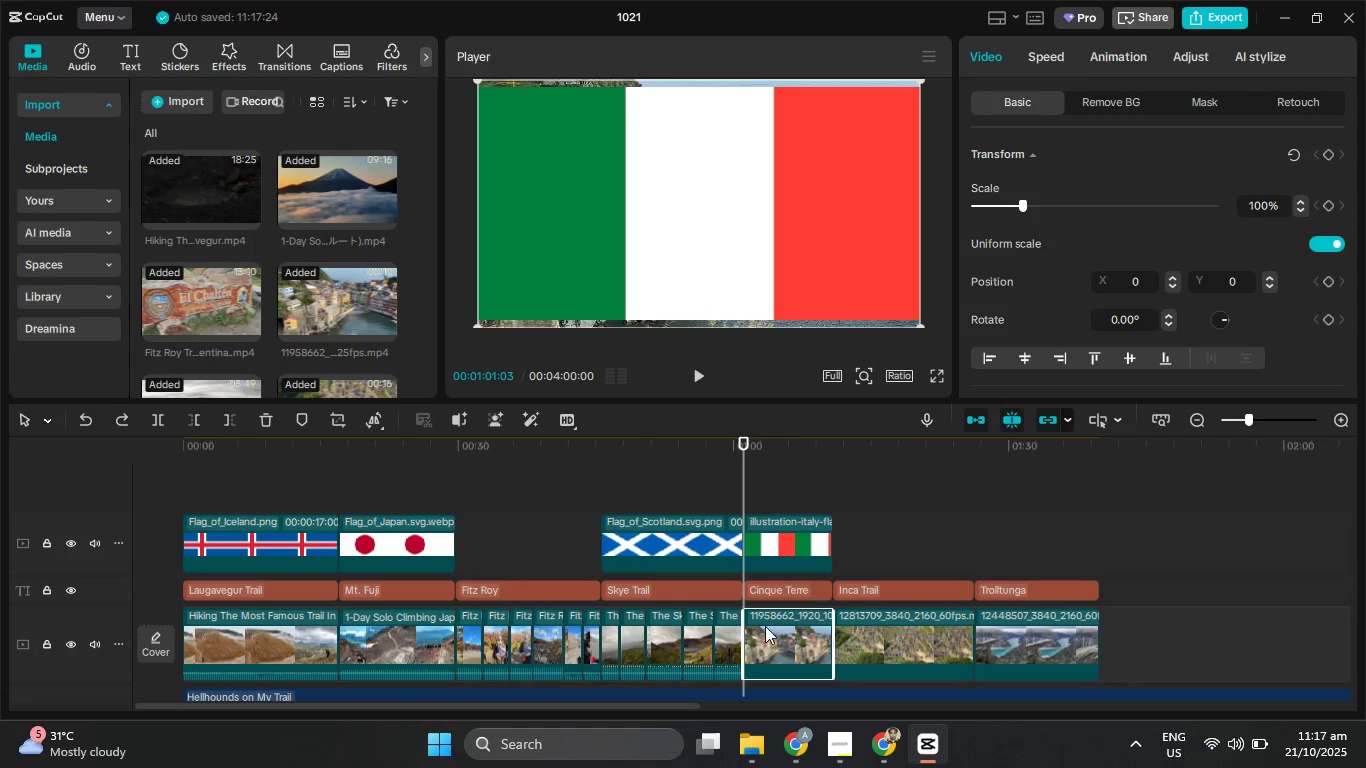 
left_click_drag(start_coordinate=[767, 633], to_coordinate=[1081, 652])
 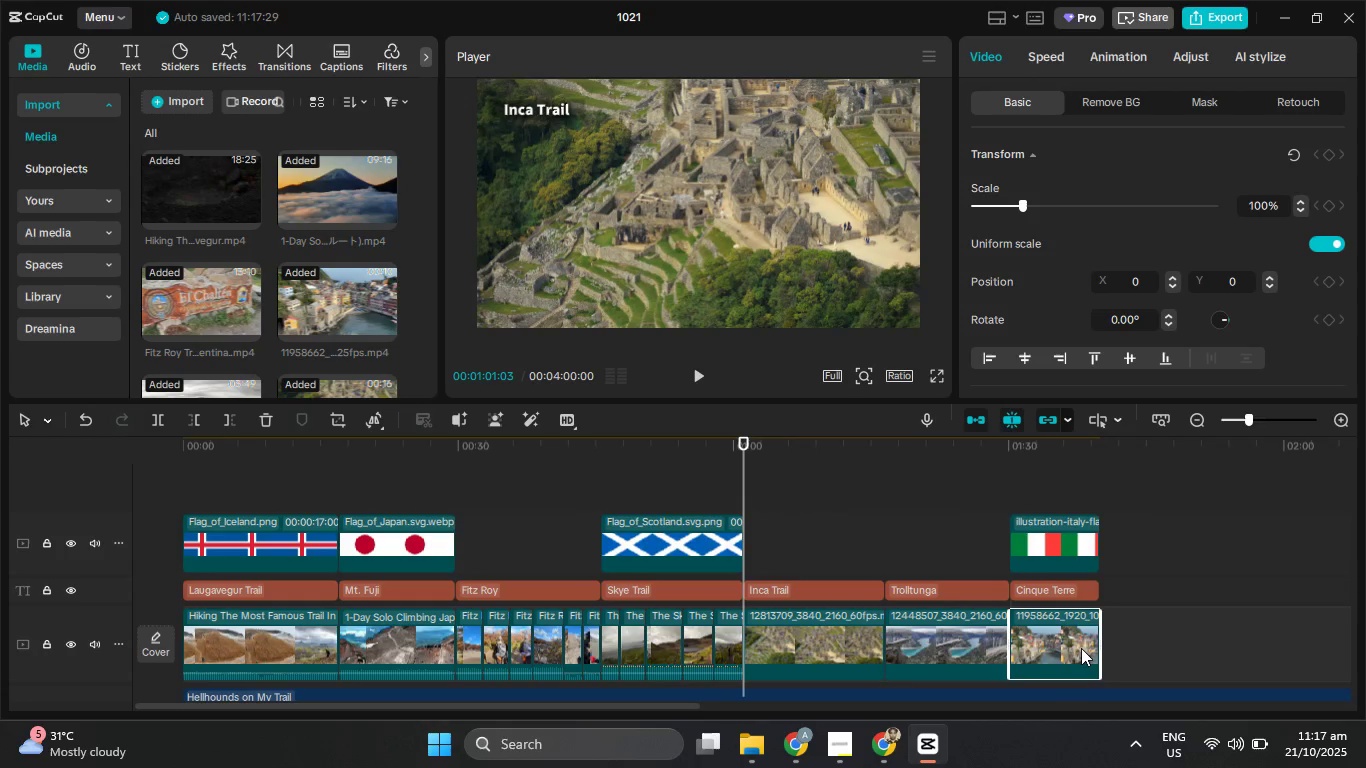 
key(Control+ControlLeft)
 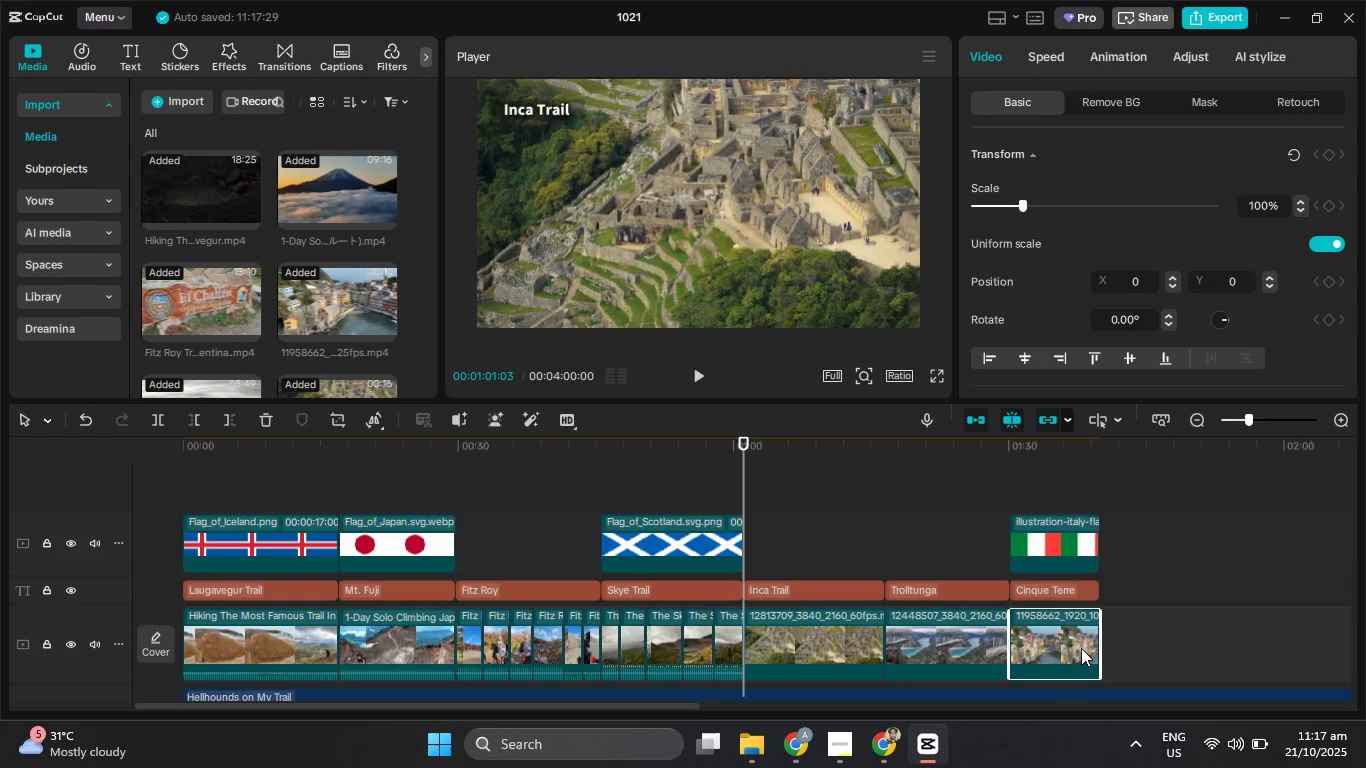 
key(Control+Z)
 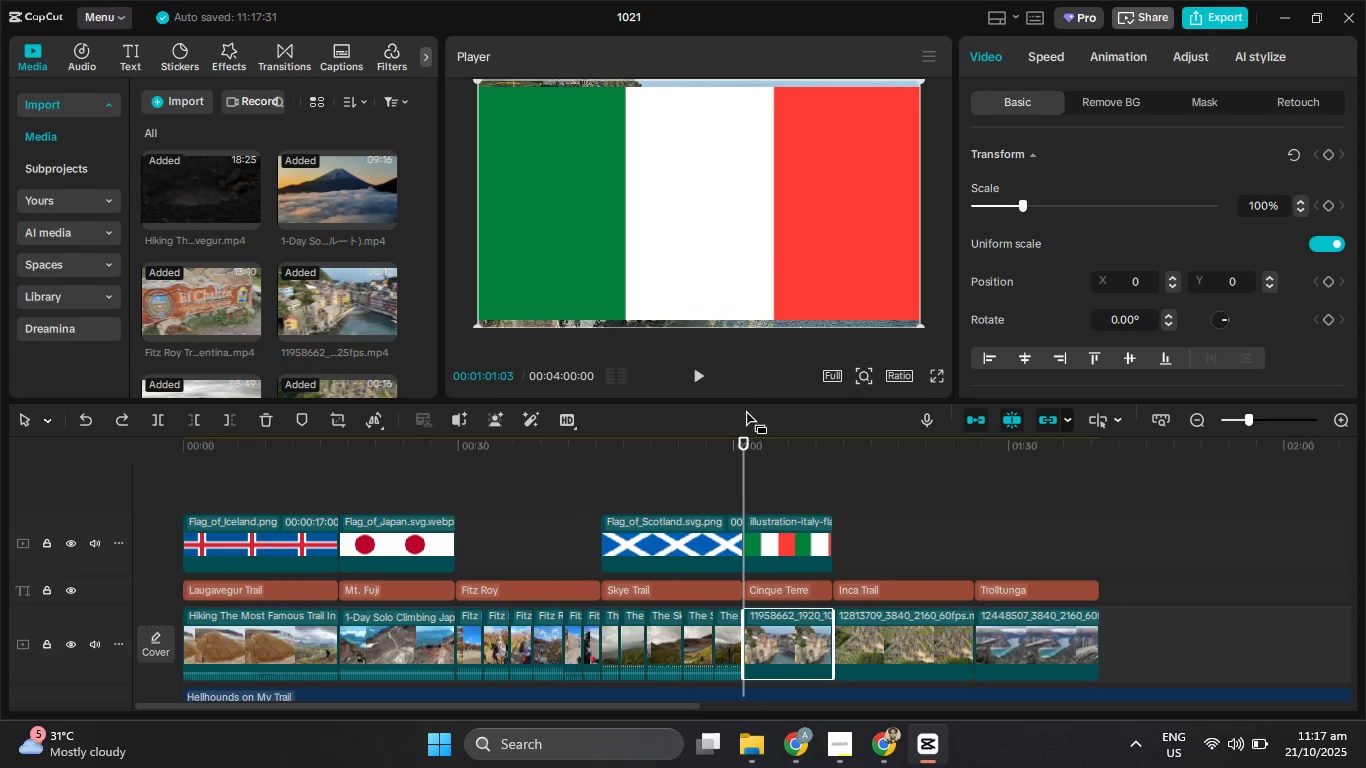 
left_click([795, 564])
 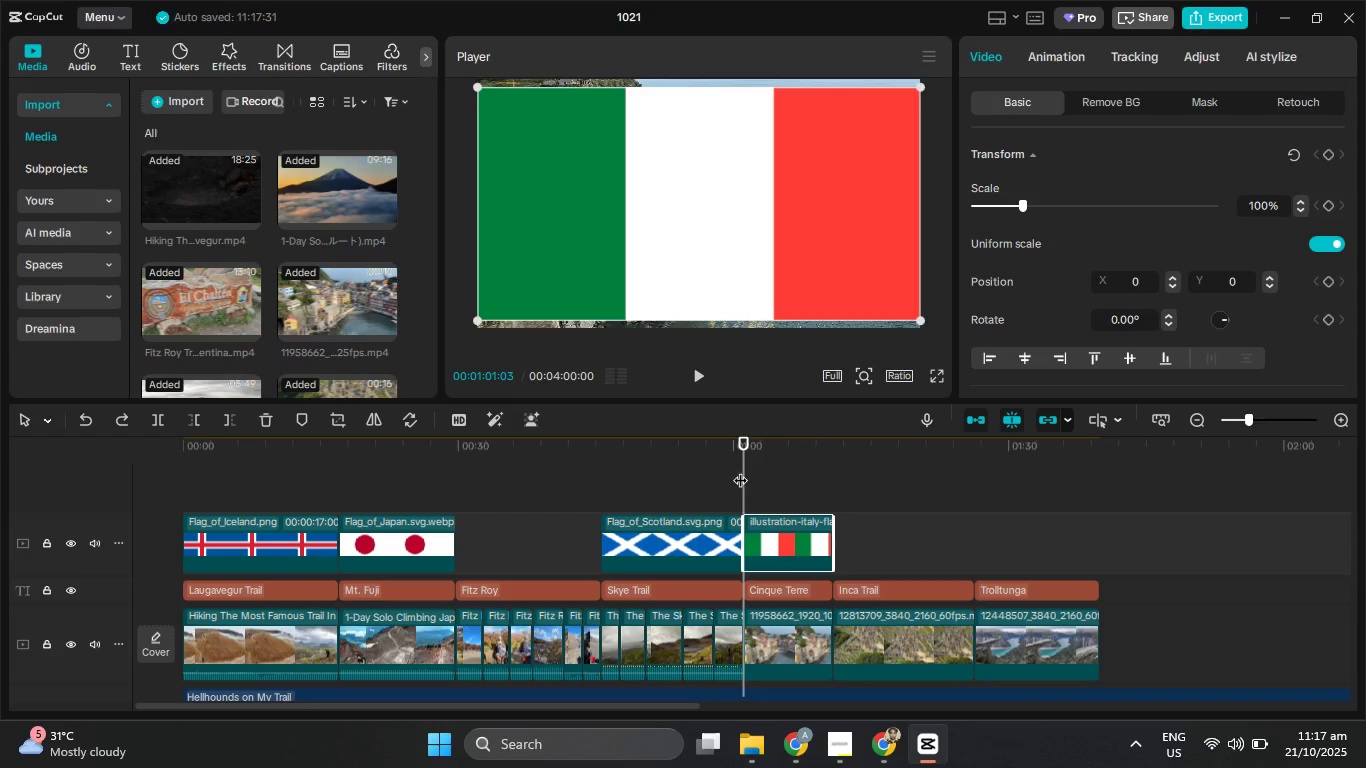 
left_click_drag(start_coordinate=[740, 473], to_coordinate=[764, 477])
 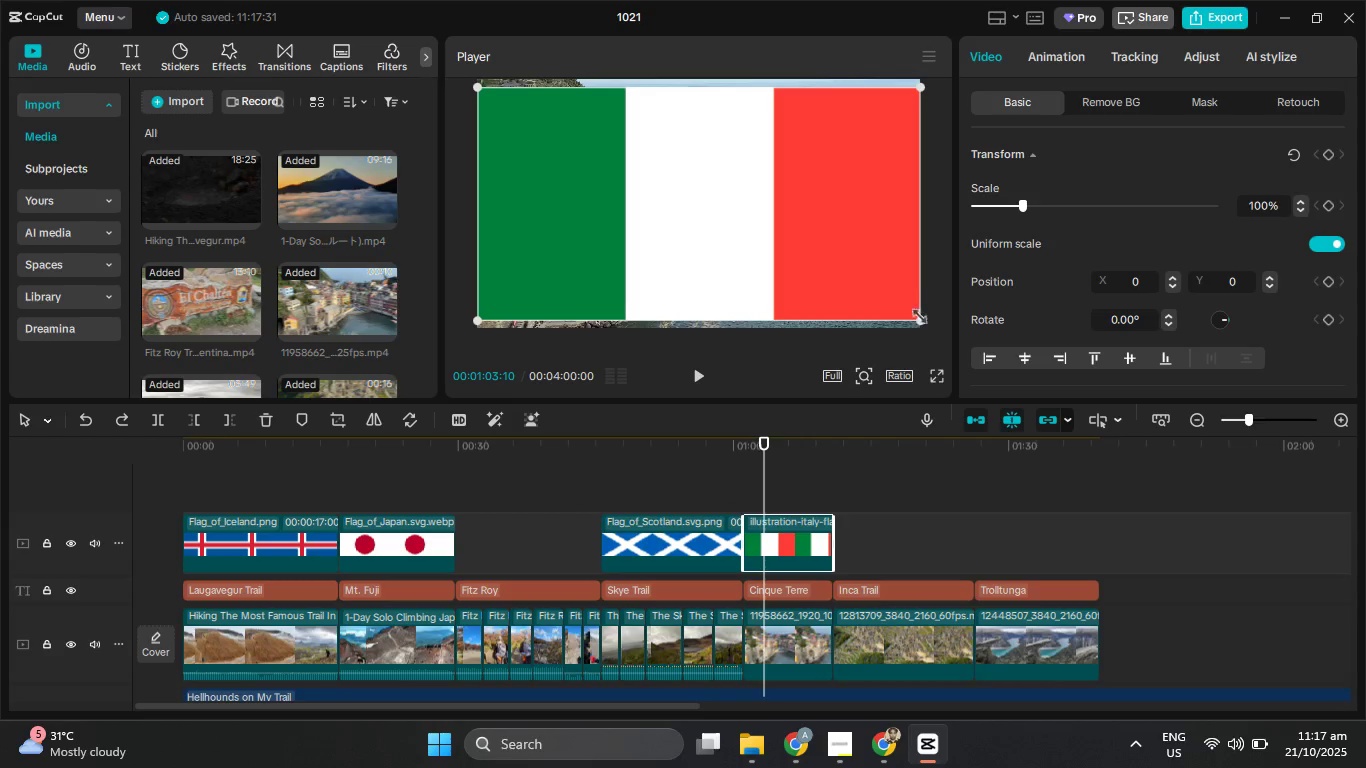 
left_click_drag(start_coordinate=[921, 316], to_coordinate=[649, 157])
 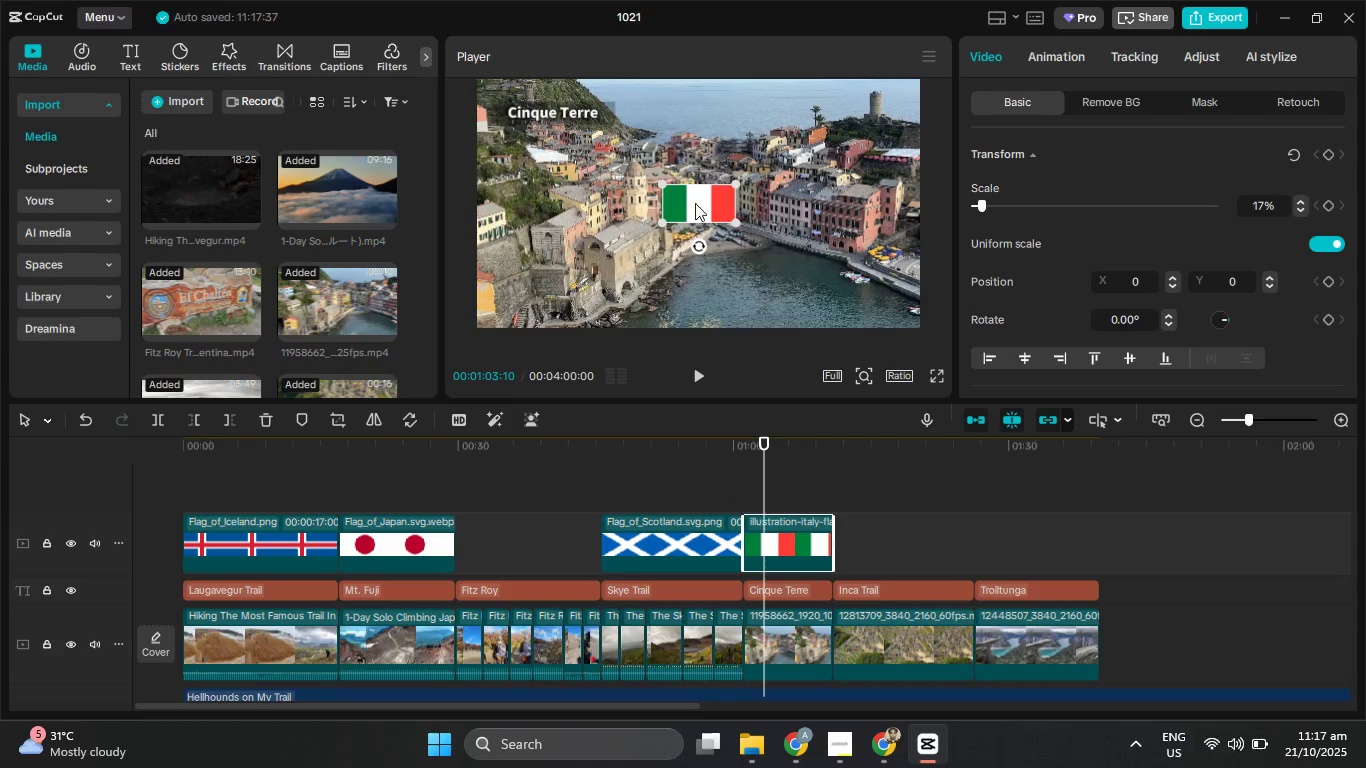 
left_click_drag(start_coordinate=[697, 203], to_coordinate=[513, 117])
 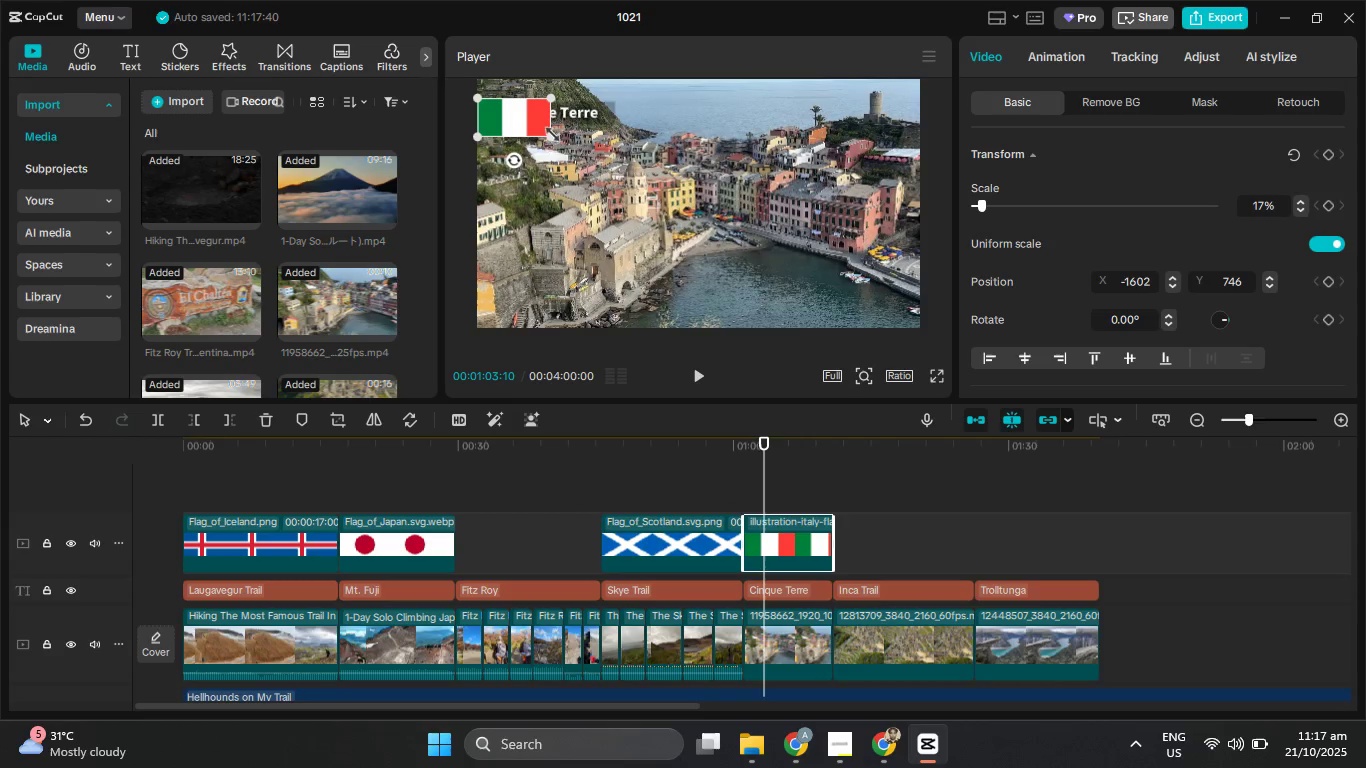 
left_click_drag(start_coordinate=[549, 134], to_coordinate=[536, 132])
 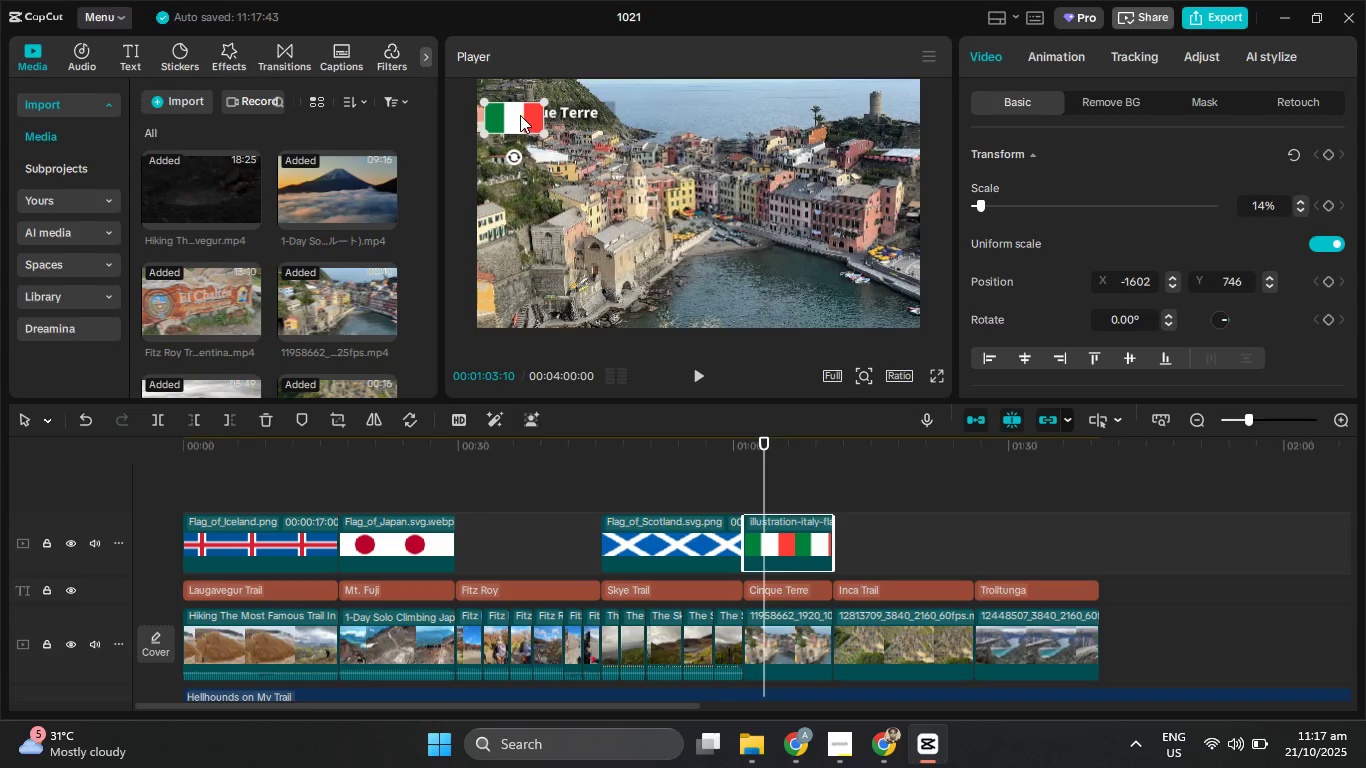 
left_click_drag(start_coordinate=[520, 115], to_coordinate=[513, 111])
 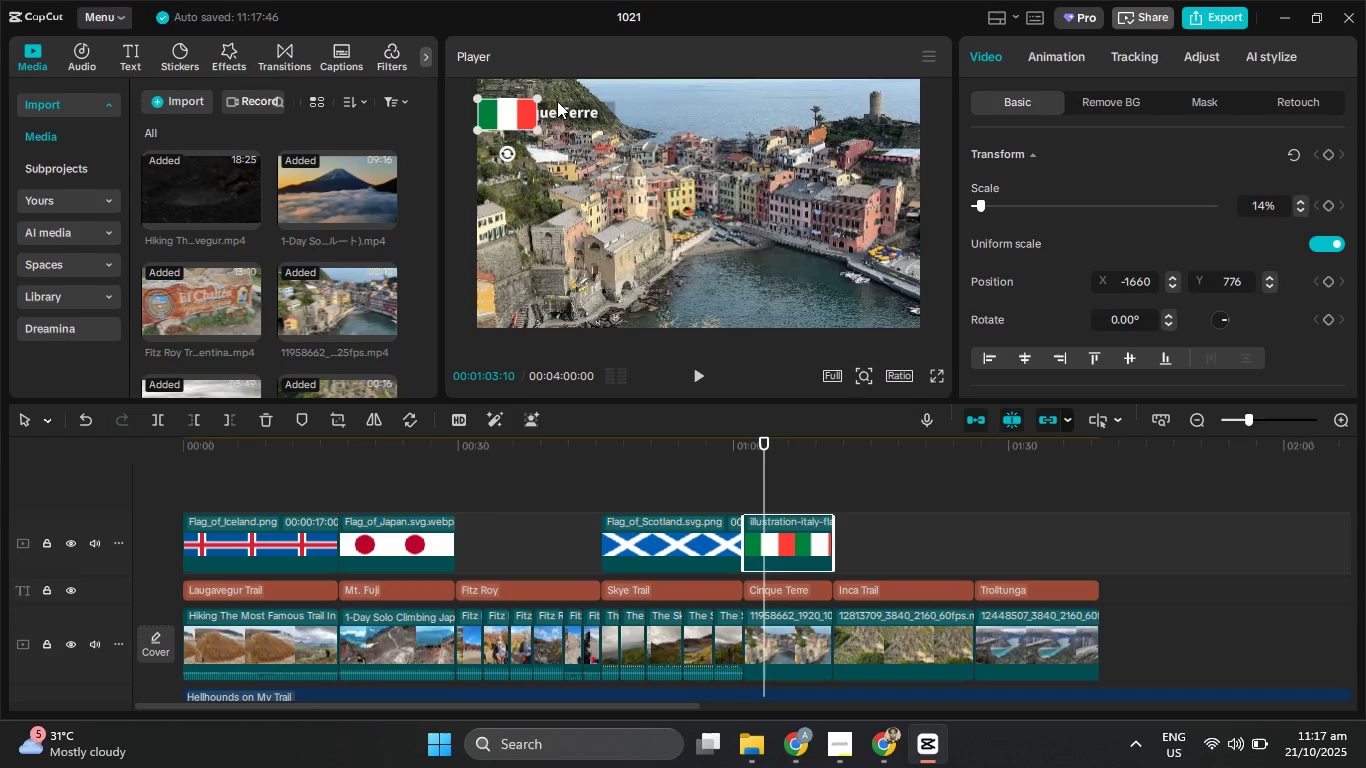 
left_click([563, 111])
 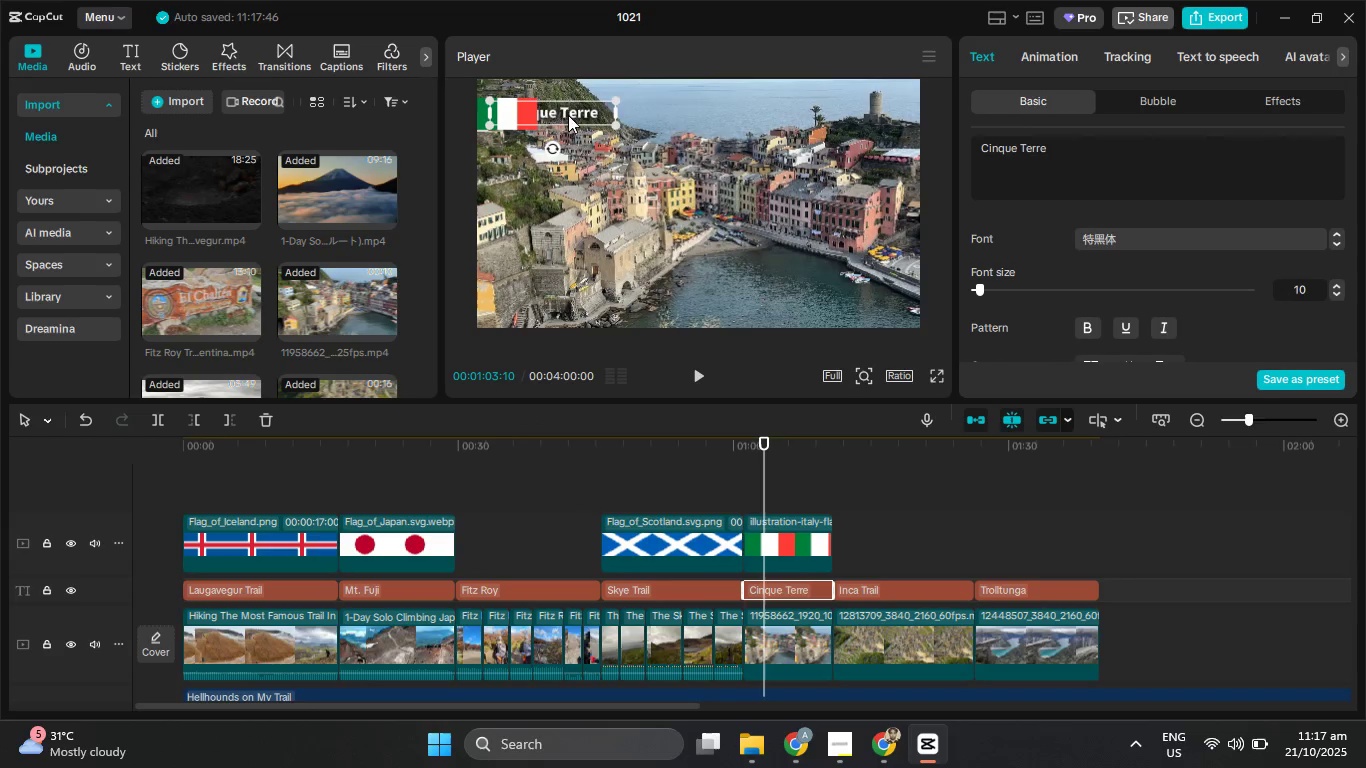 
left_click_drag(start_coordinate=[560, 110], to_coordinate=[599, 110])
 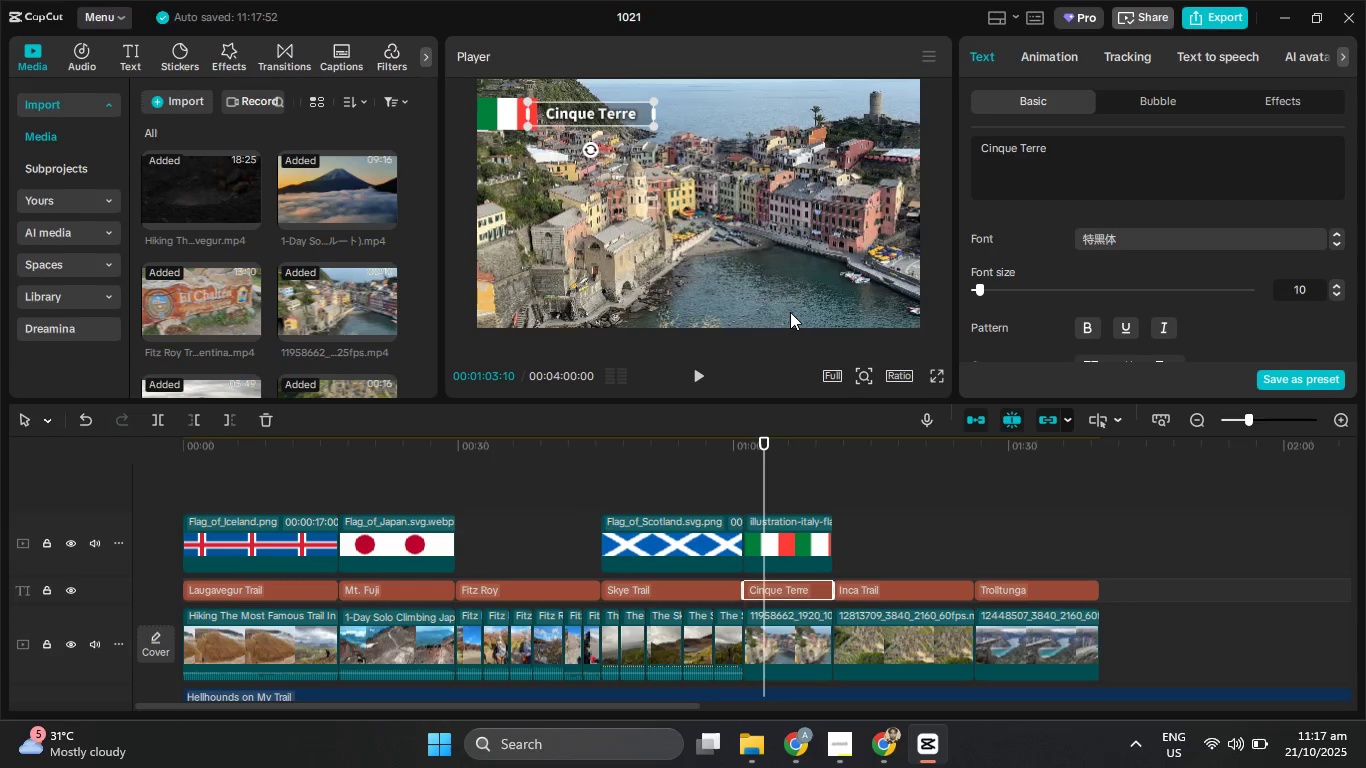 
wait(10.45)
 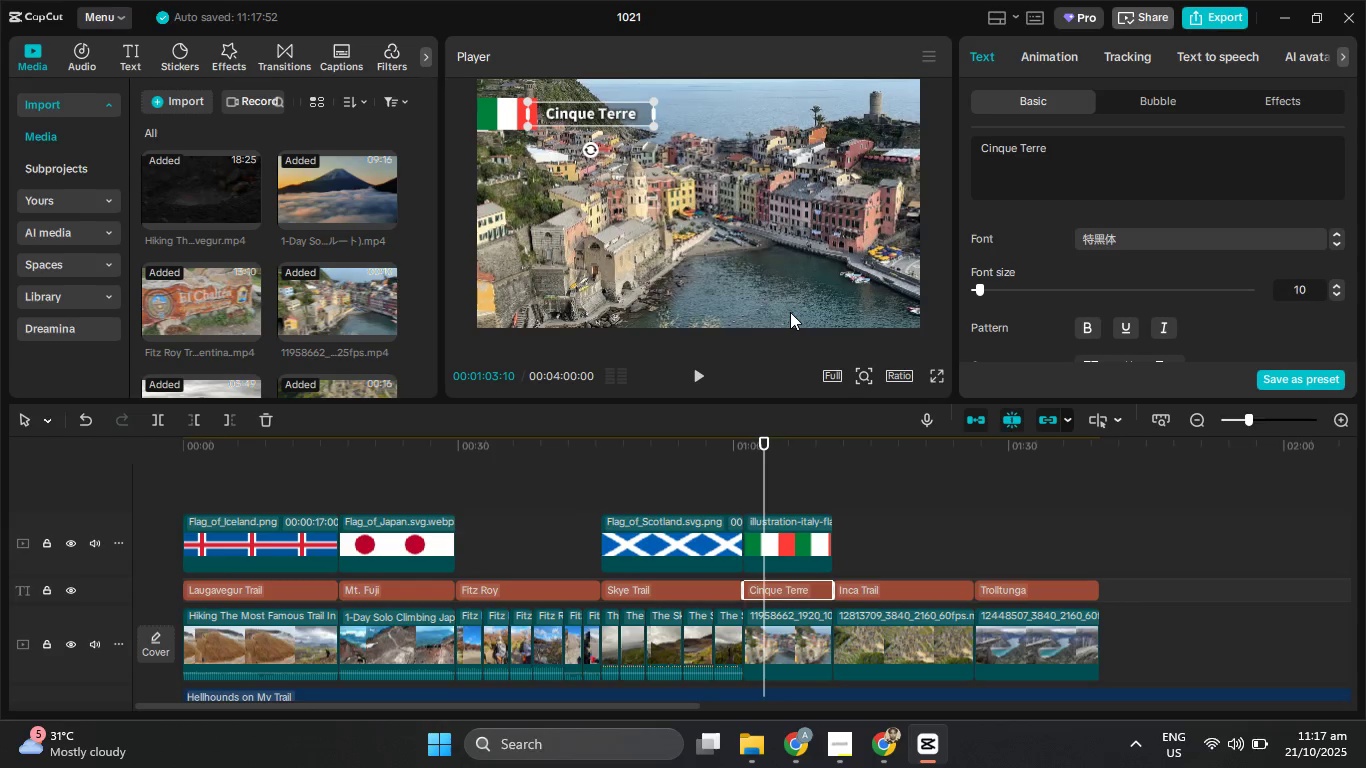 
left_click_drag(start_coordinate=[764, 486], to_coordinate=[830, 495])
 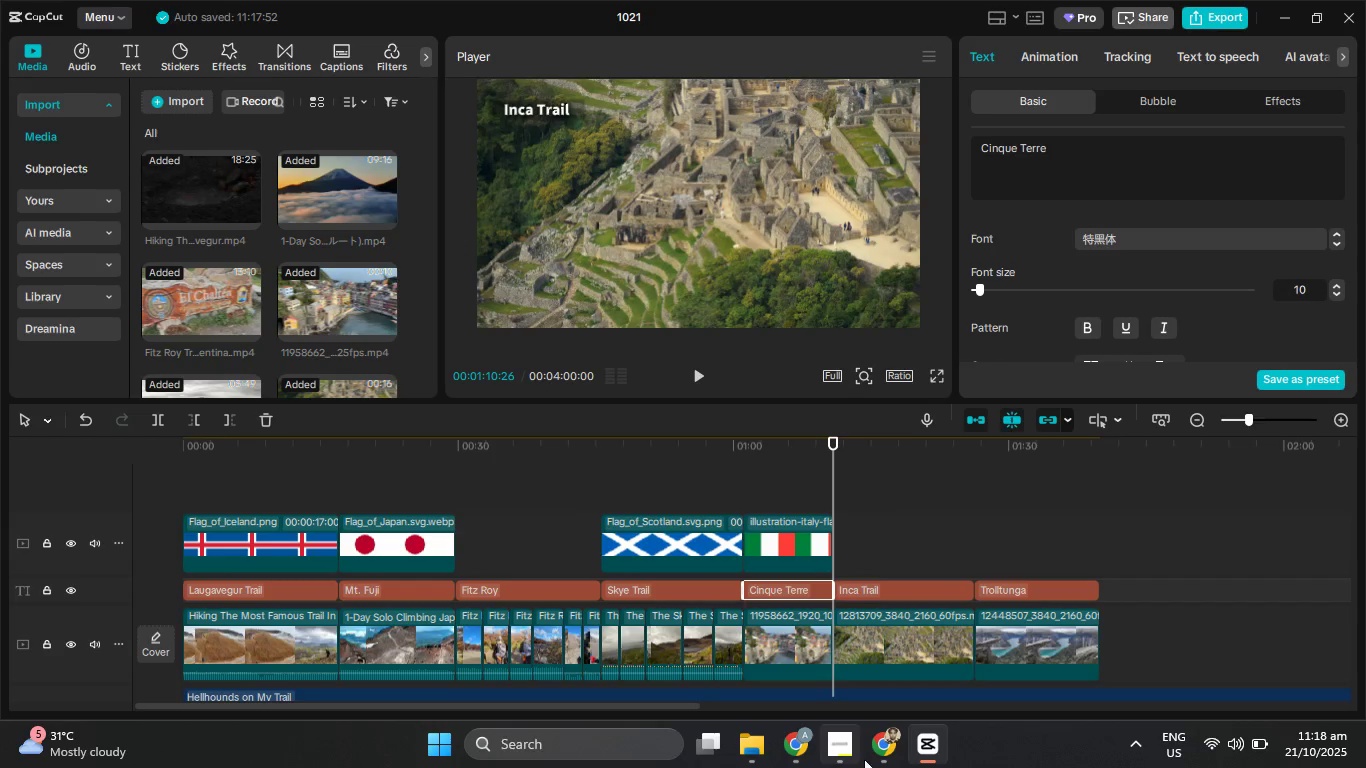 
left_click([883, 753])
 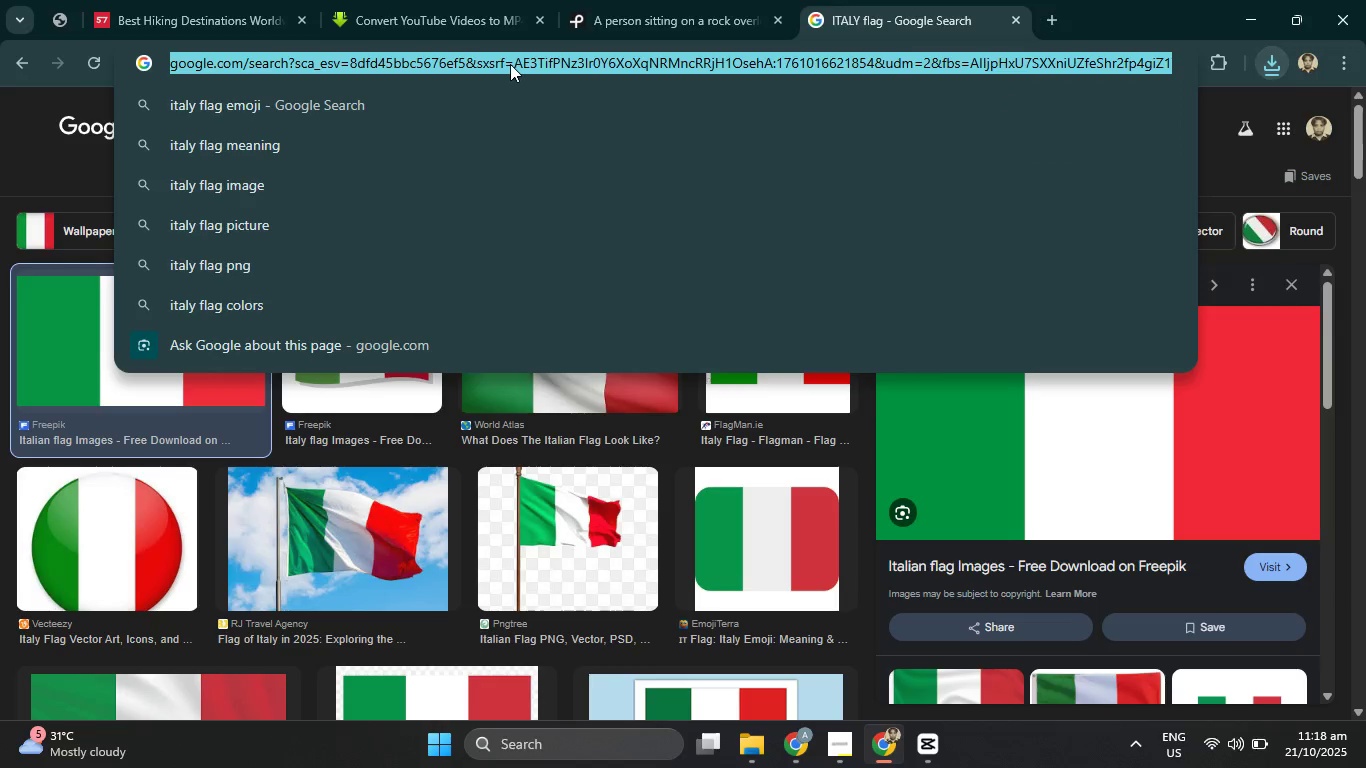 
type(inca trail)
 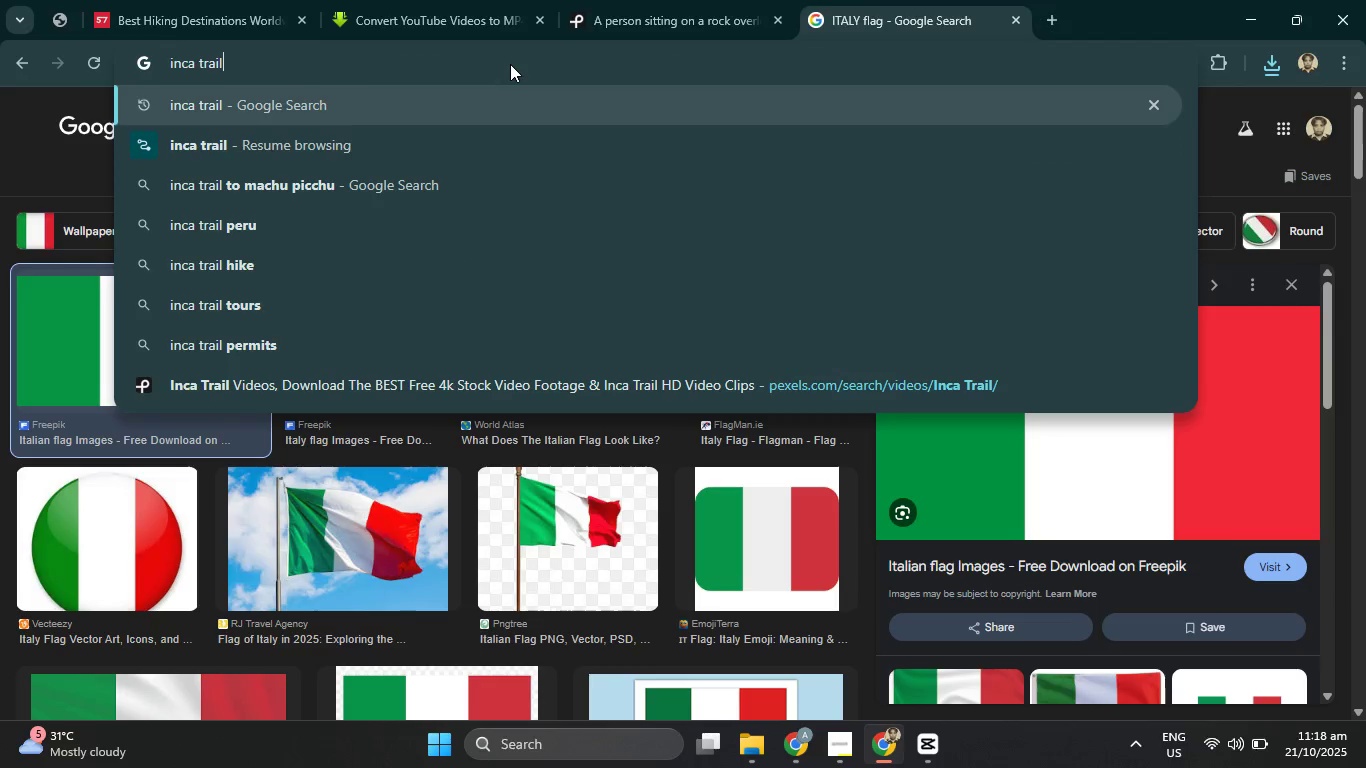 
key(Enter)
 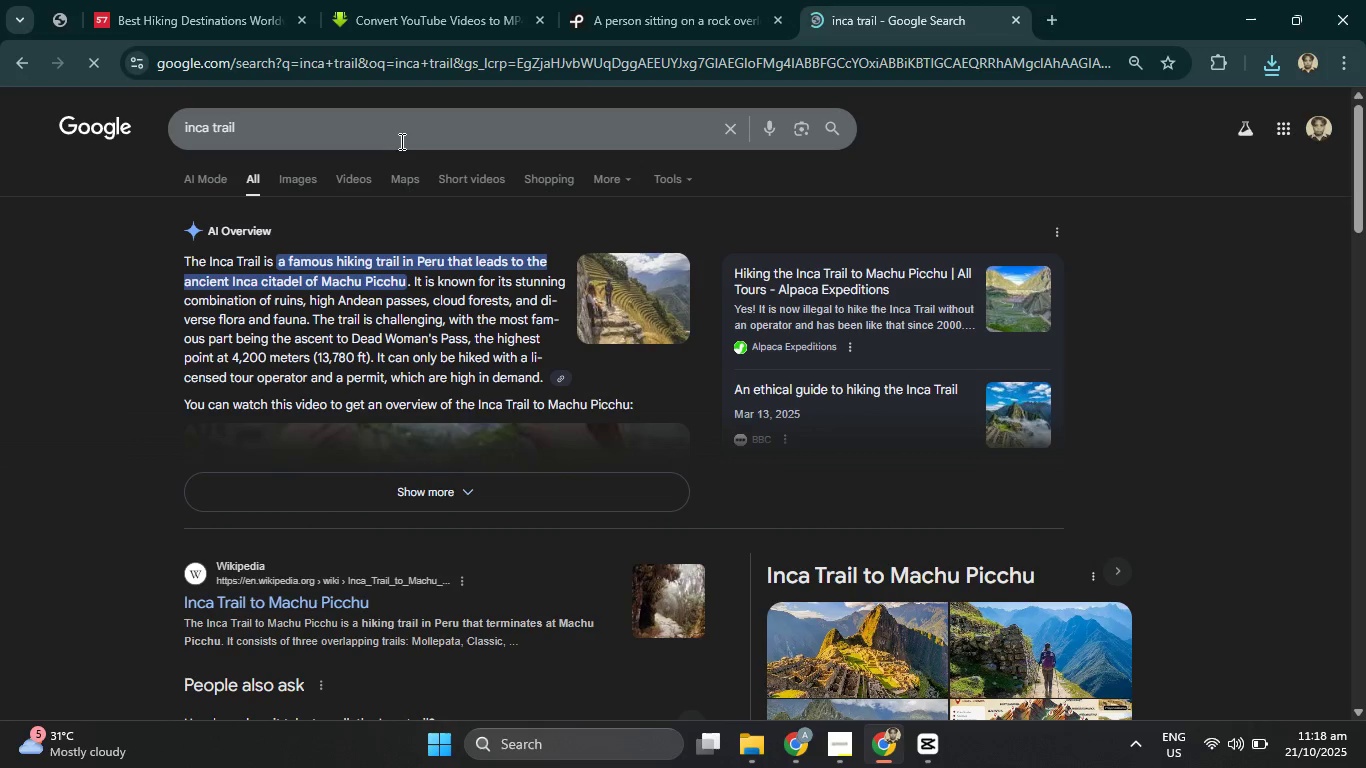 
type( country belong)
 